 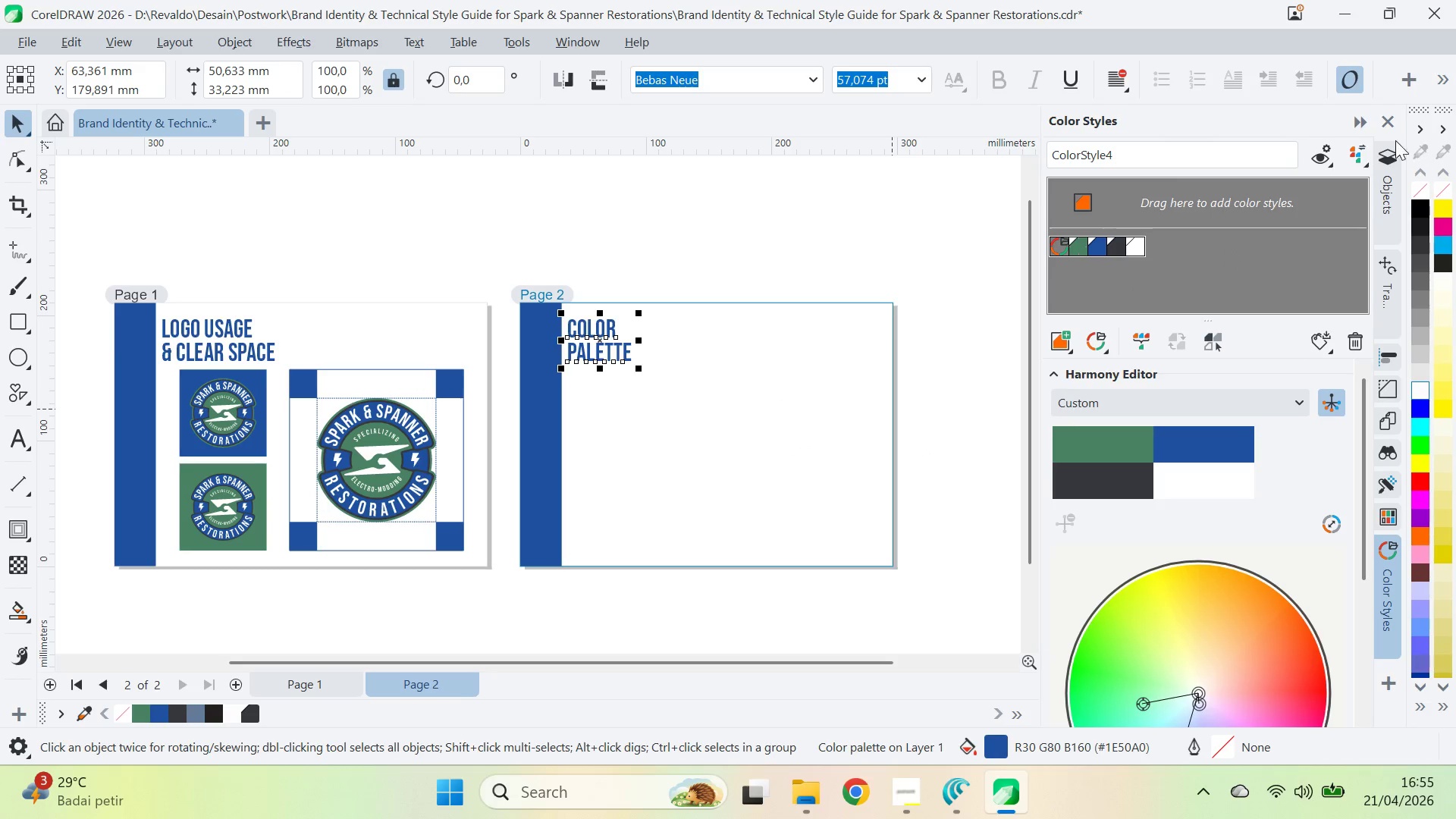 
left_click([1315, 162])
 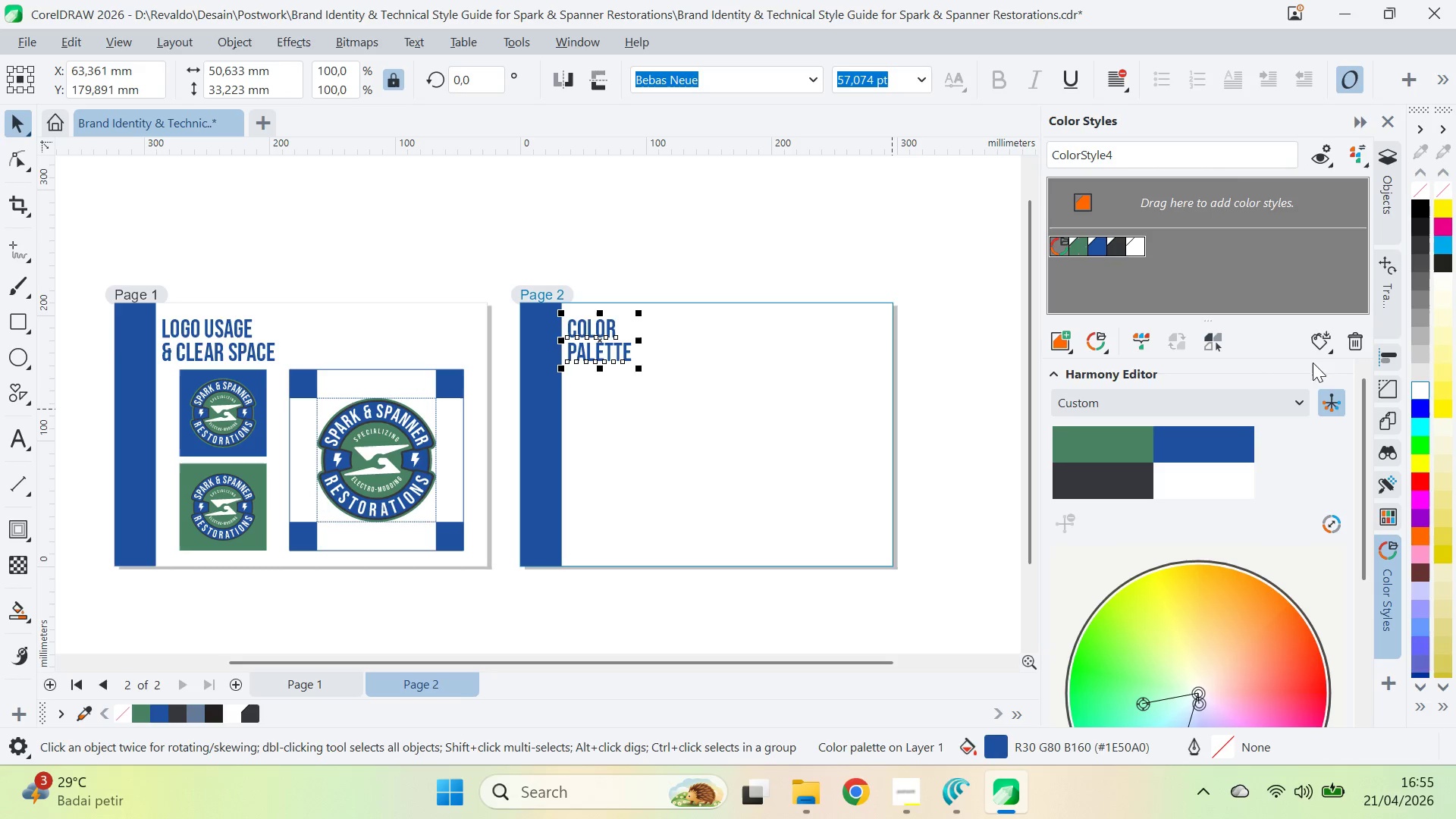 
left_click_drag(start_coordinate=[1361, 524], to_coordinate=[1335, 737])
 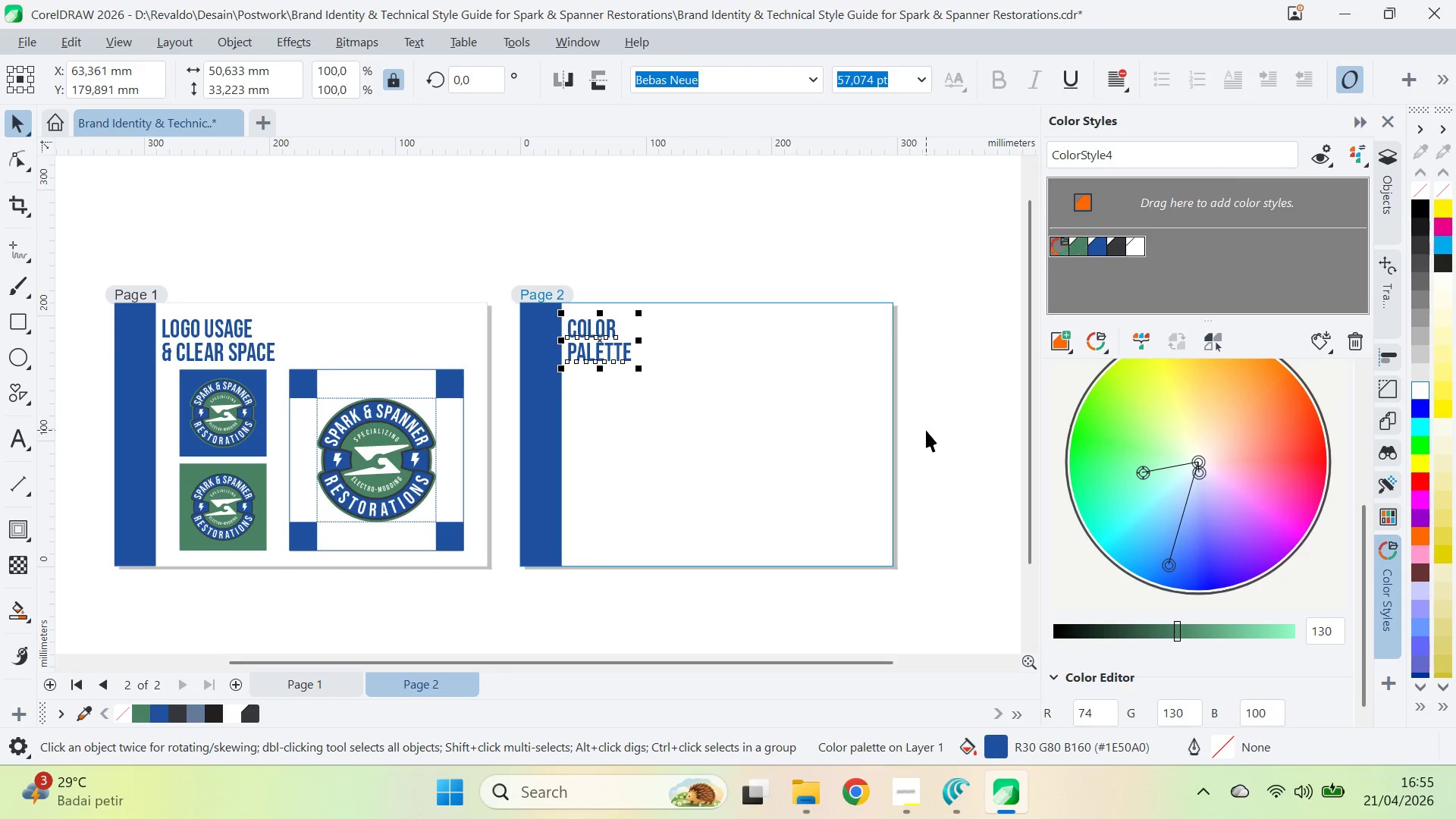 
scroll: coordinate [1285, 560], scroll_direction: none, amount: 0.0
 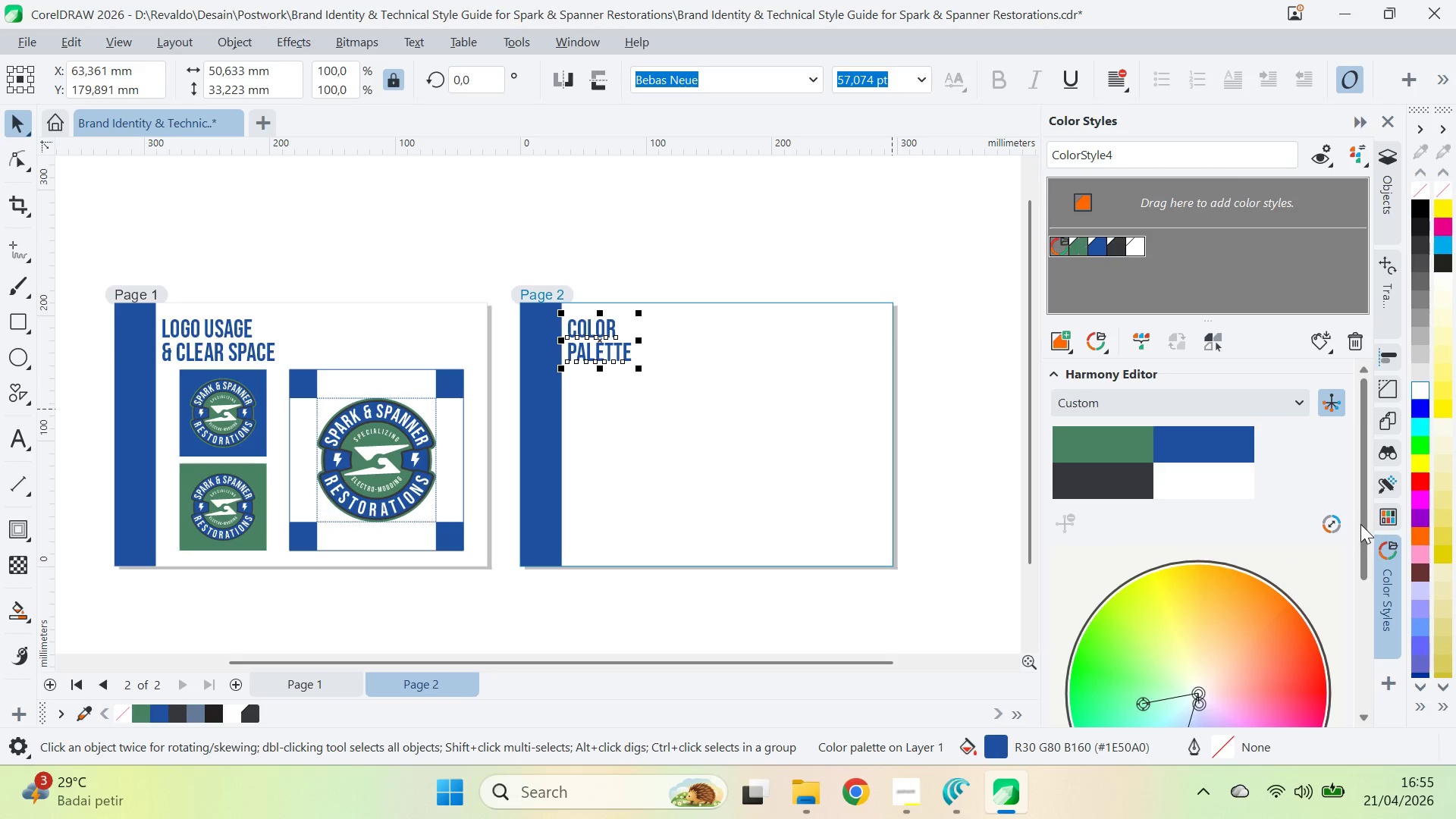 
type(qvzqv)
 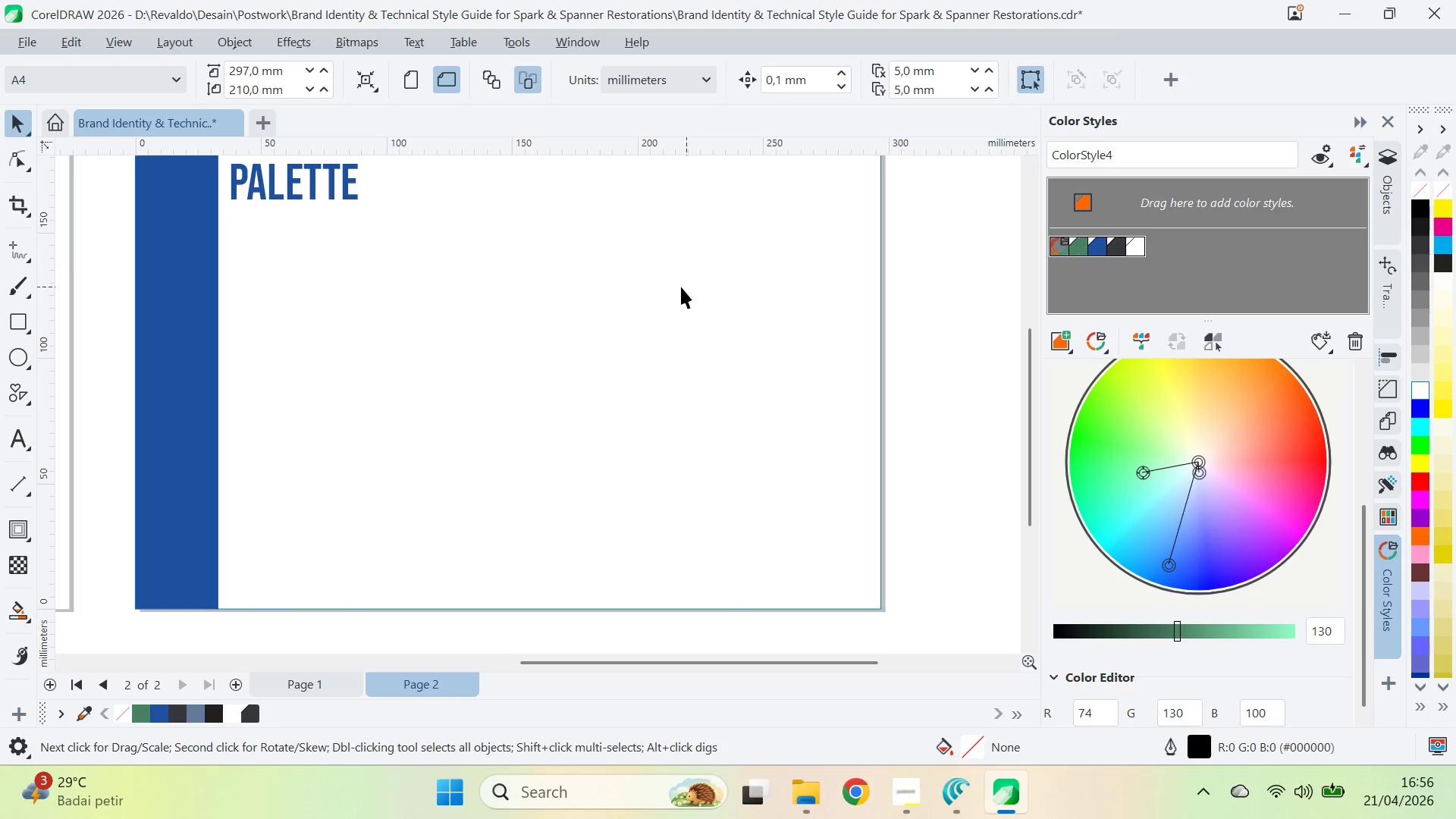 
left_click_drag(start_coordinate=[798, 416], to_coordinate=[786, 334])
 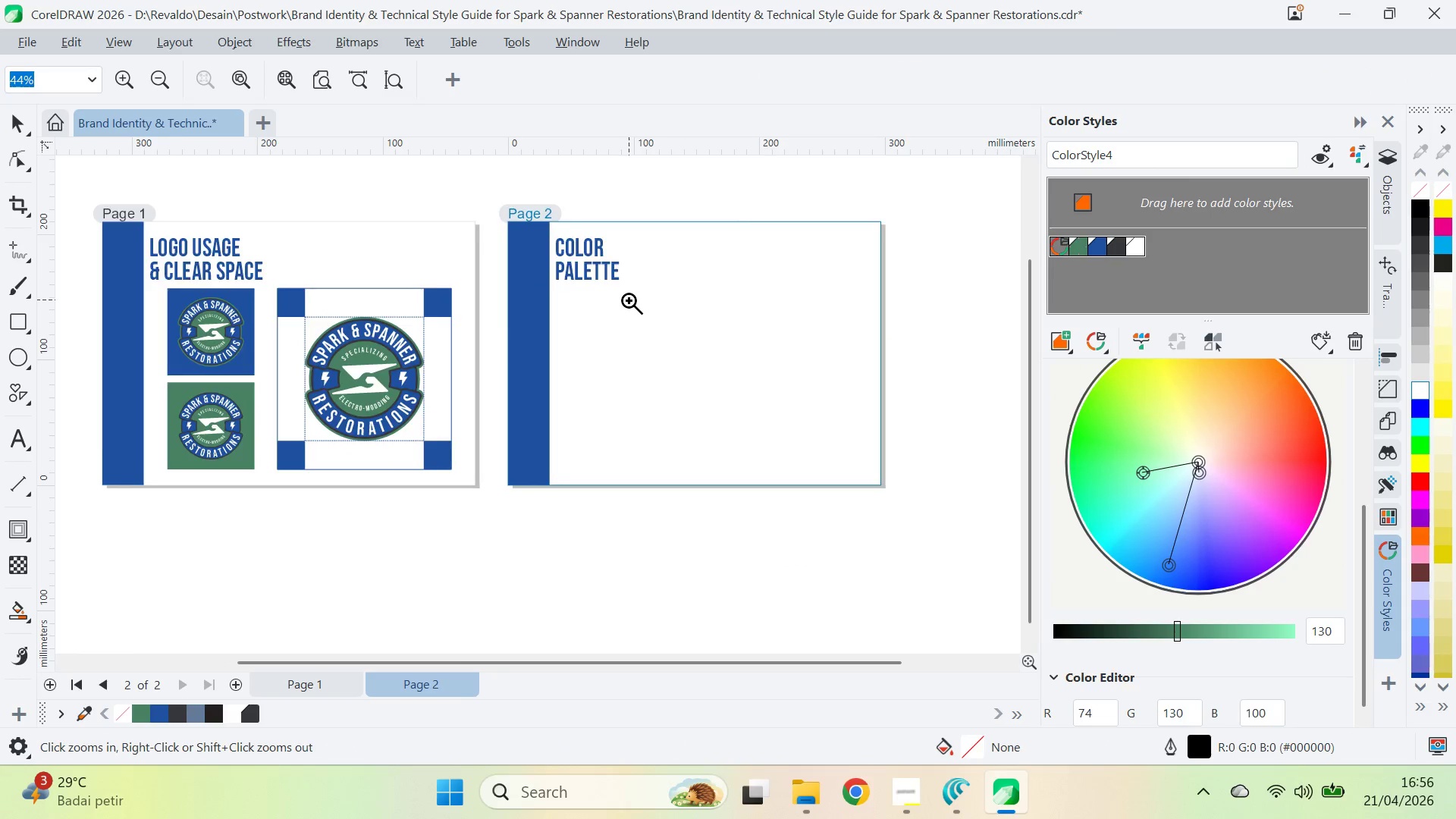 
left_click_drag(start_coordinate=[743, 404], to_coordinate=[580, 237])
 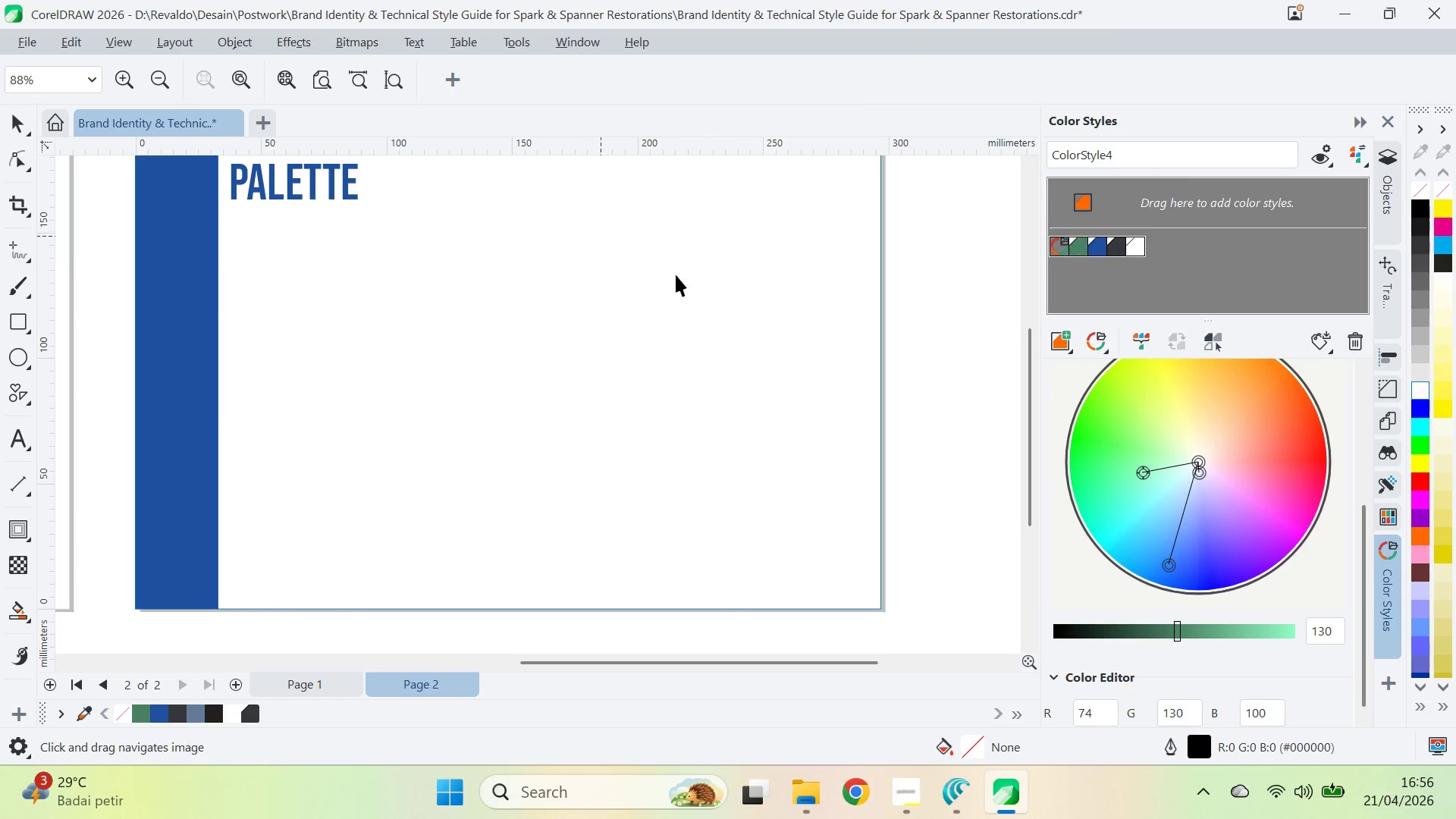 
key(Control+ControlLeft)
 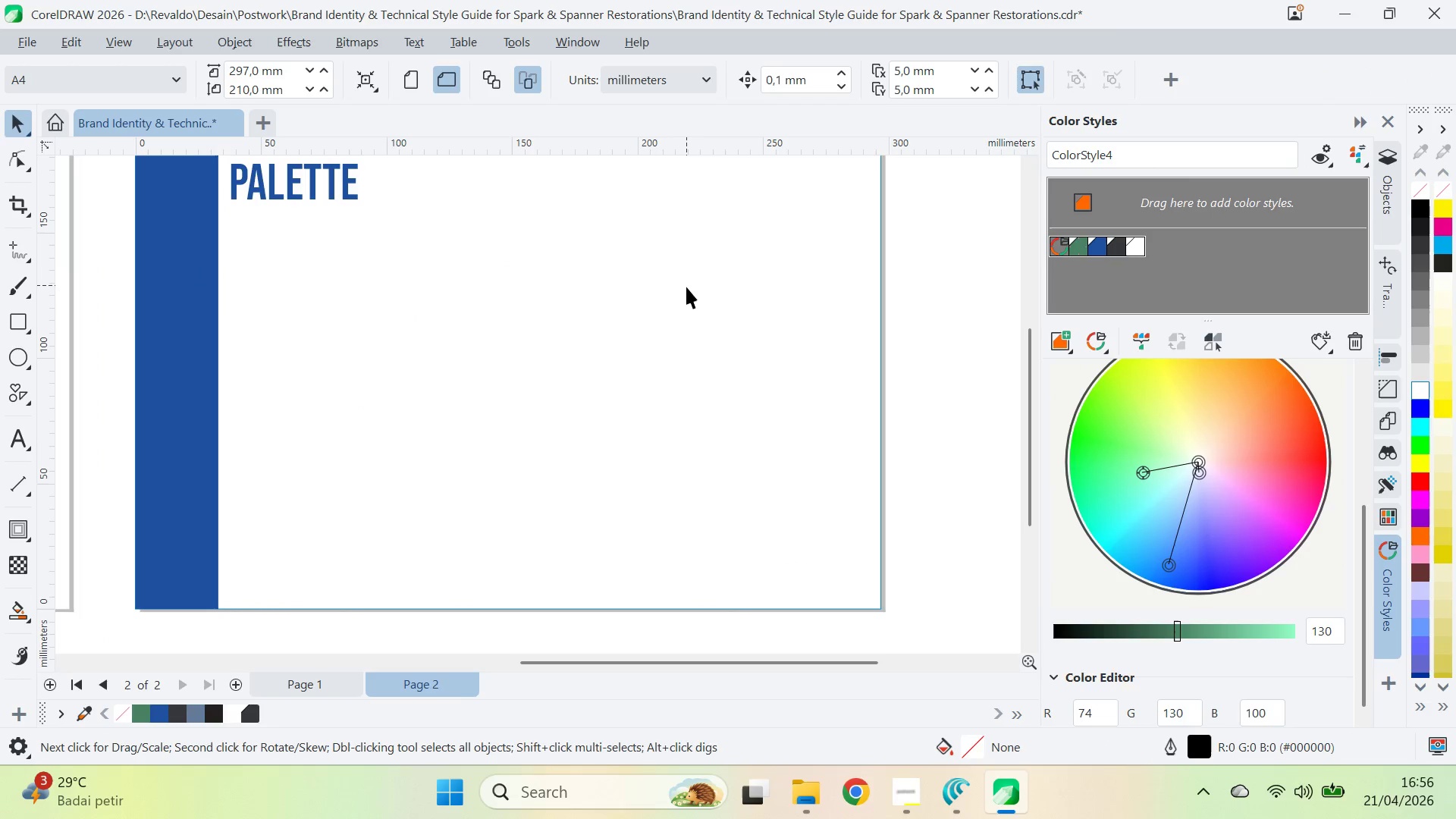 
key(Control+S)
 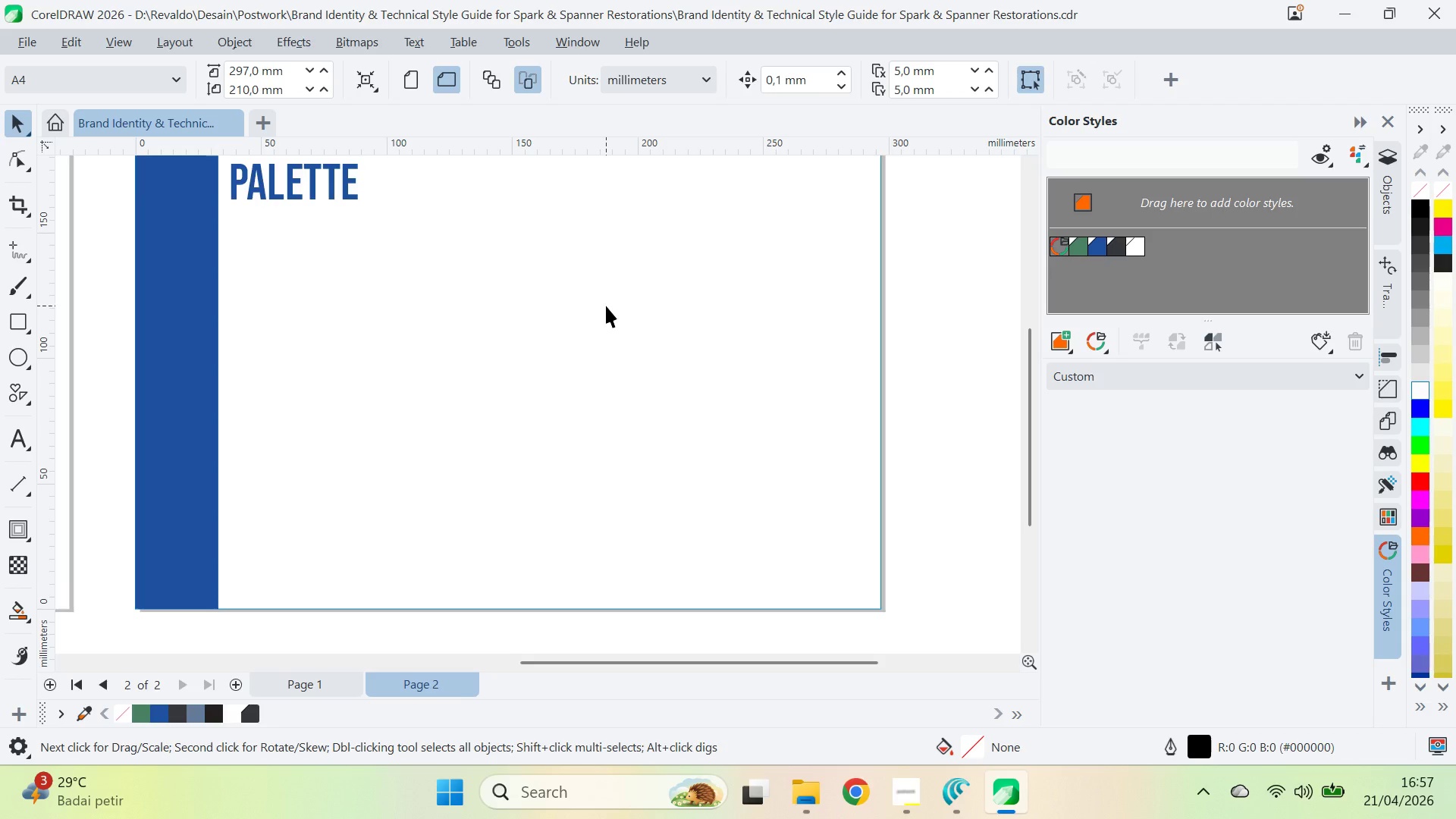 
wait(100.61)
 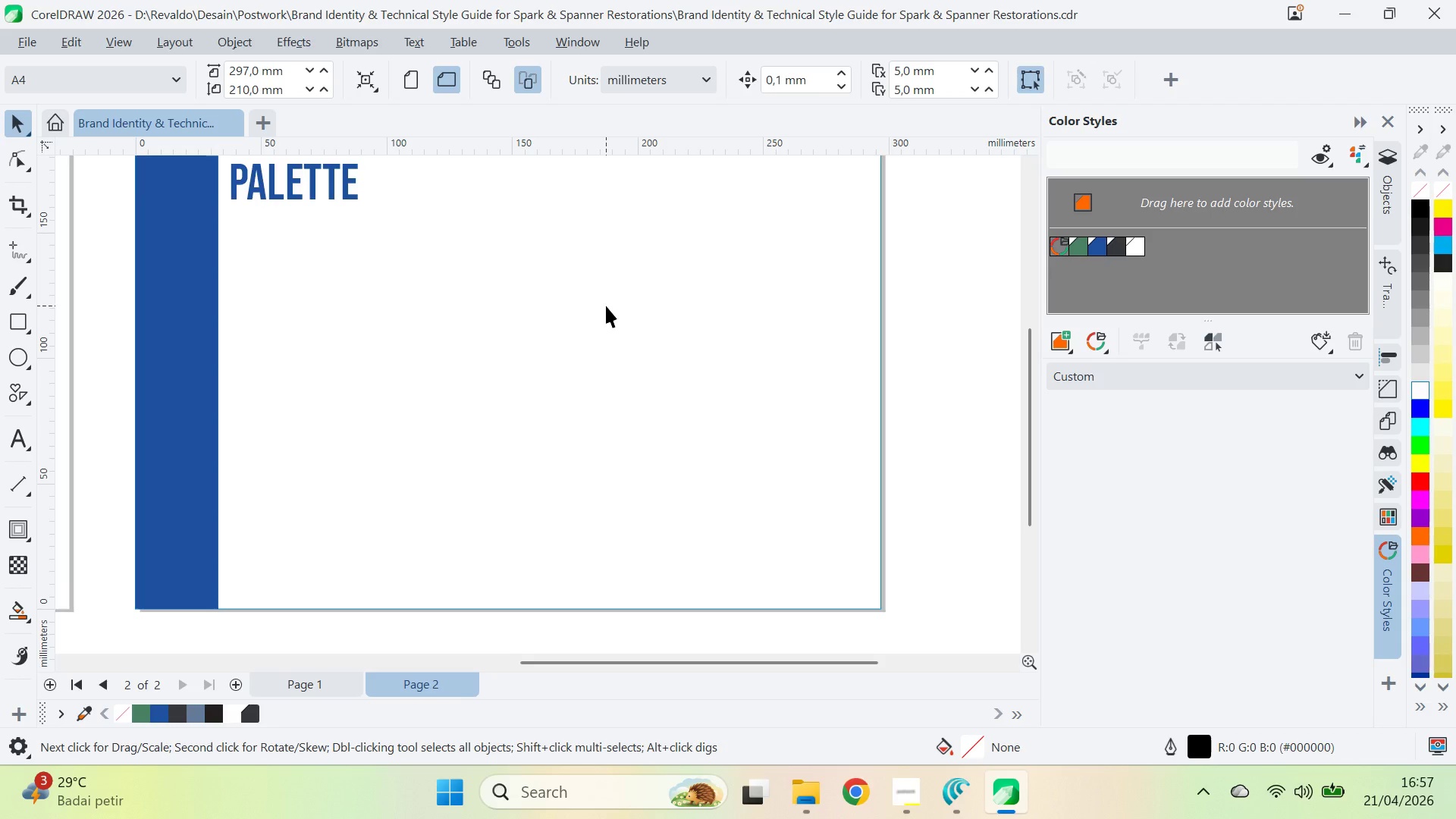 
type(qvvav)
 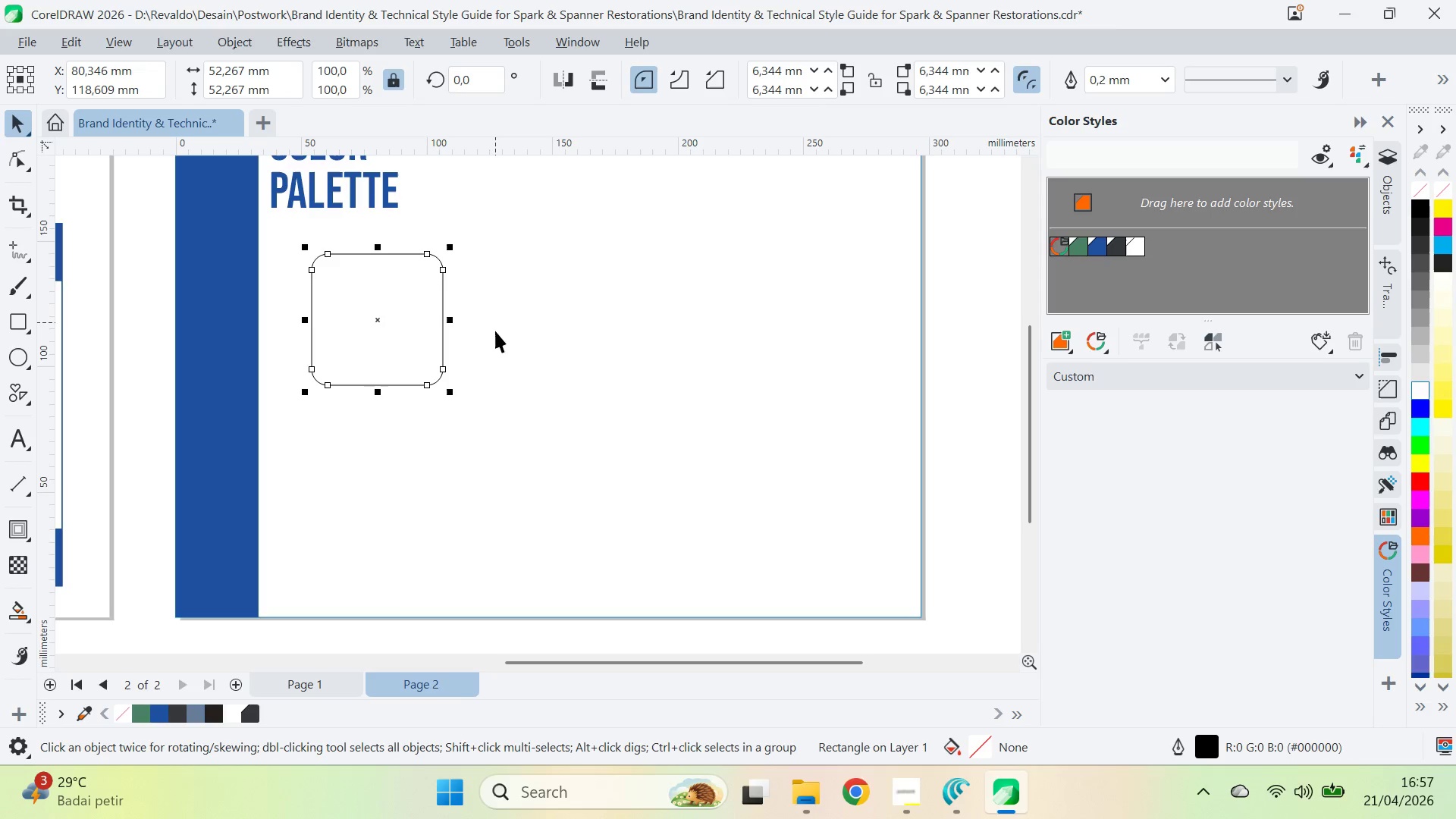 
left_click_drag(start_coordinate=[755, 312], to_coordinate=[795, 321])
 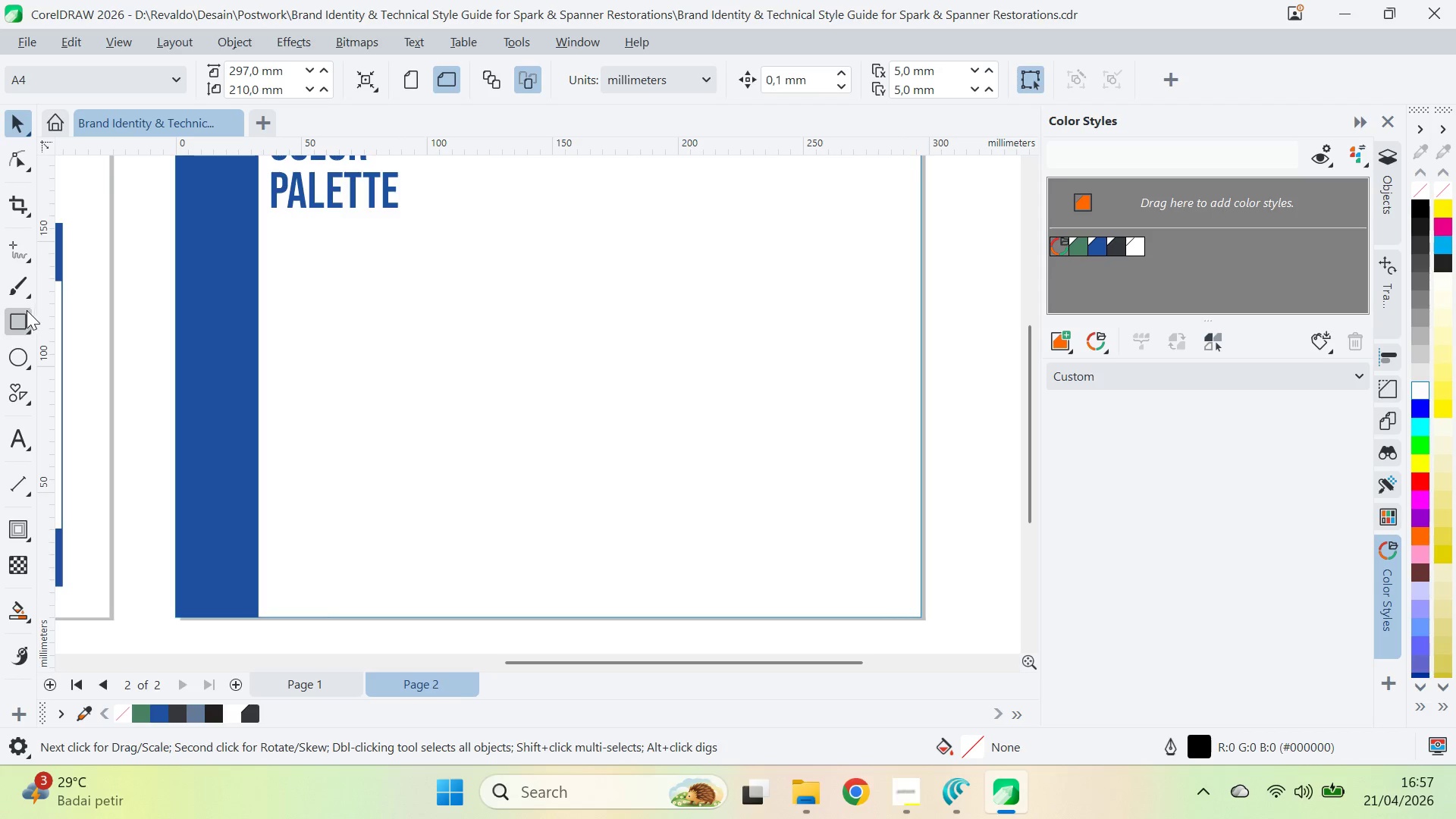 
hold_key(key=ControlLeft, duration=1.08)
left_click_drag(start_coordinate=[312, 254], to_coordinate=[426, 385])
 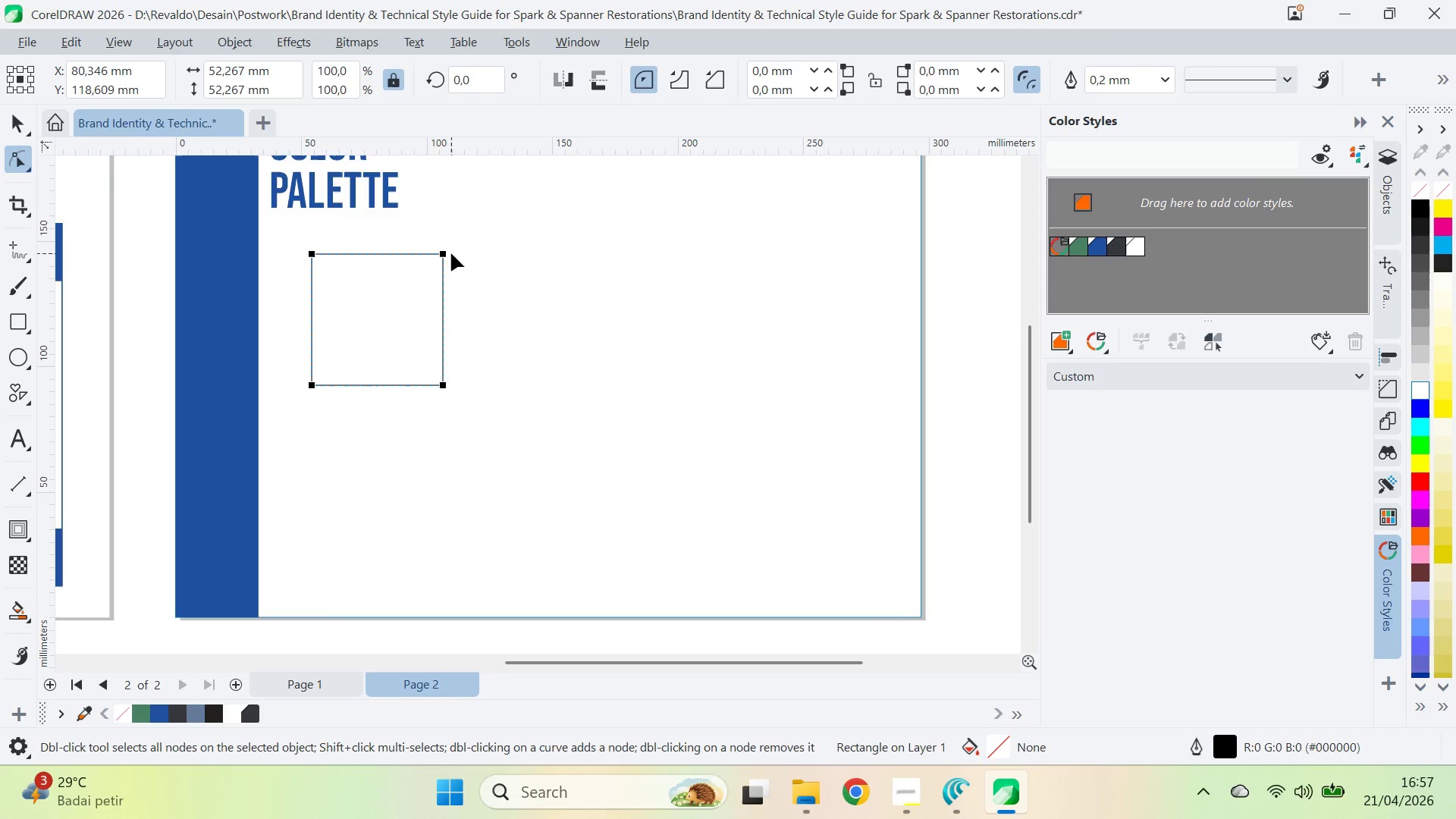 
left_click_drag(start_coordinate=[445, 250], to_coordinate=[457, 270])
 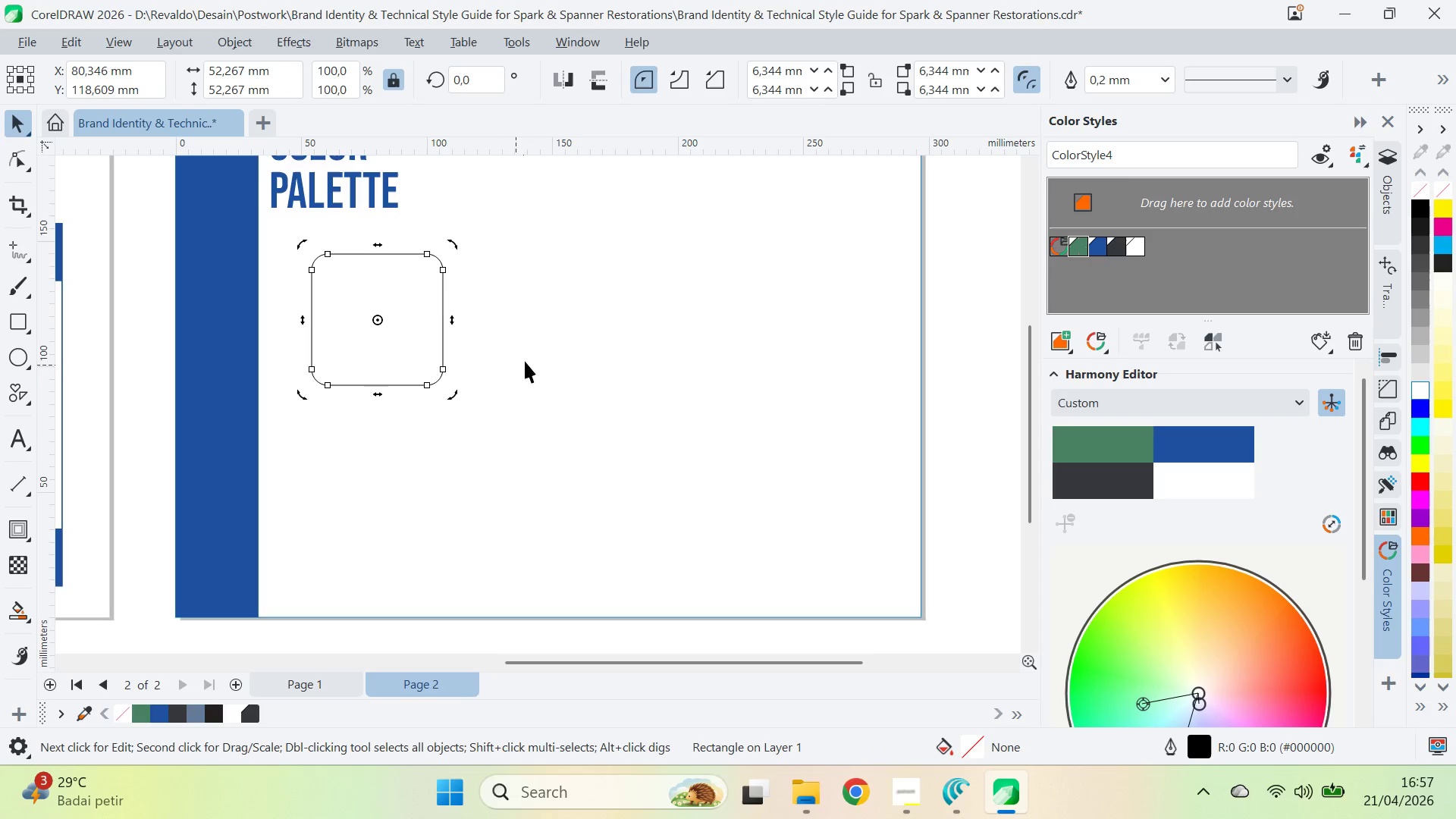 
wait(5.31)
 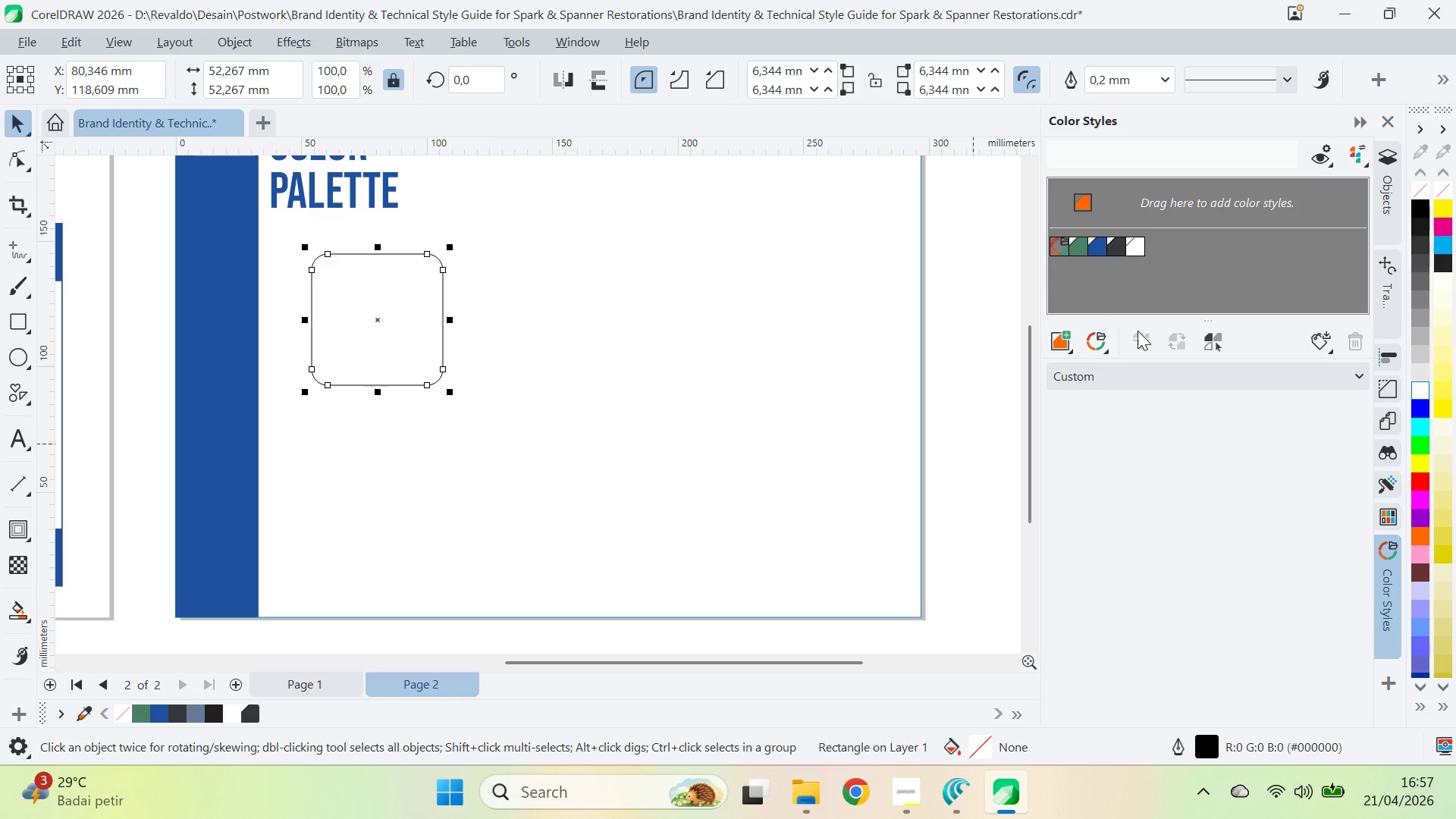 
double_click([1078, 241])
 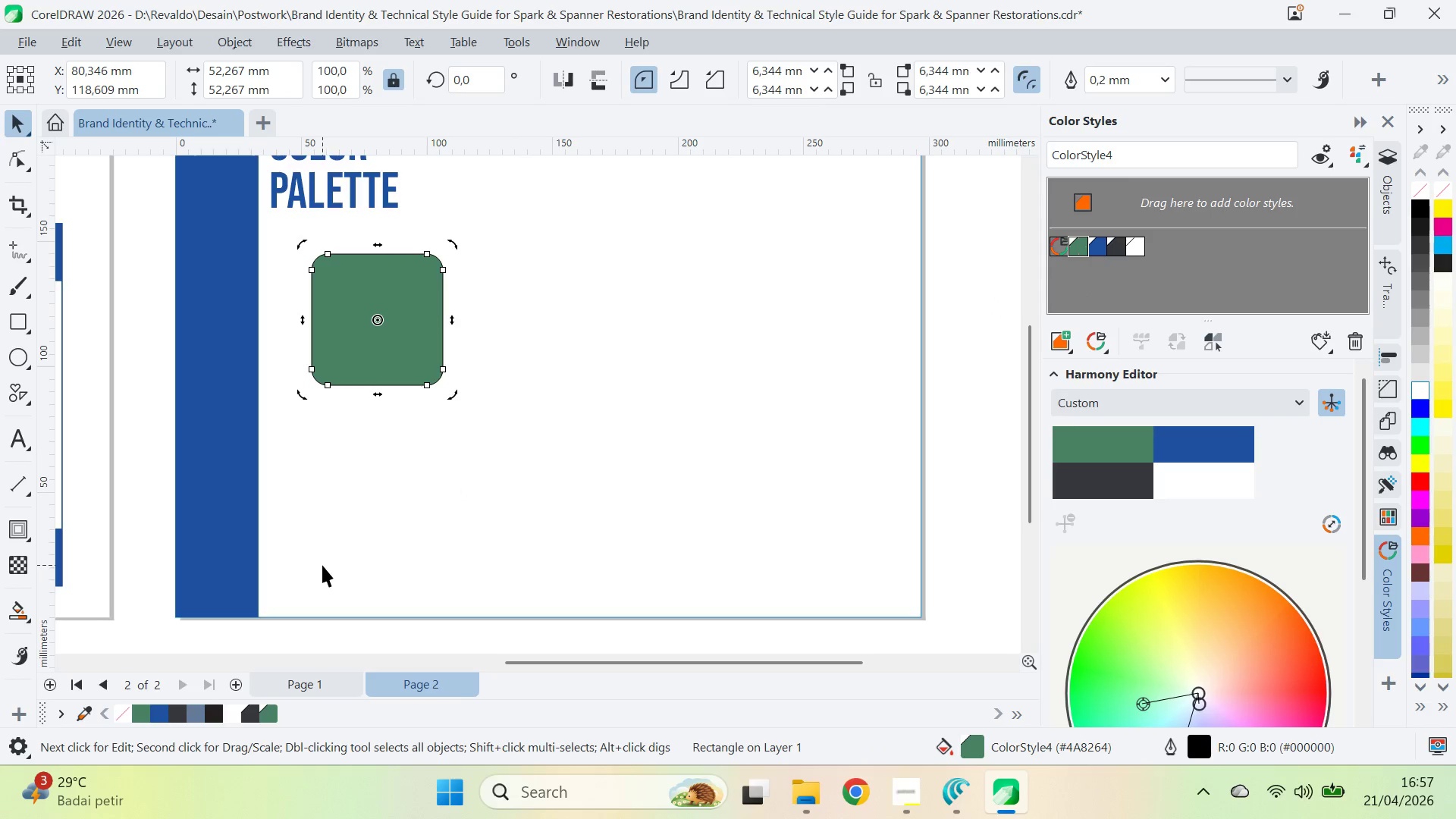 
key(Control+Z)
 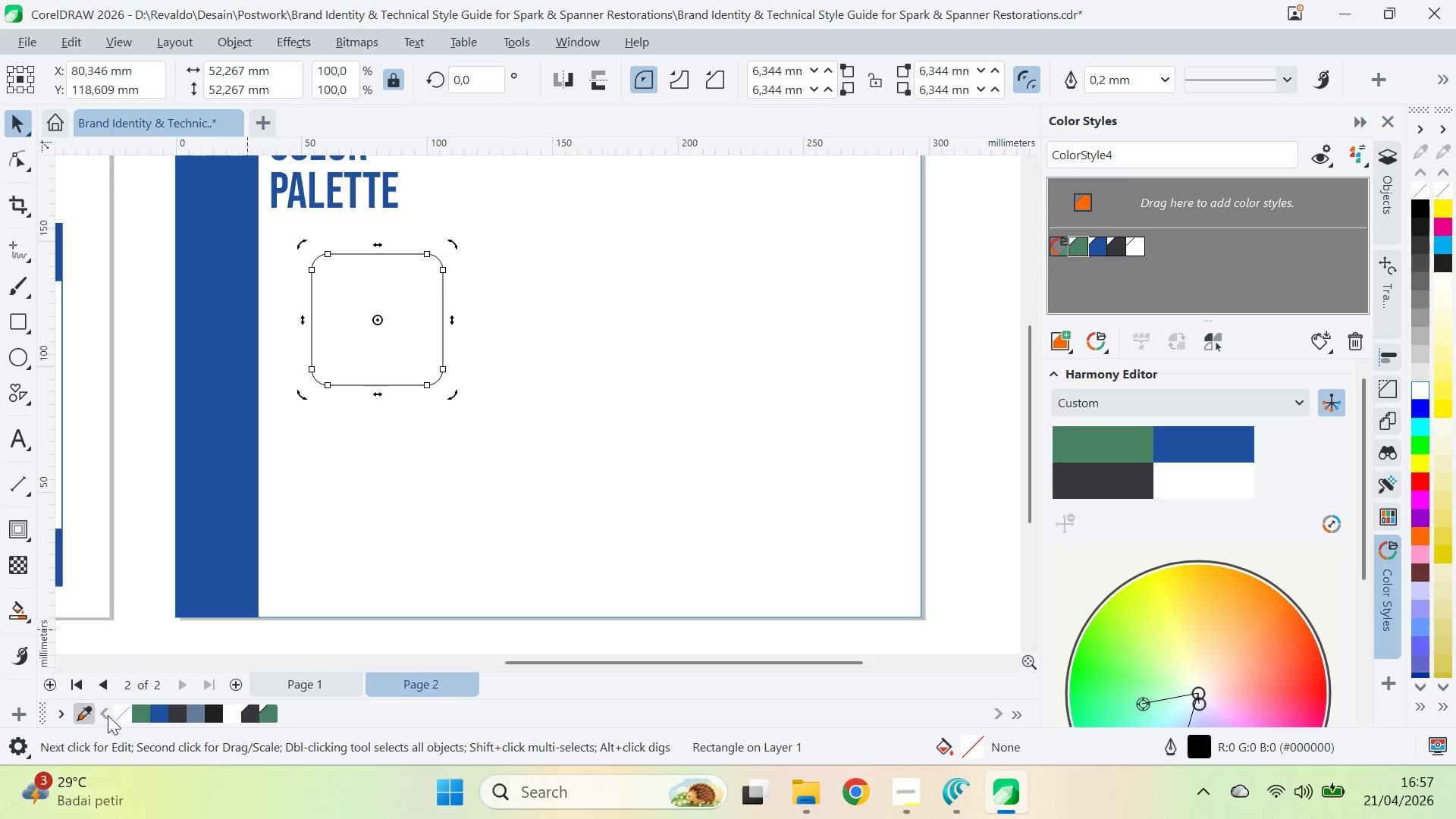 
right_click([118, 718])
 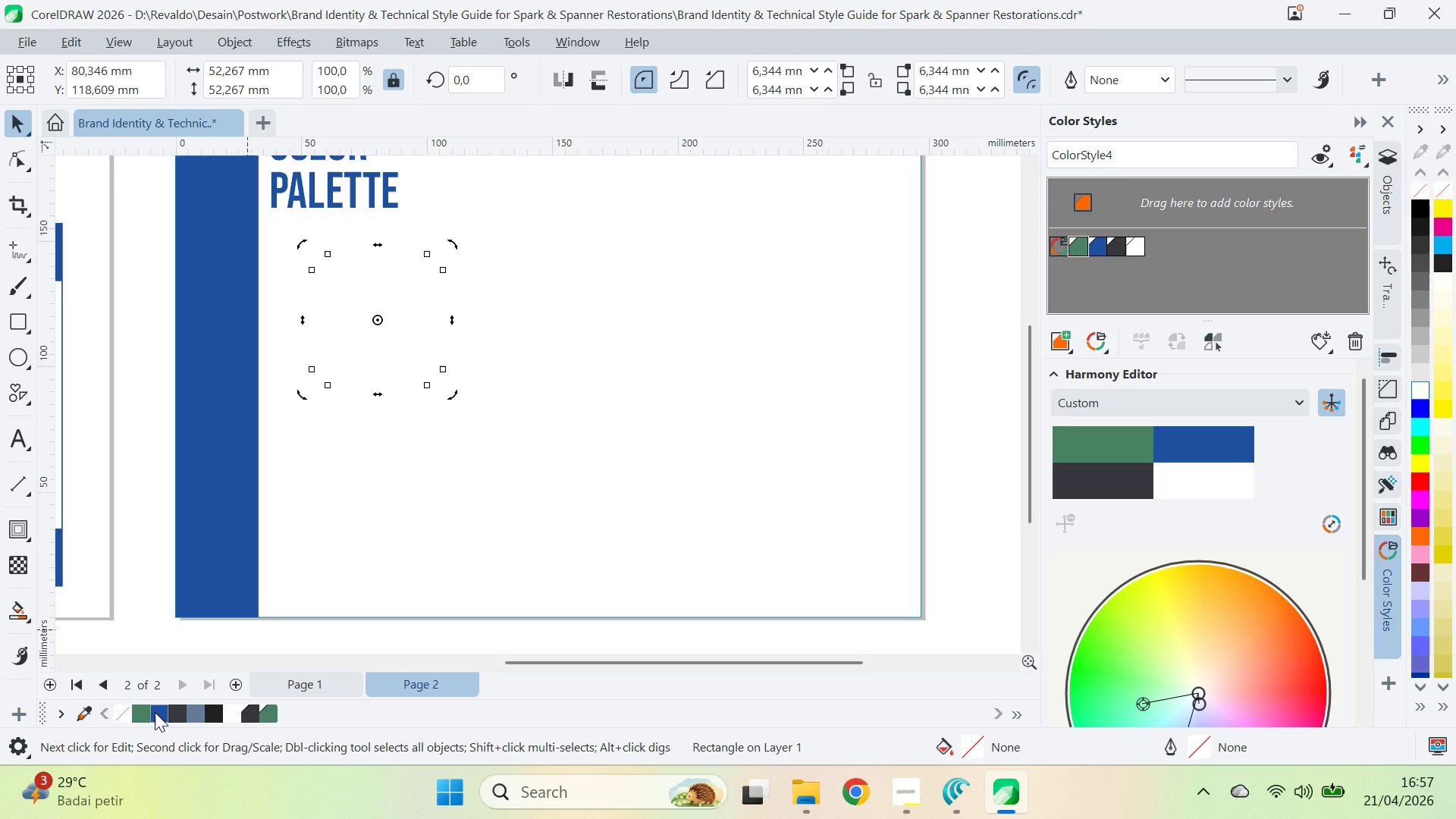 
left_click([140, 718])
 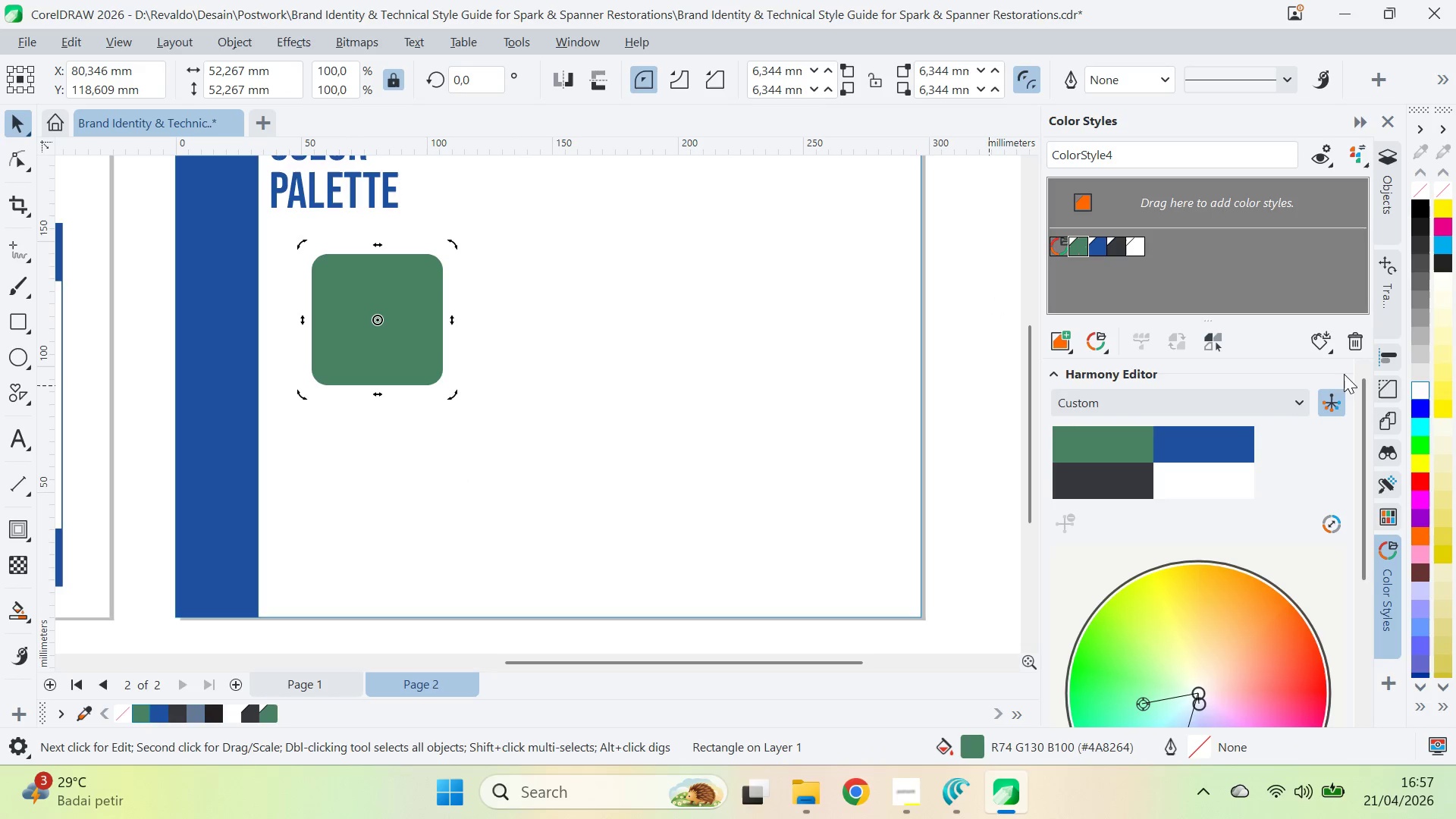 
left_click_drag(start_coordinate=[1362, 391], to_coordinate=[1375, 594])
 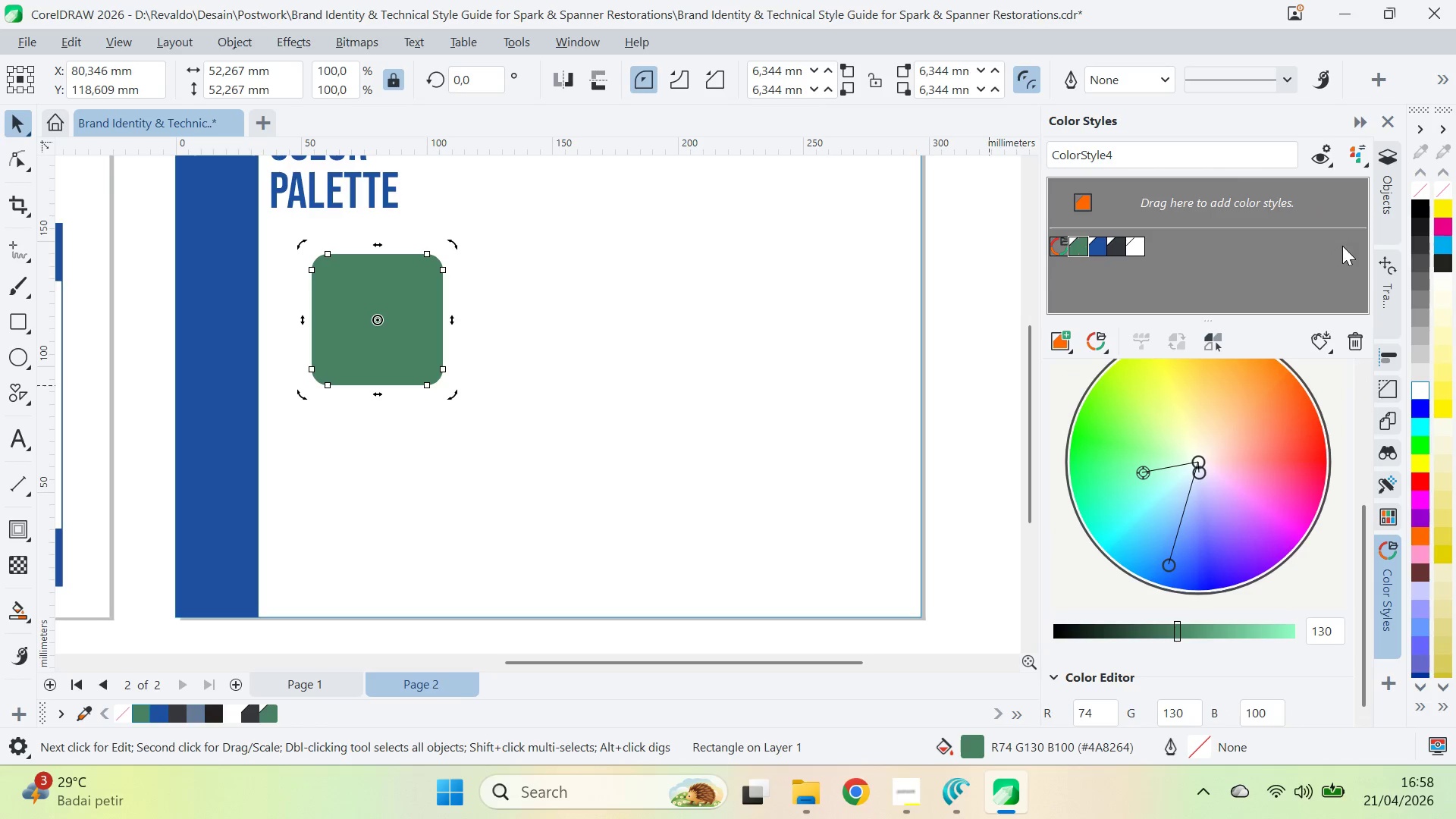 
left_click_drag(start_coordinate=[1363, 515], to_coordinate=[1384, 359])
 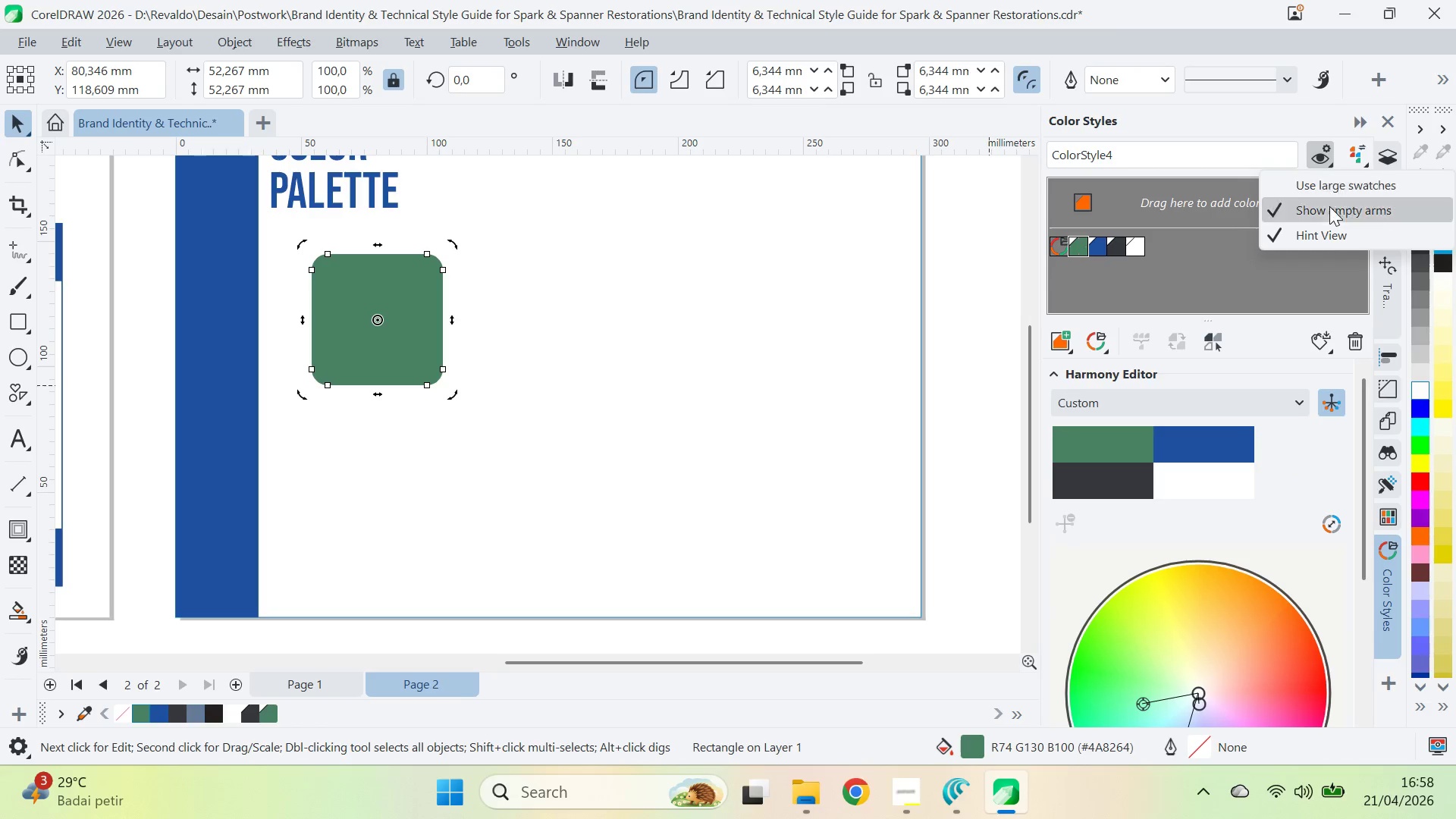 
left_click([1335, 231])
 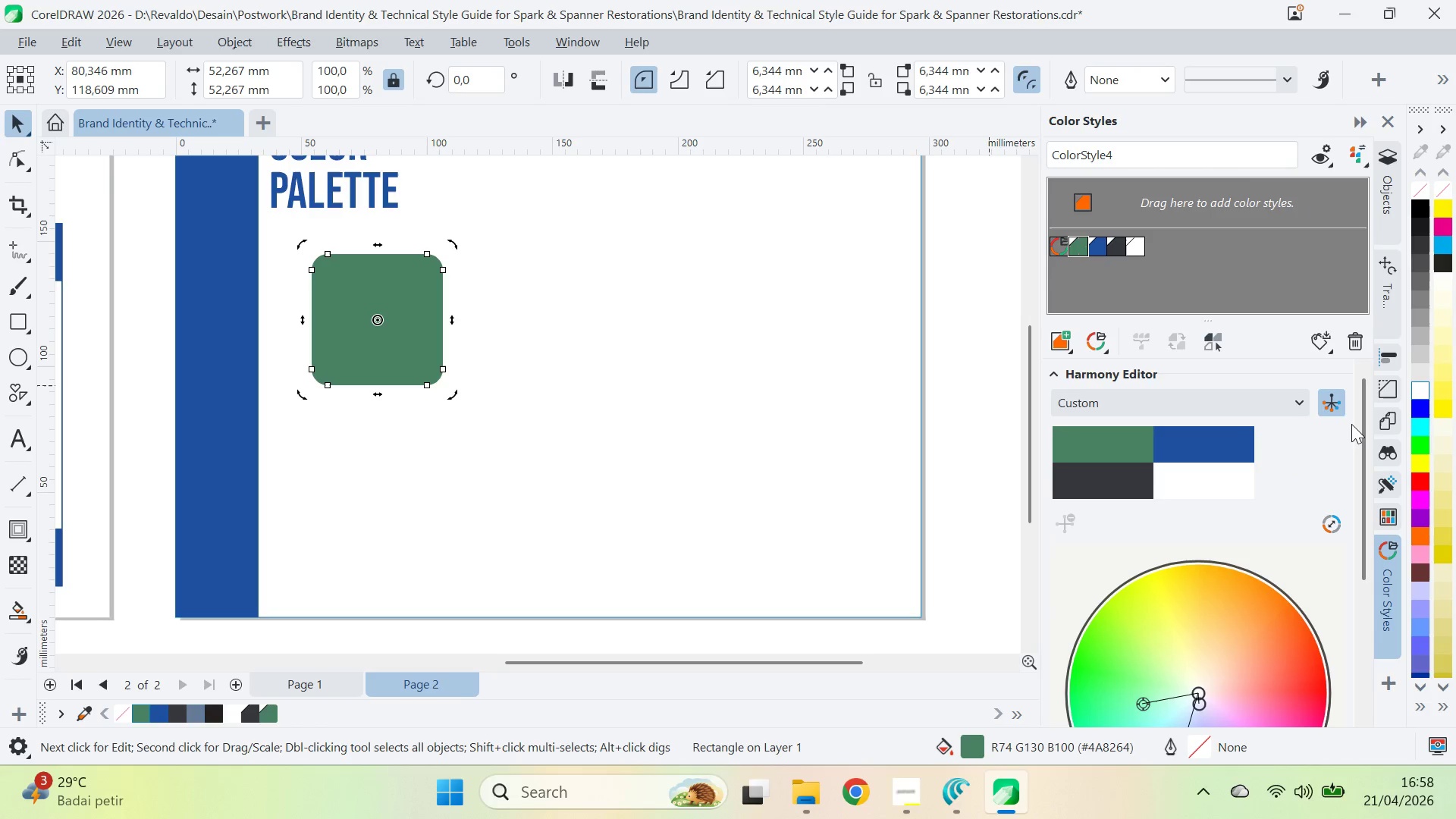 
left_click_drag(start_coordinate=[1358, 407], to_coordinate=[1363, 429])
 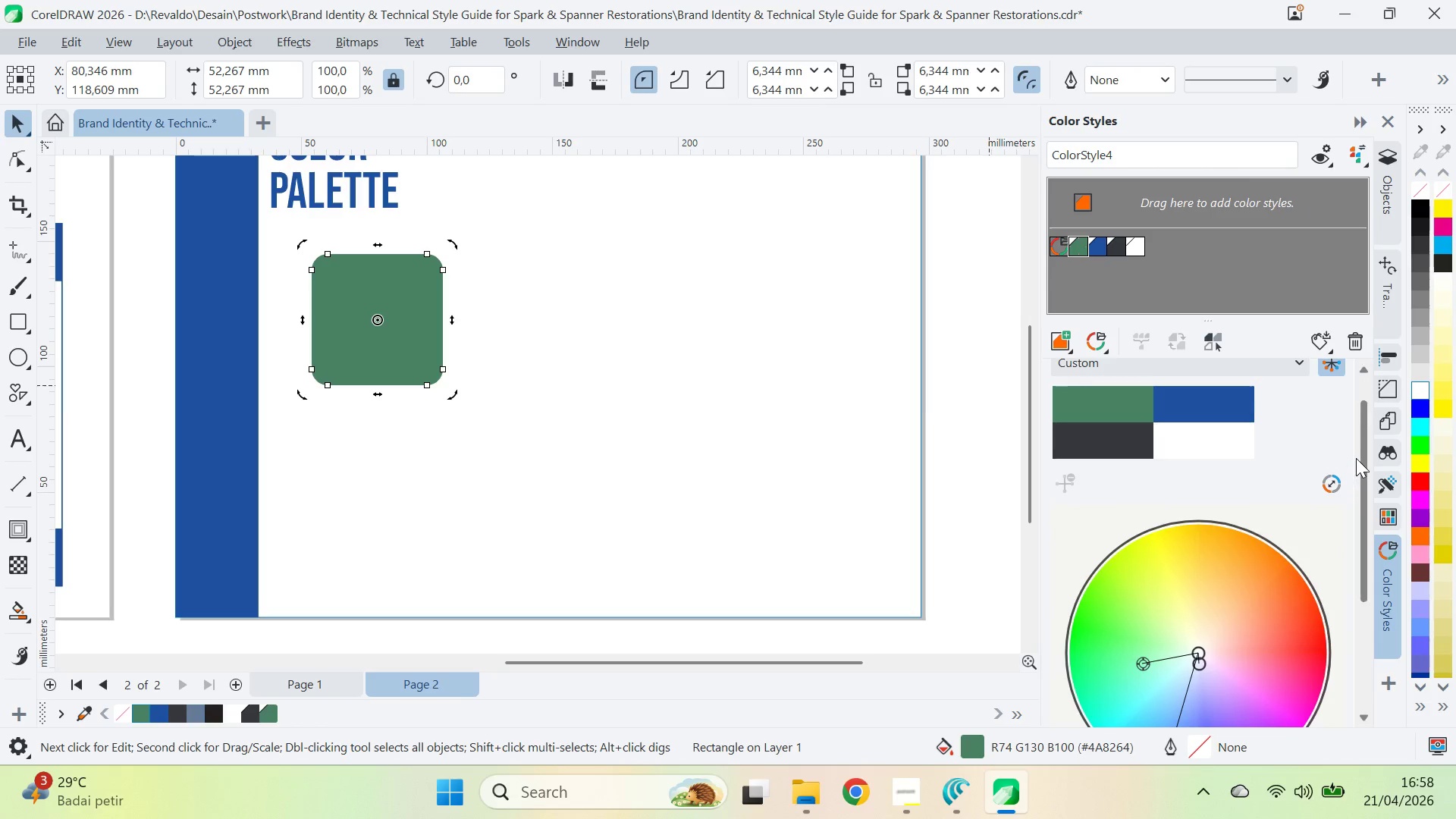 
left_click_drag(start_coordinate=[1356, 458], to_coordinate=[1348, 510])
 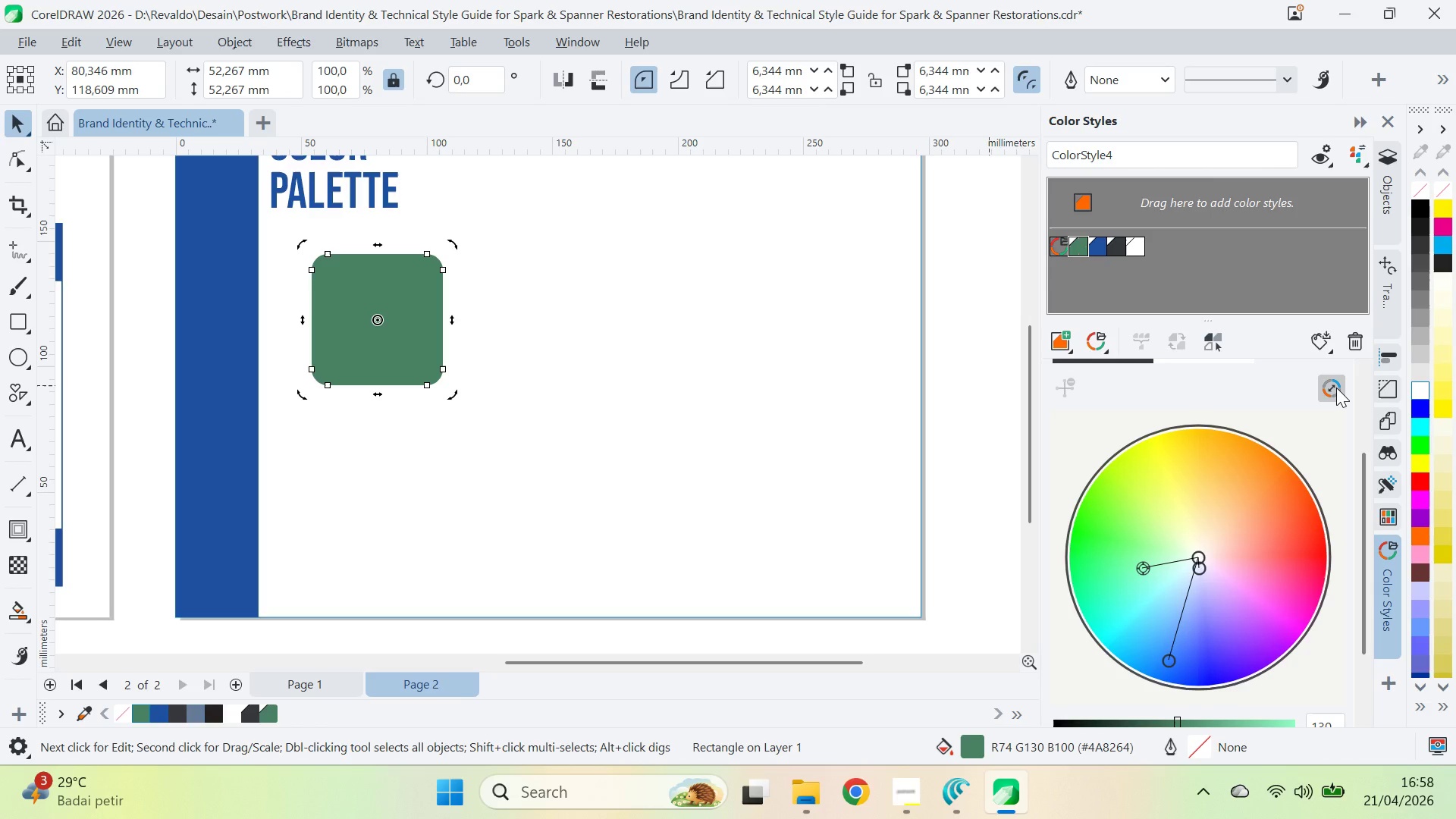 
mouse_move([1351, 406])
 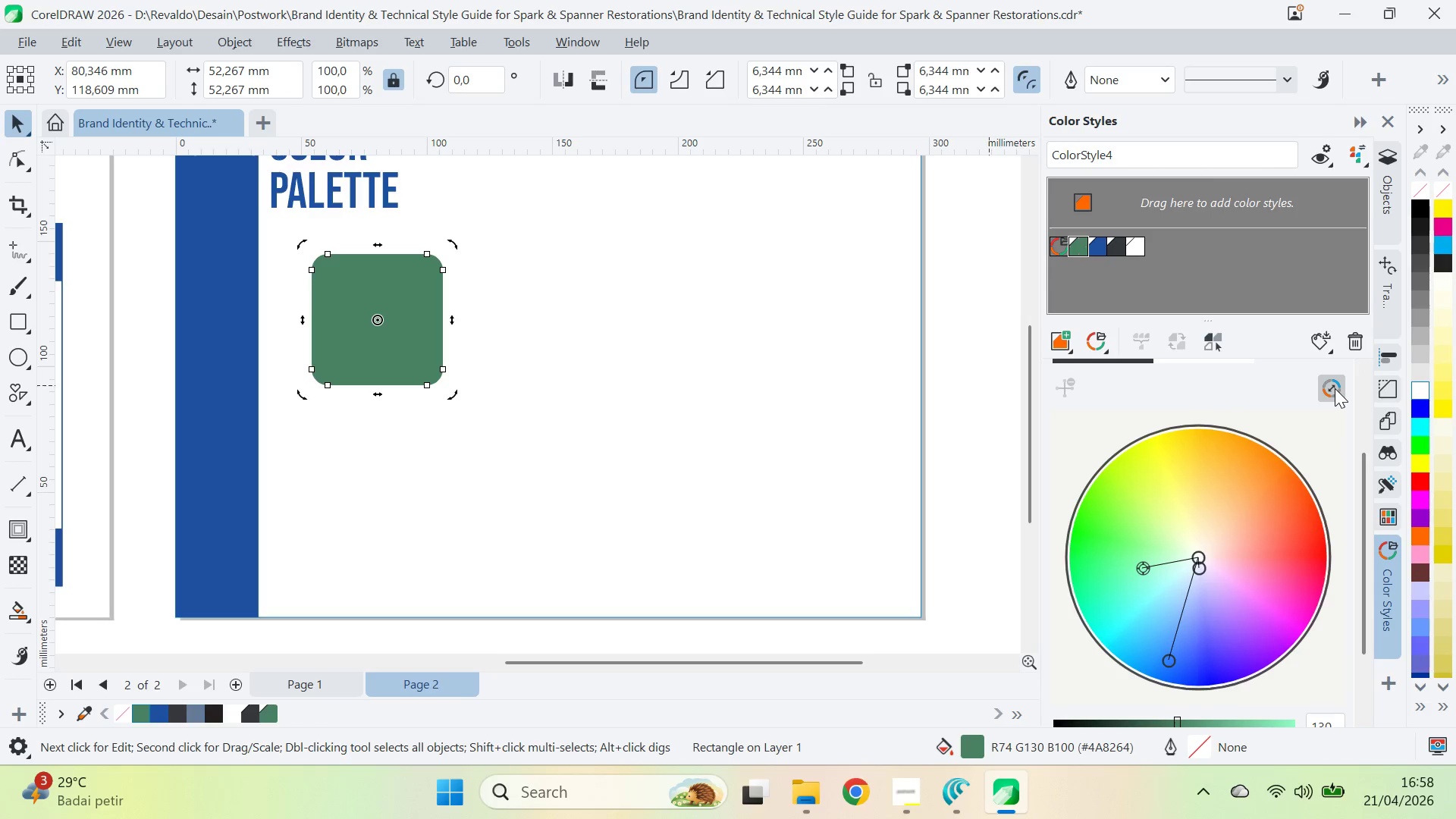 
left_click([1335, 388])
 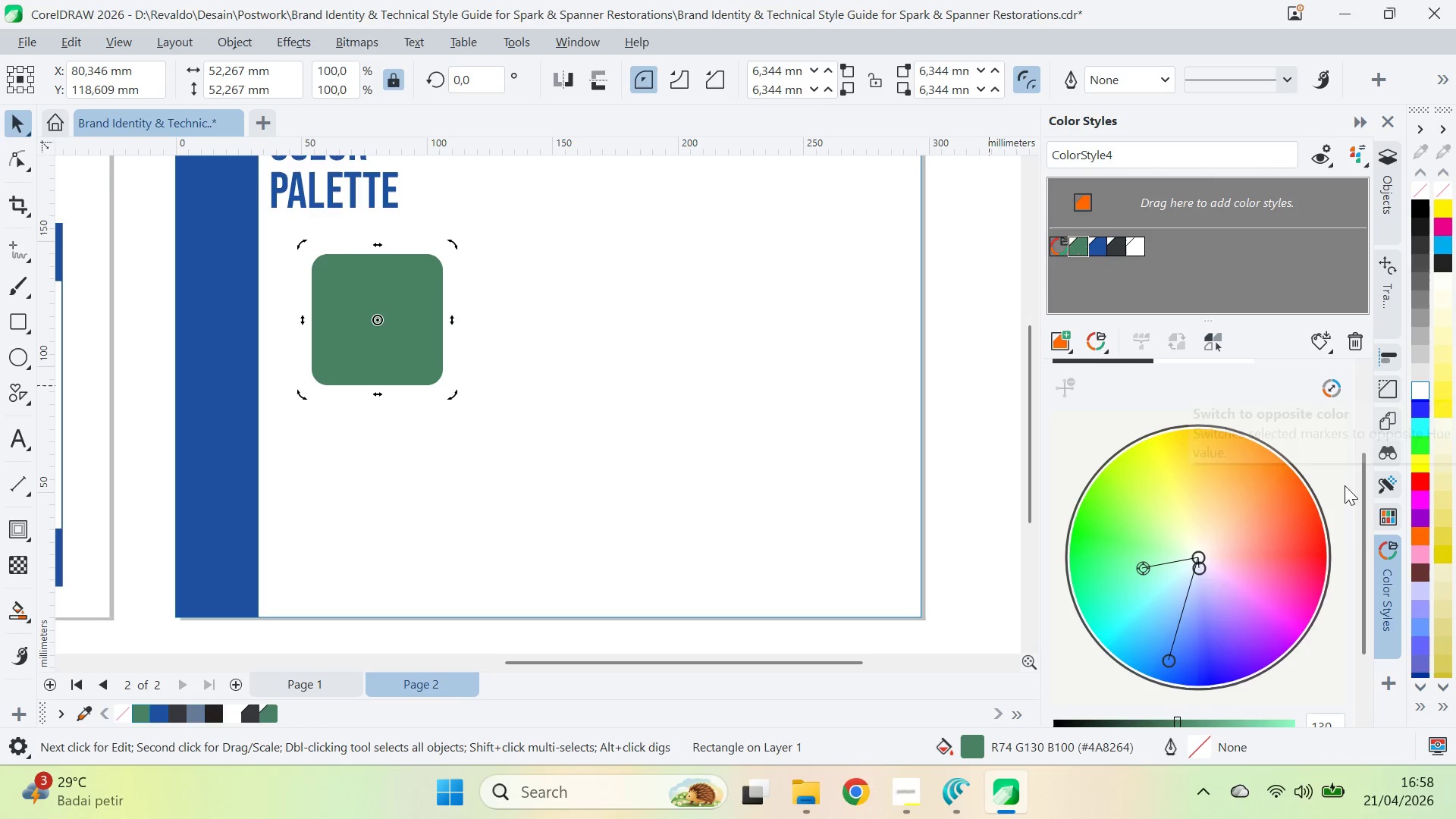 
left_click_drag(start_coordinate=[1366, 499], to_coordinate=[1360, 623])
 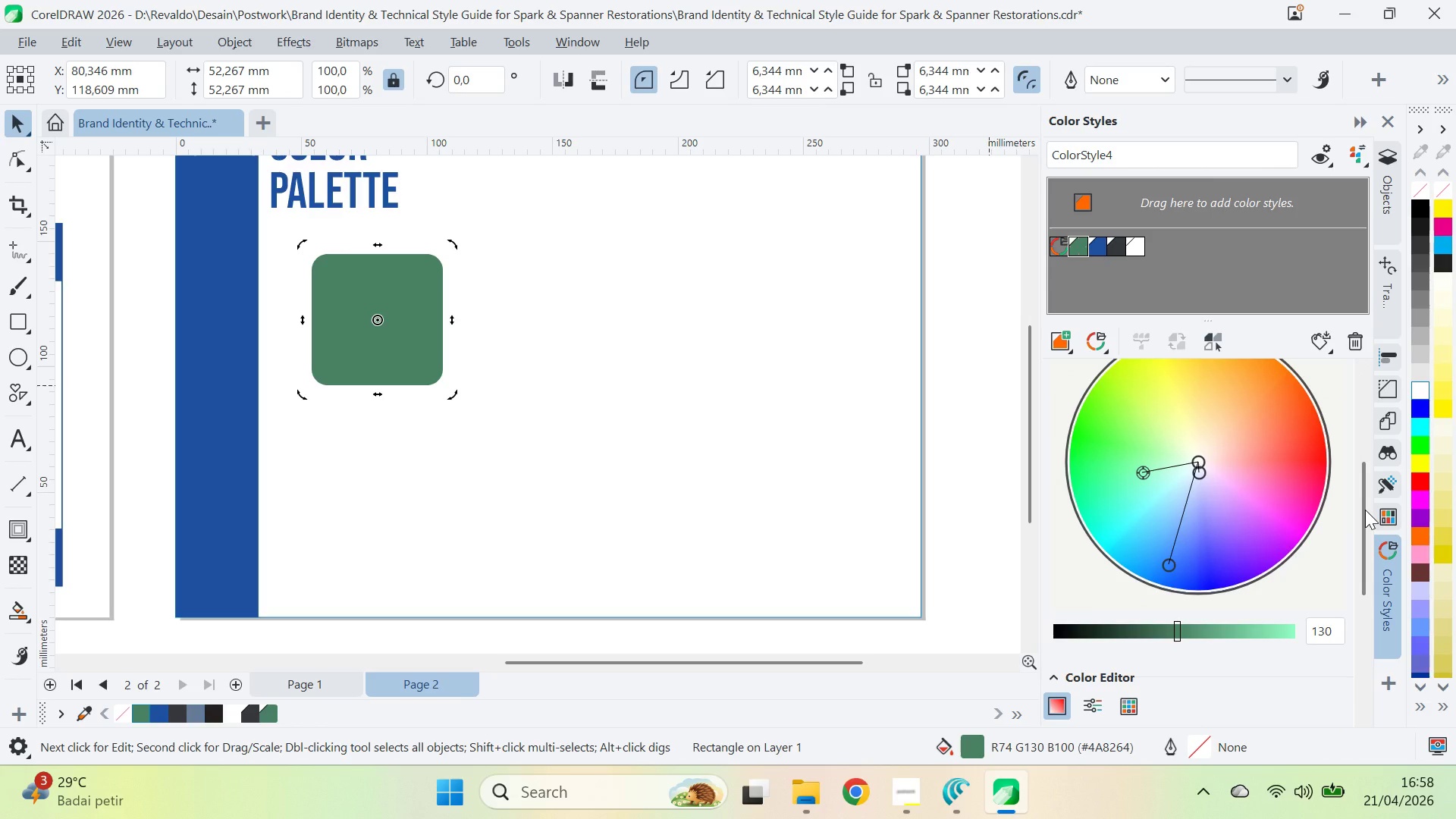 
left_click_drag(start_coordinate=[1363, 513], to_coordinate=[1351, 651])
 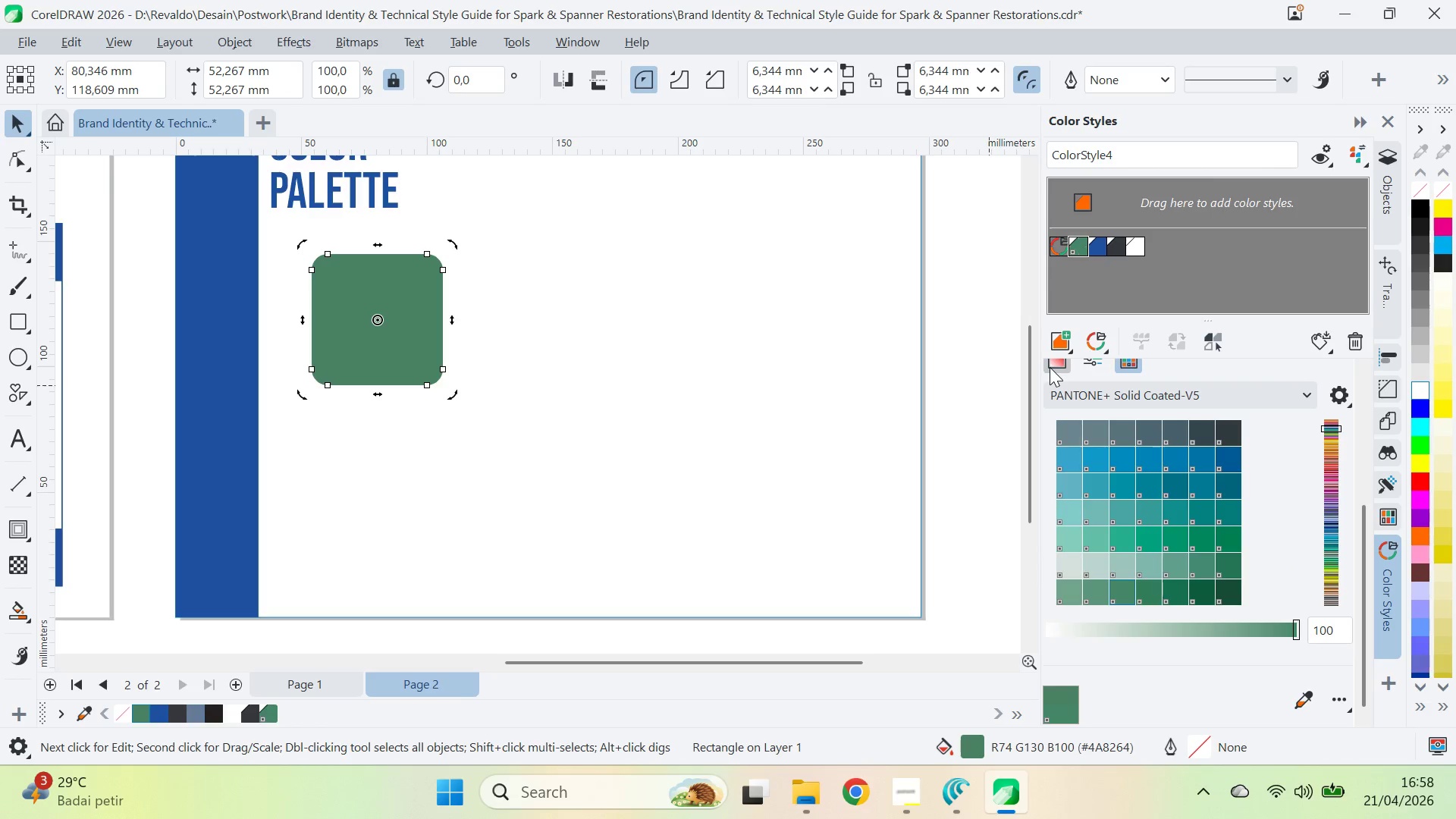 
wait(6.66)
 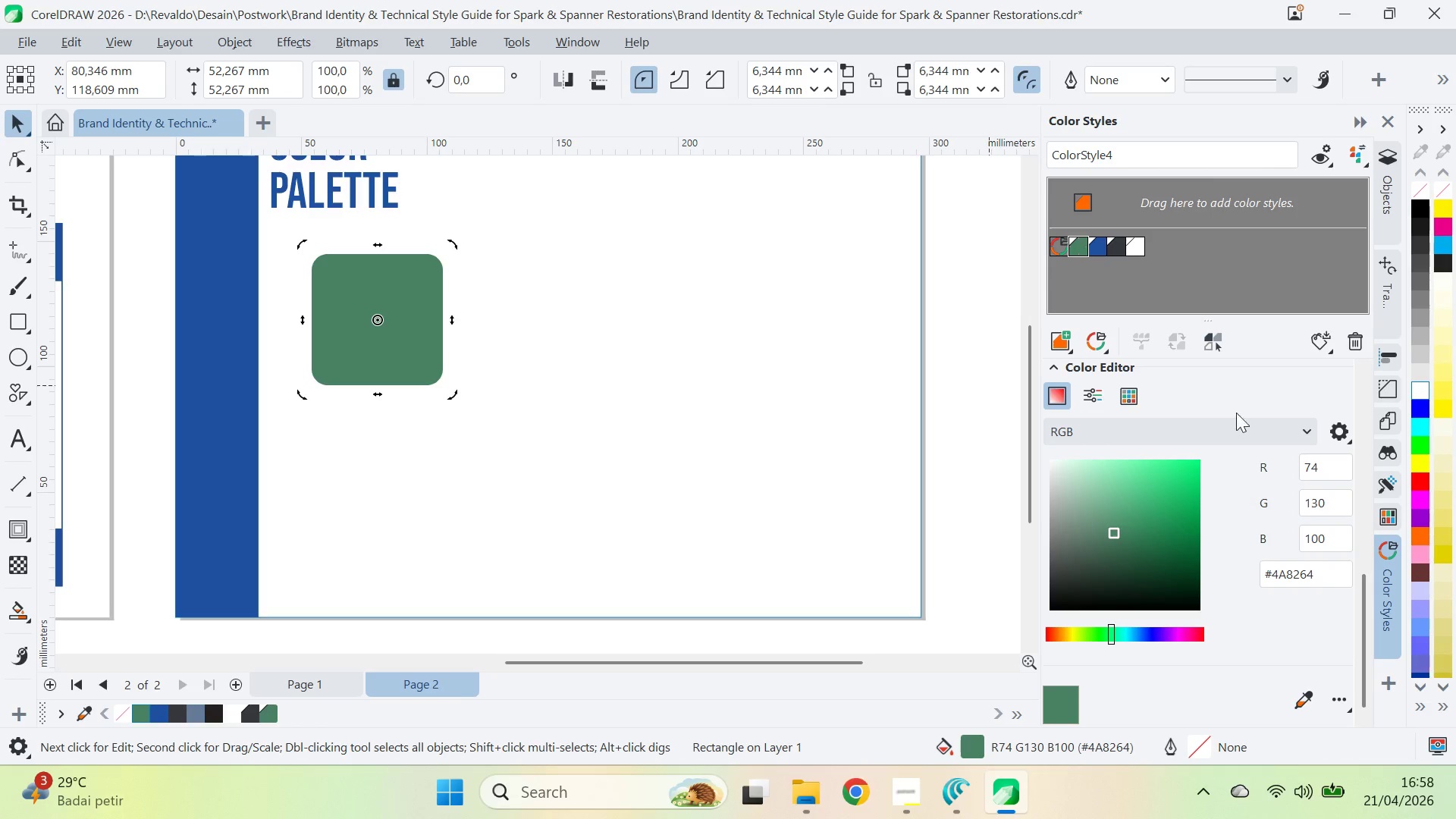 
left_click_drag(start_coordinate=[1363, 482], to_coordinate=[1348, 673])
 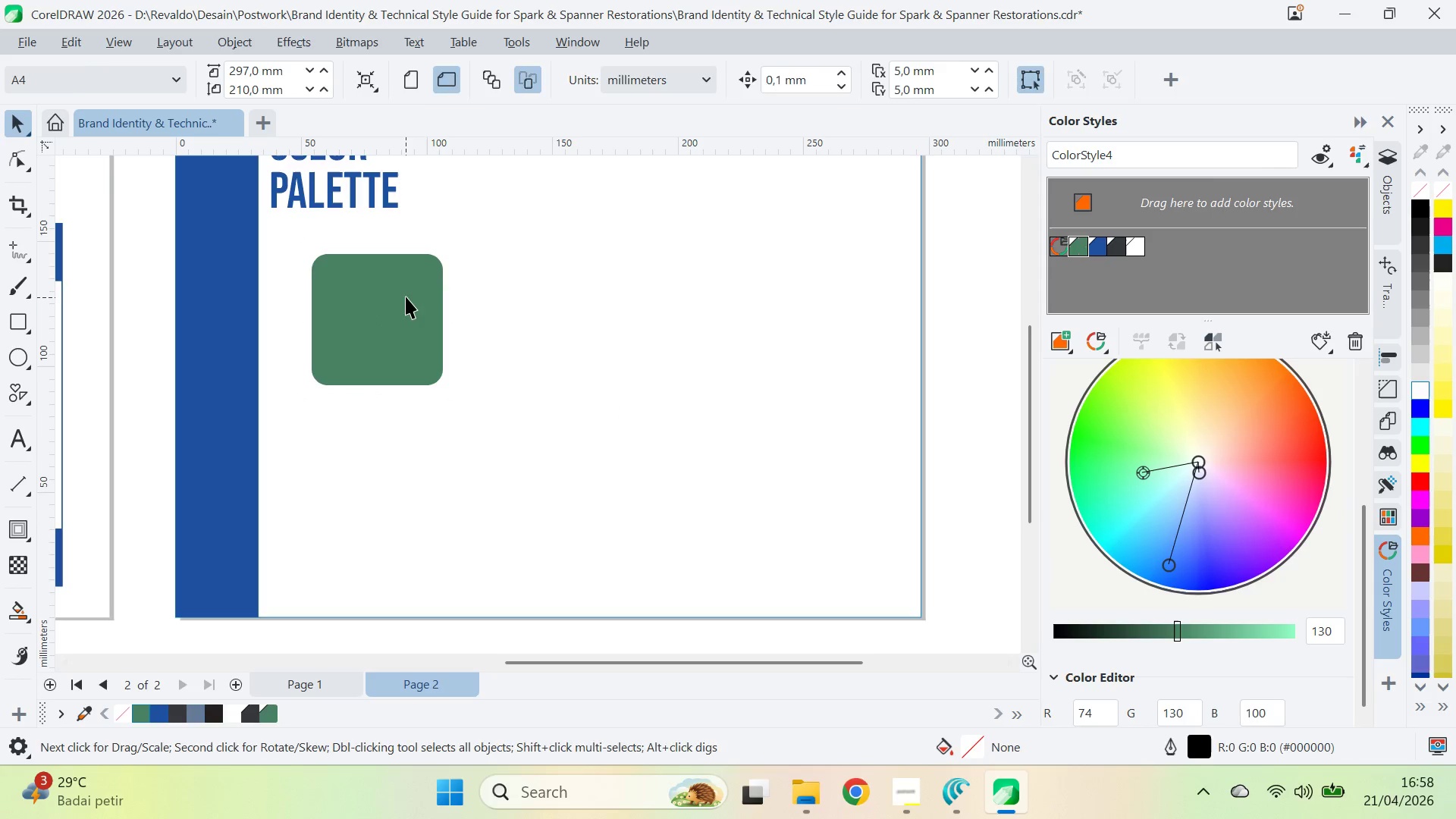 
wait(6.02)
 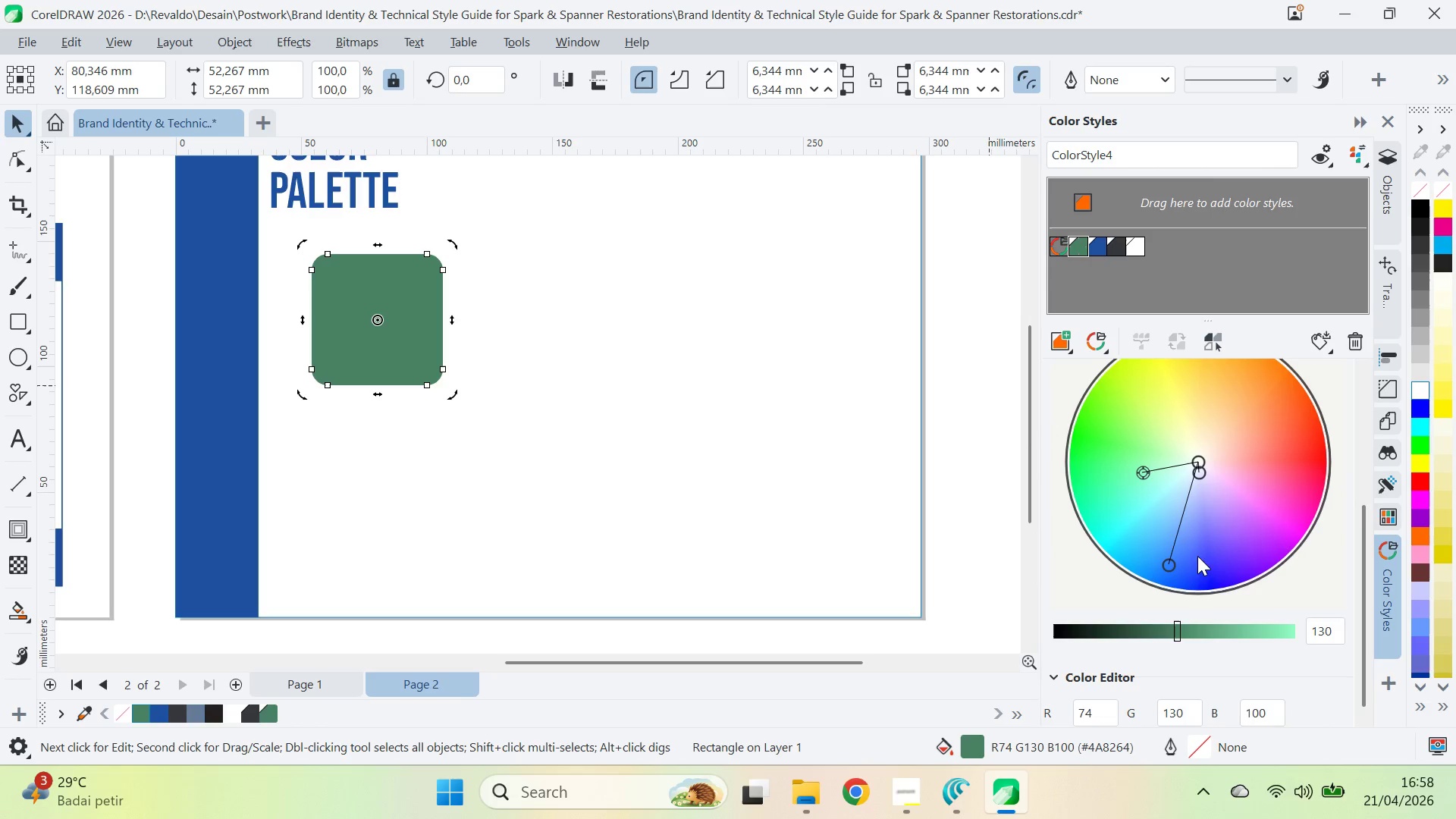 
double_click([979, 752])
 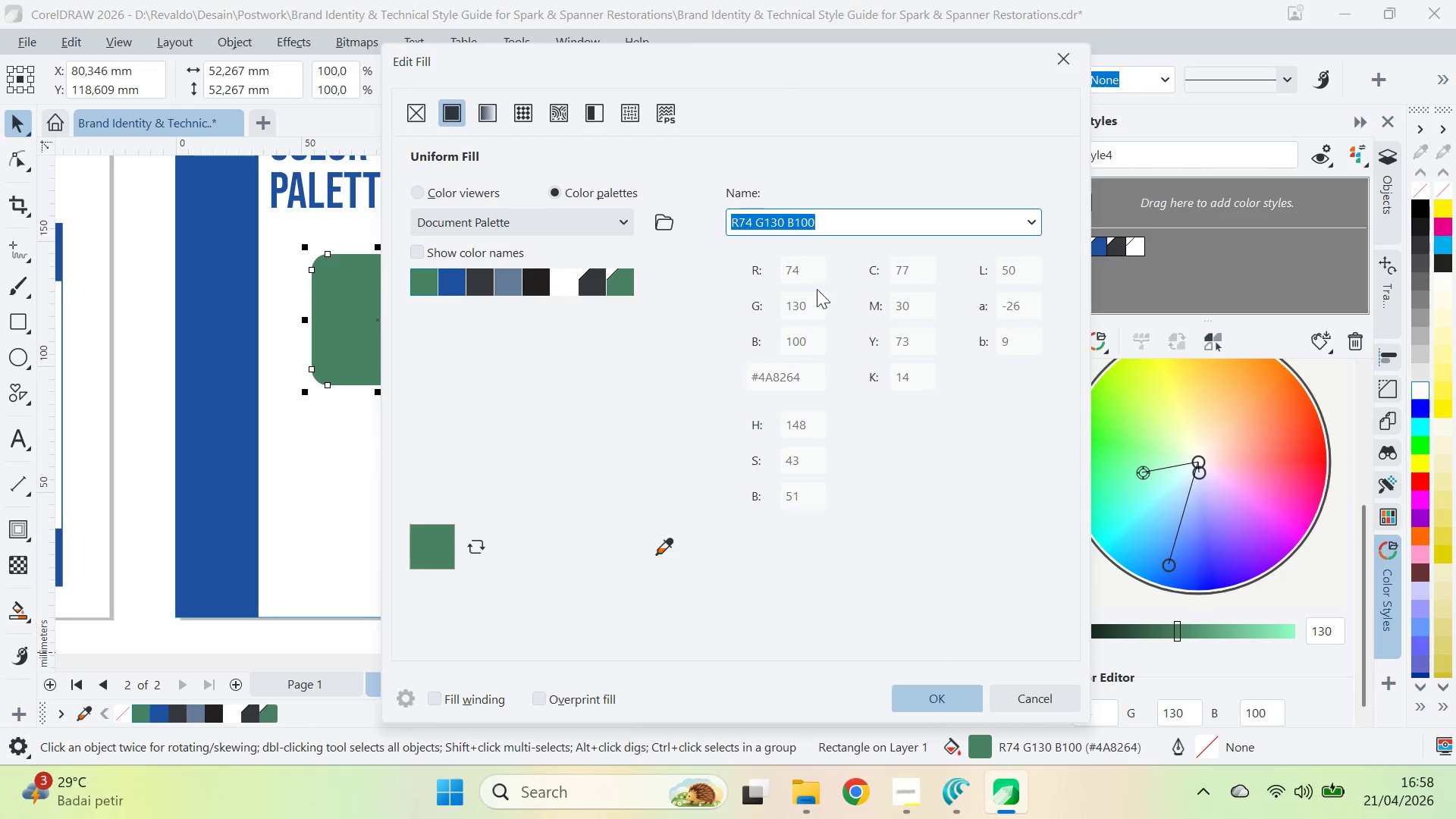 
key(Meta+Shift+S)
 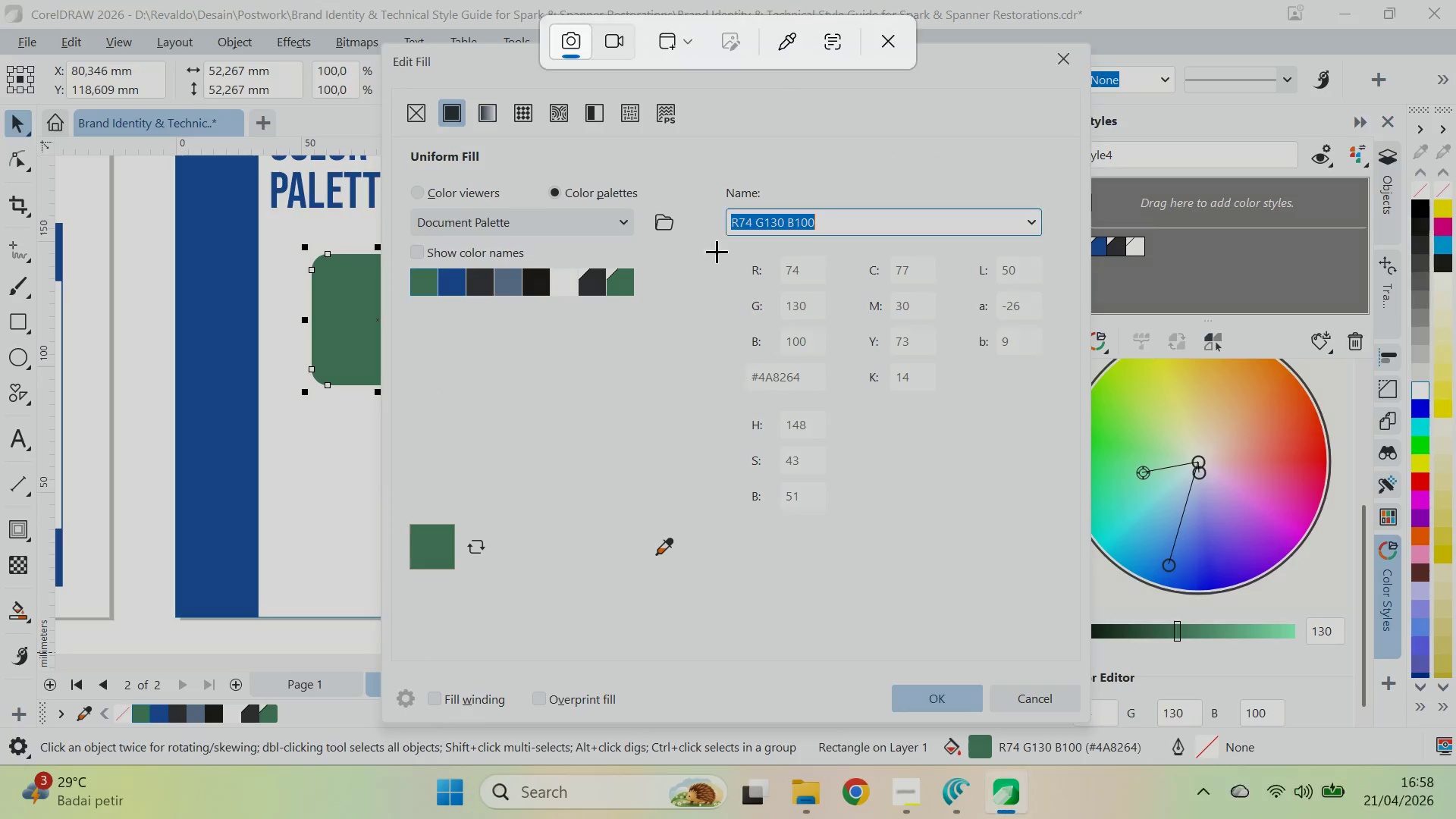 
left_click_drag(start_coordinate=[730, 247], to_coordinate=[723, 39])
 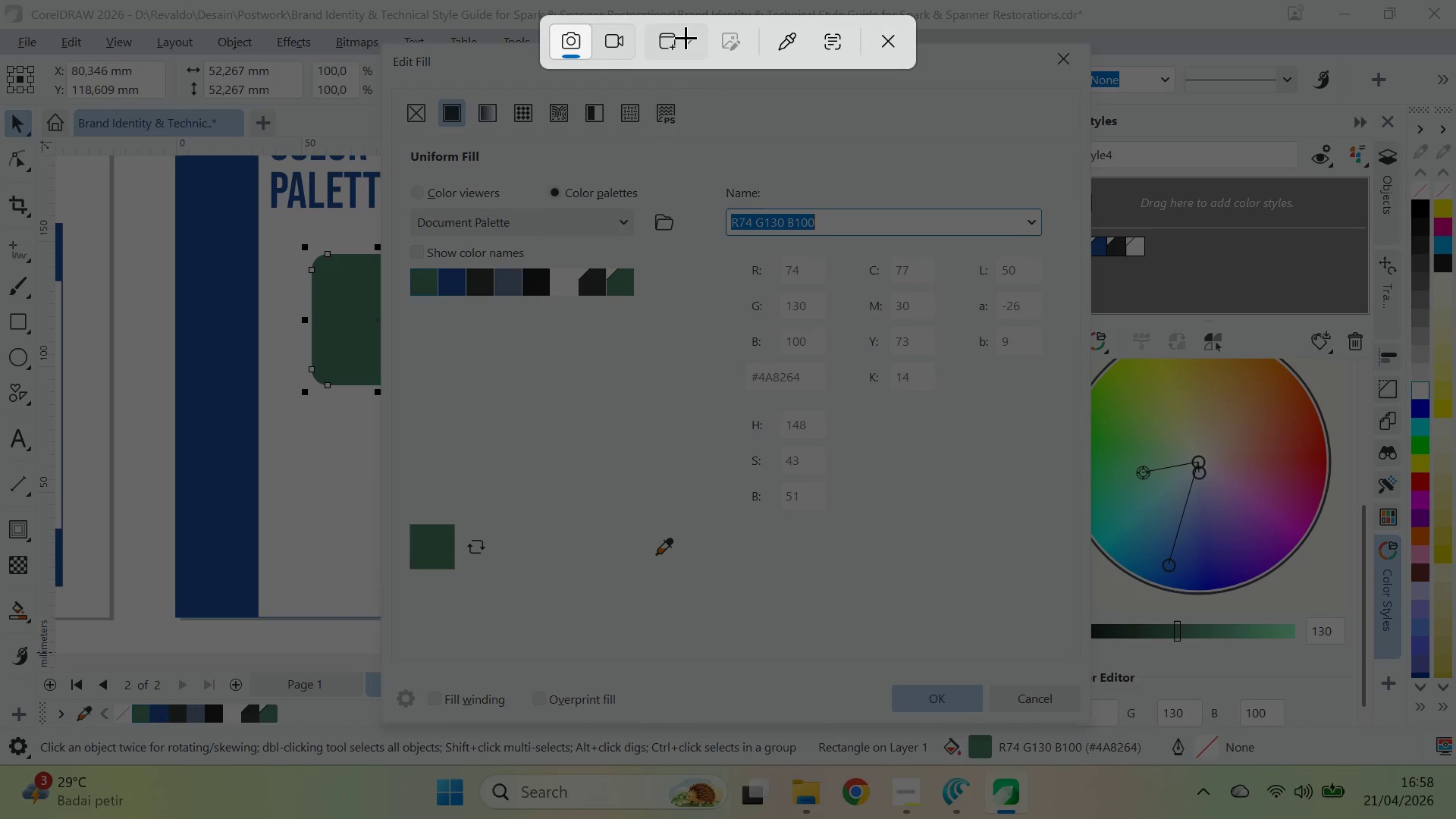 
left_click([685, 39])
 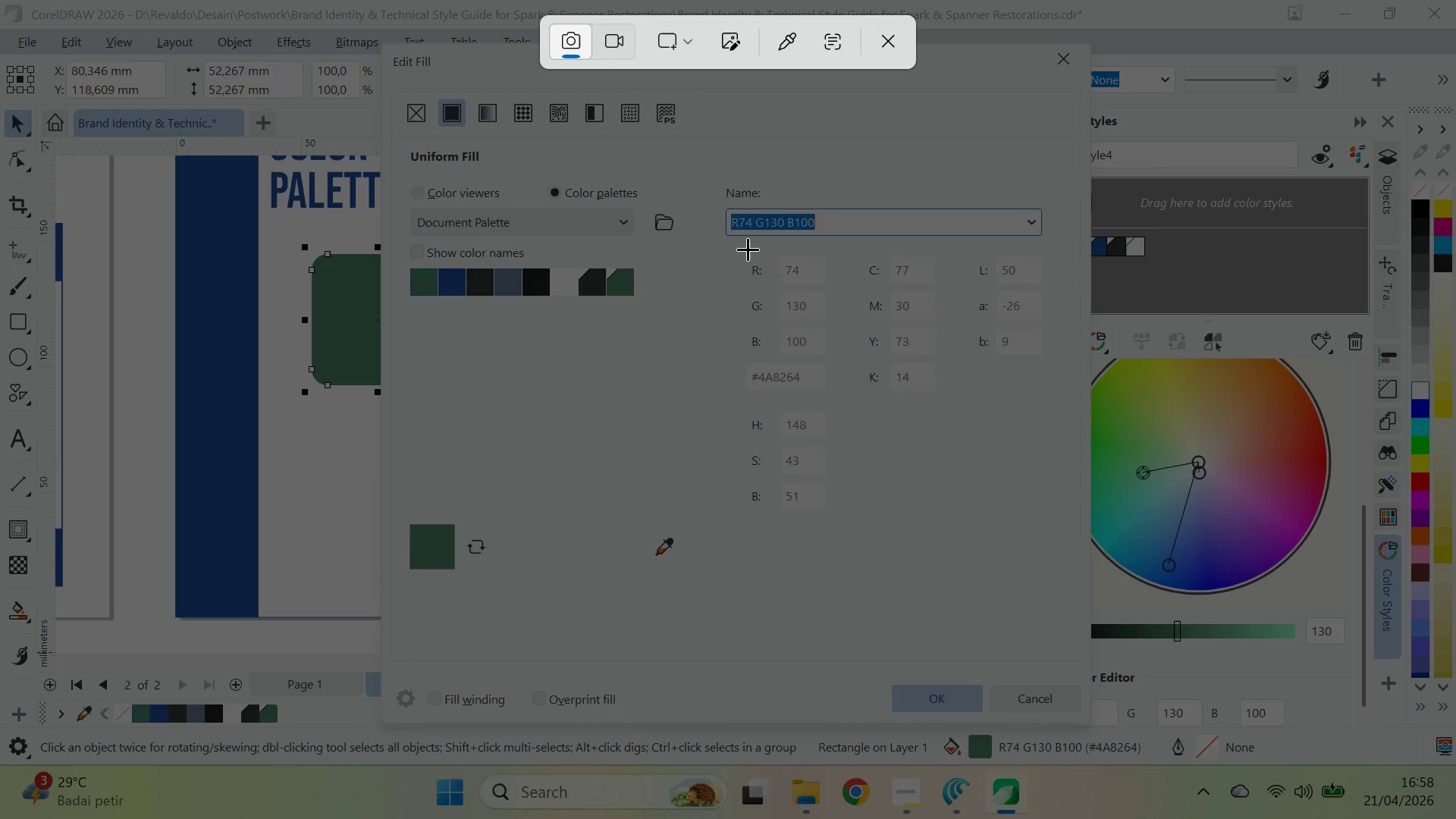 
left_click_drag(start_coordinate=[727, 244], to_coordinate=[950, 412])
 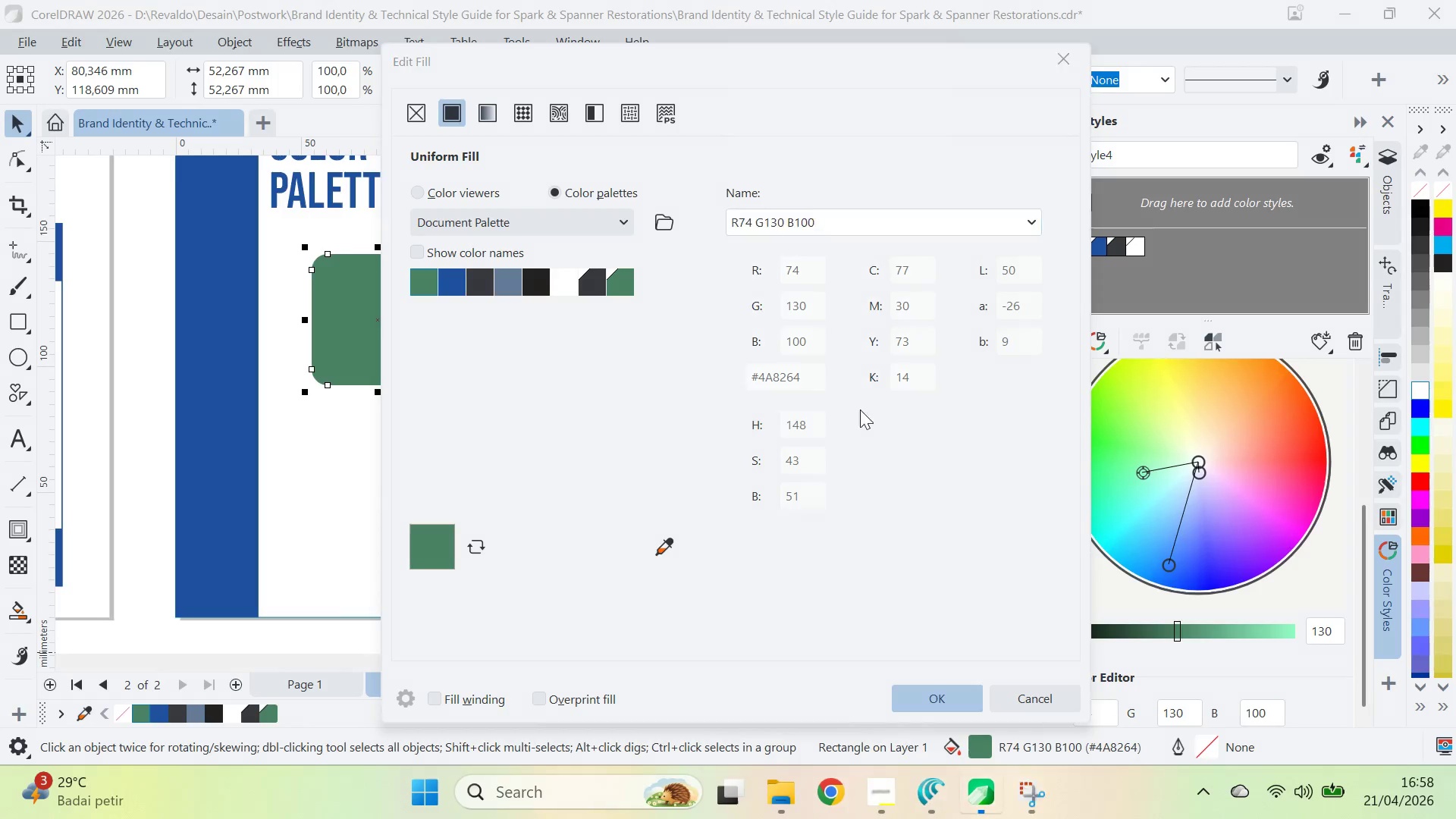 
hold_key(key=ControlLeft, duration=0.31)
 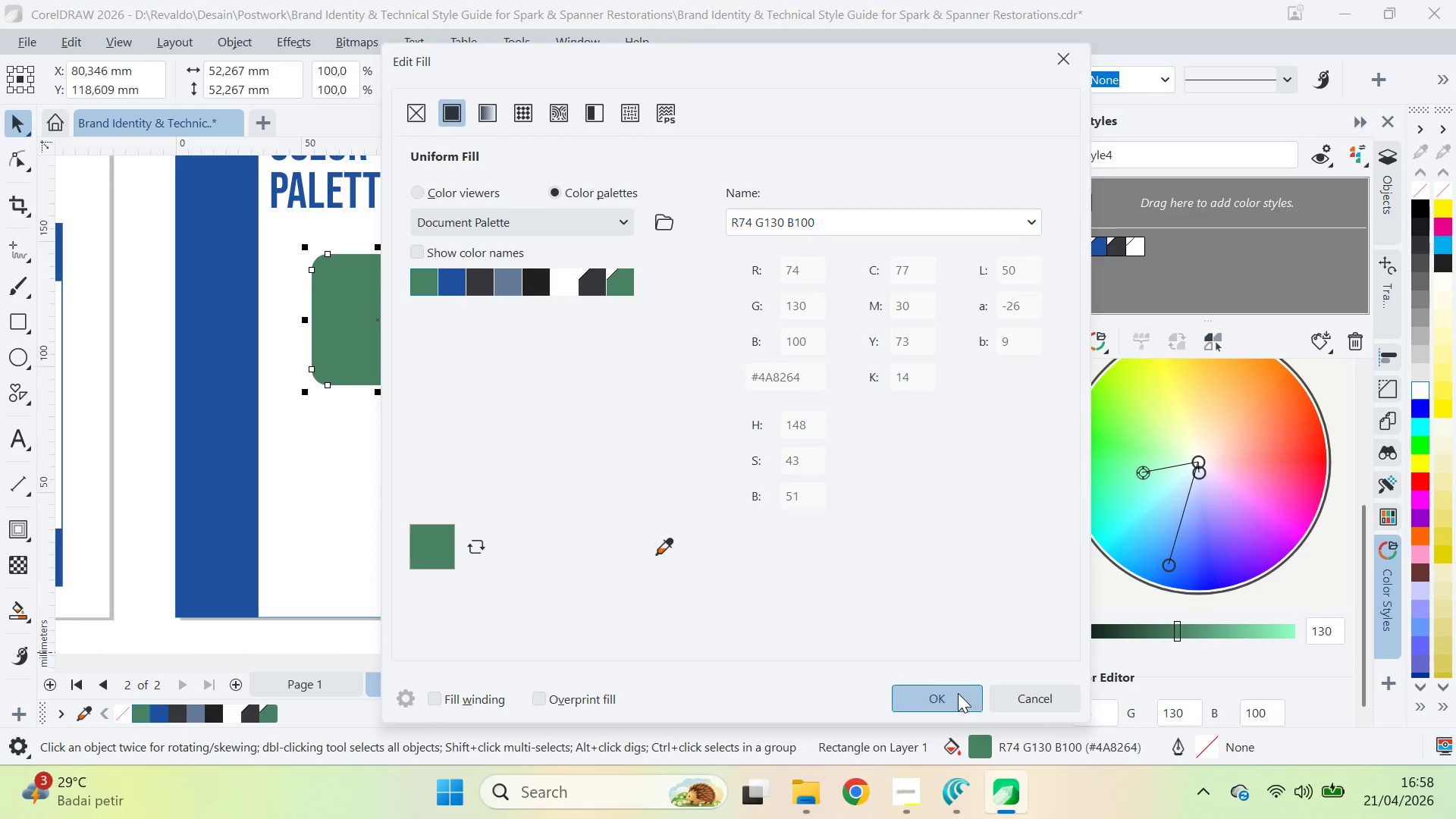 
key(Control+V)
 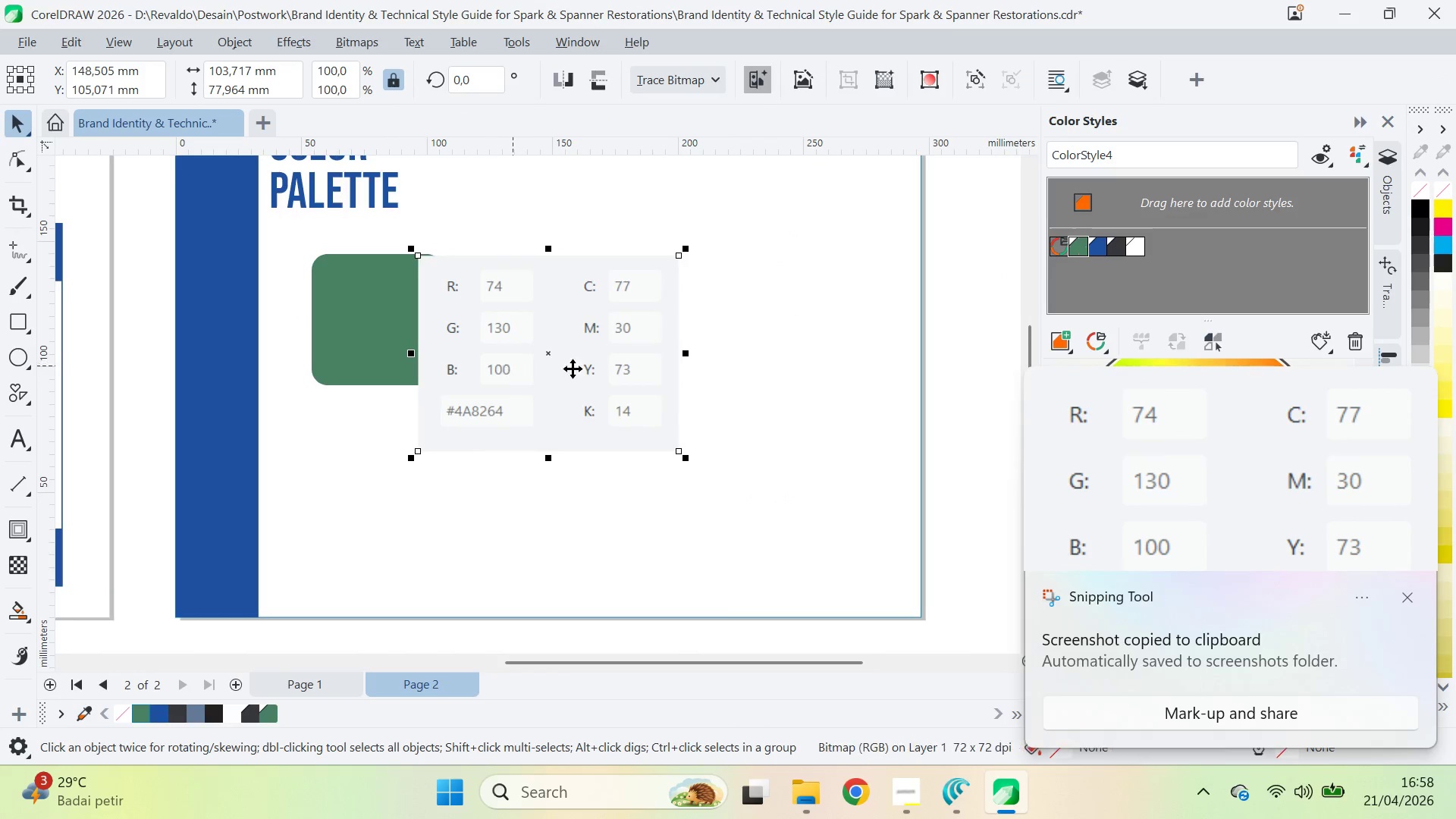 
left_click_drag(start_coordinate=[585, 359], to_coordinate=[752, 376])
 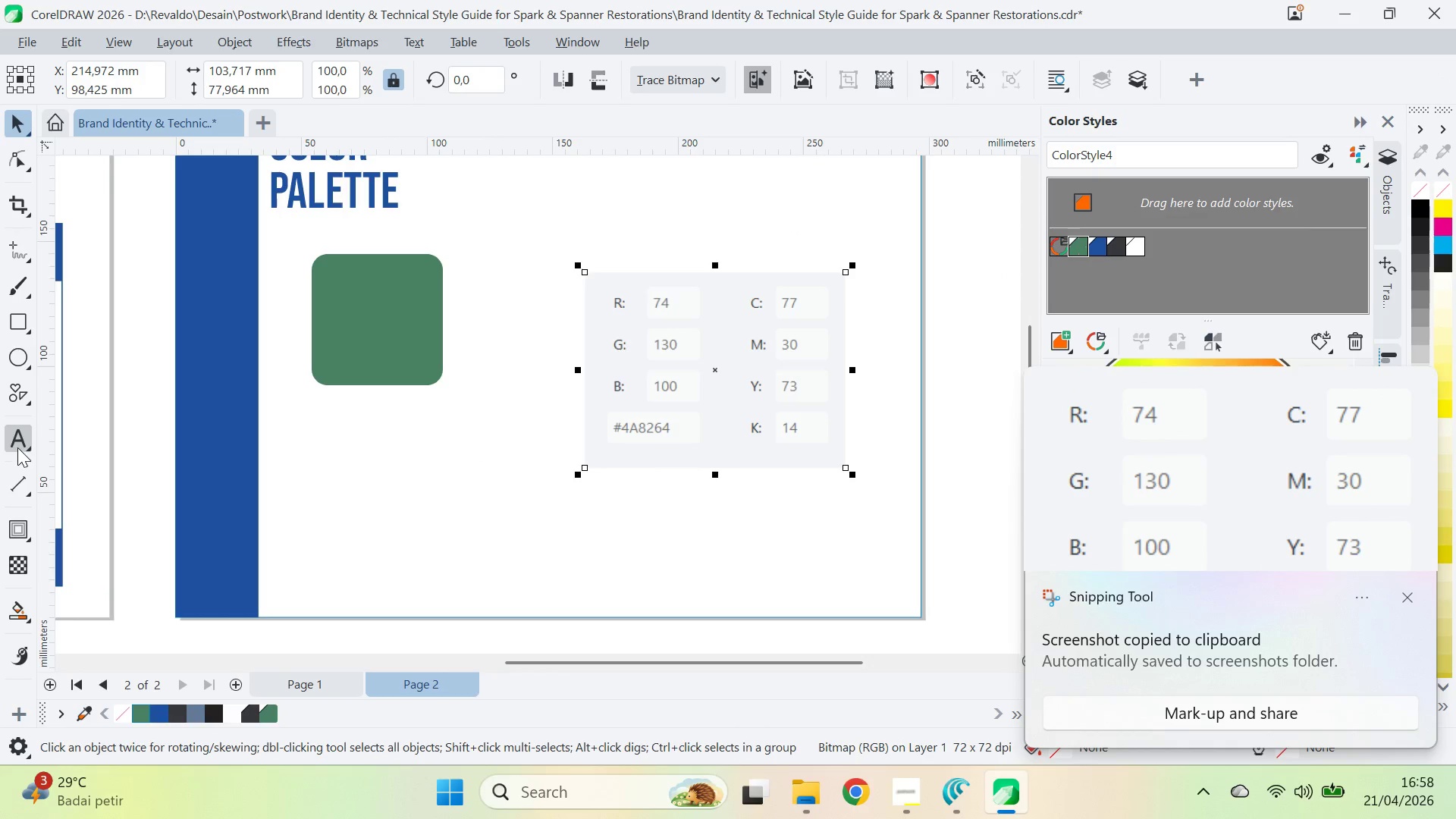 
double_click([397, 479])
 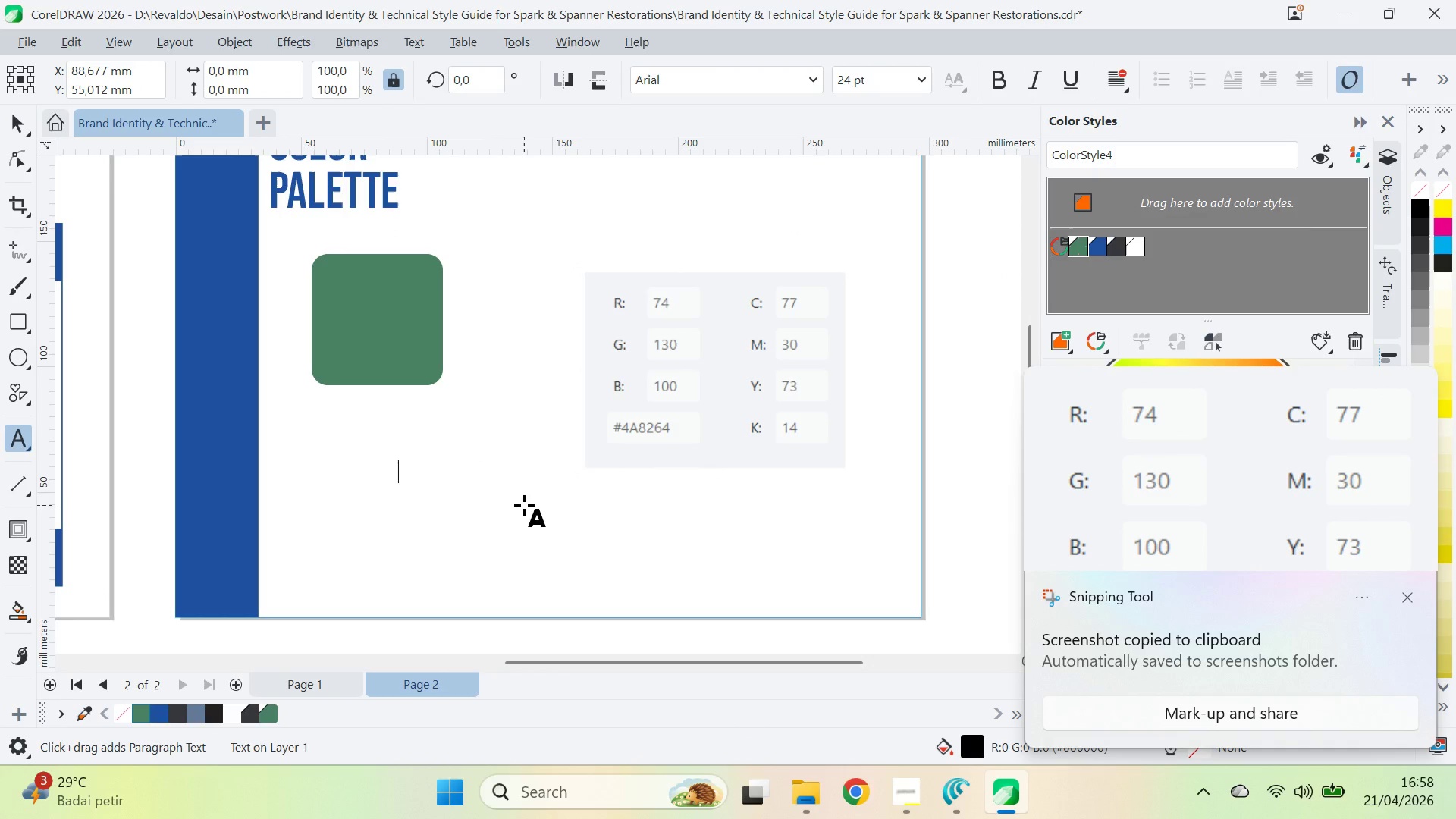 
type(#4A8264)
 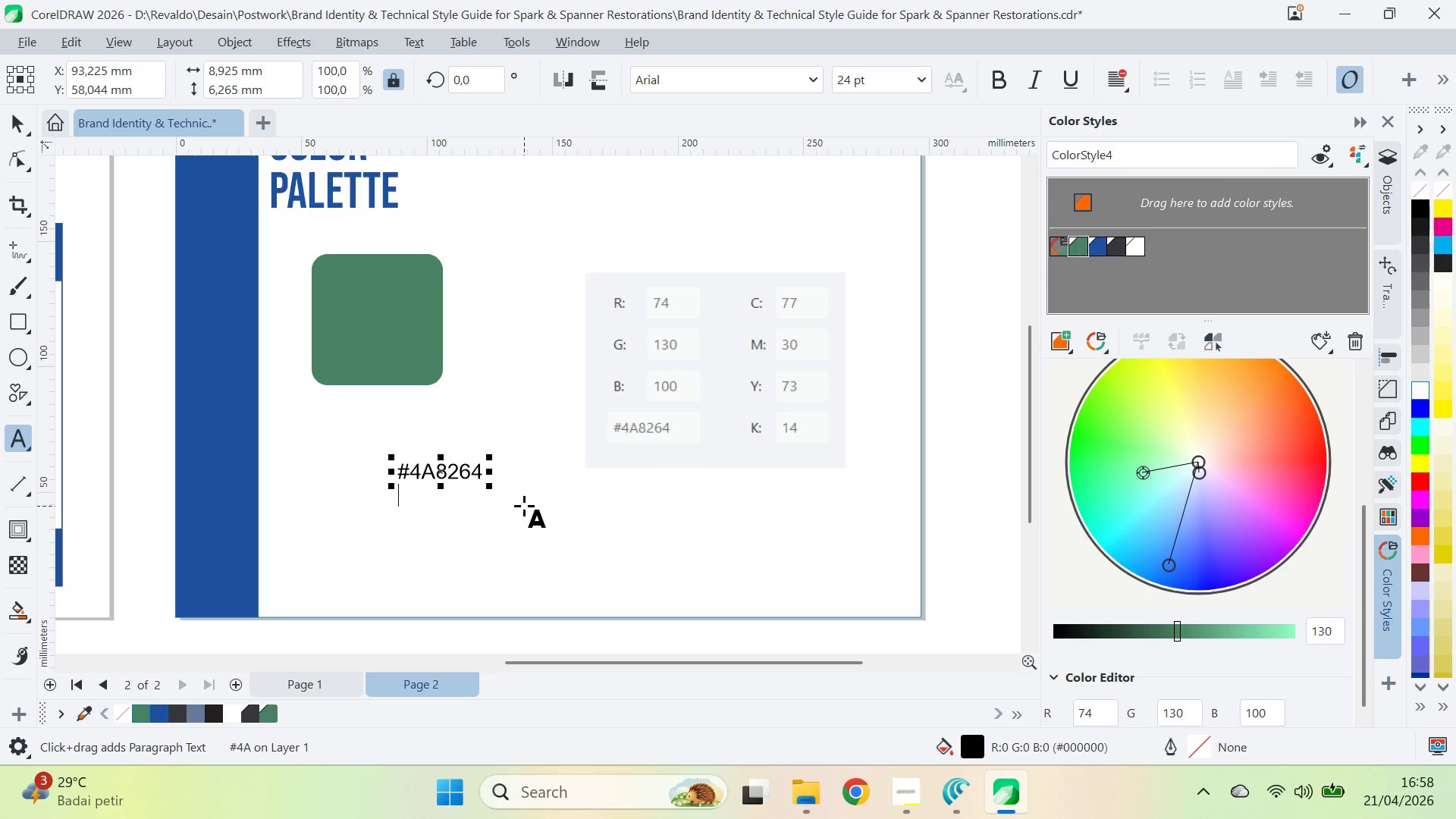 
 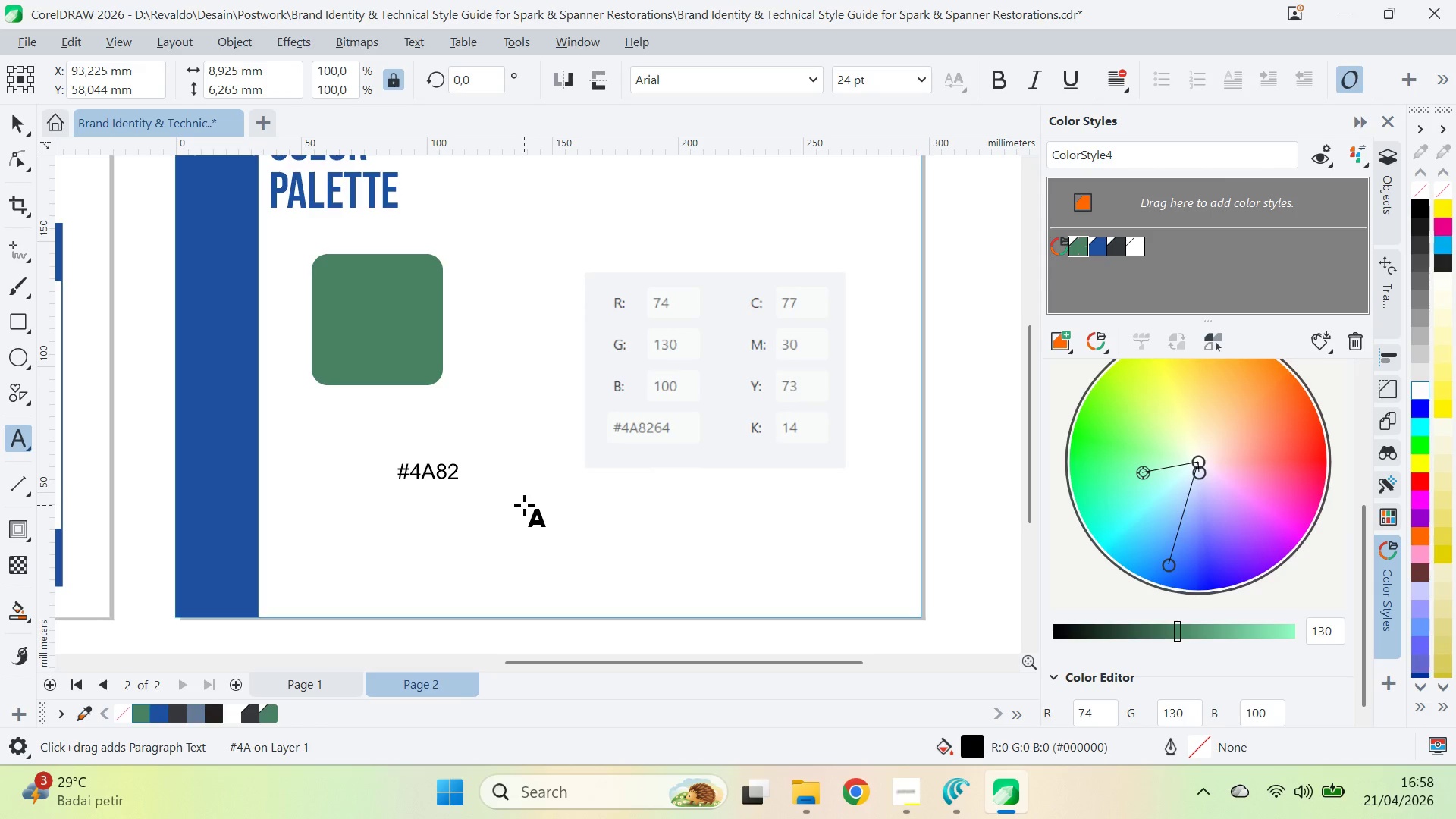 
key(Enter)
 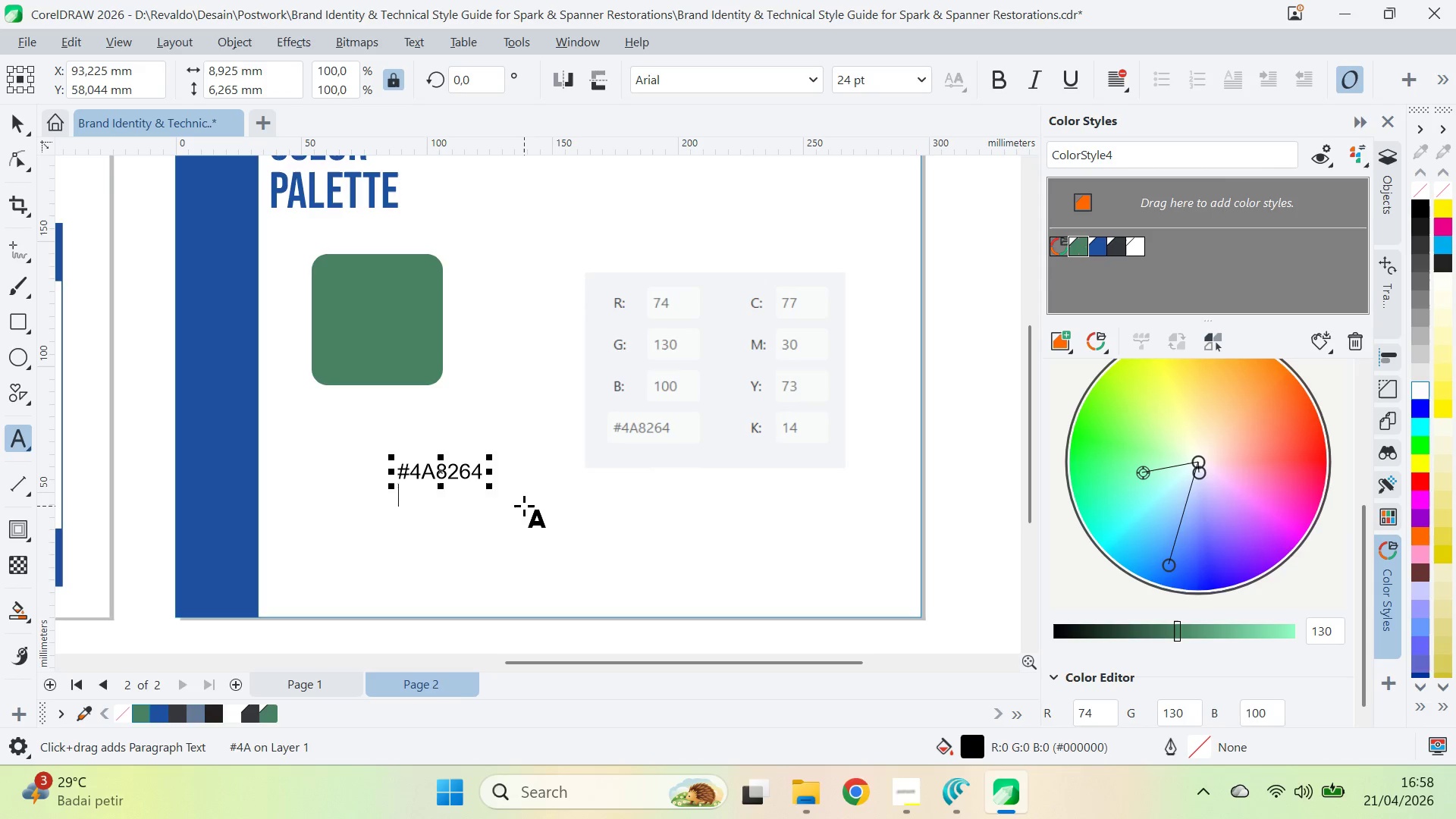 
type(RGB     74 )
key(Backspace)
type(, 130 )
key(Backspace)
type(, 100)
 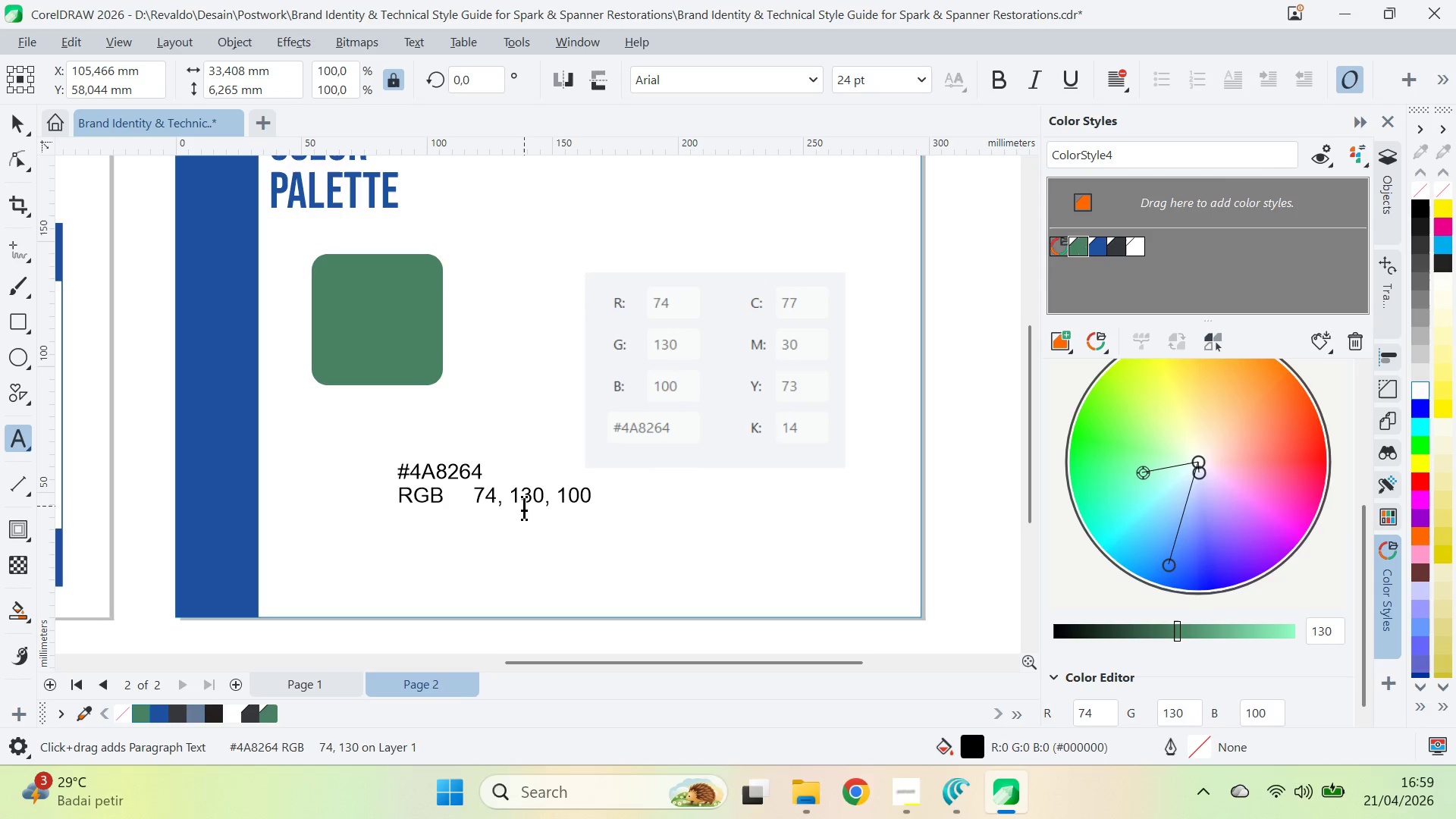 
key(Enter)
 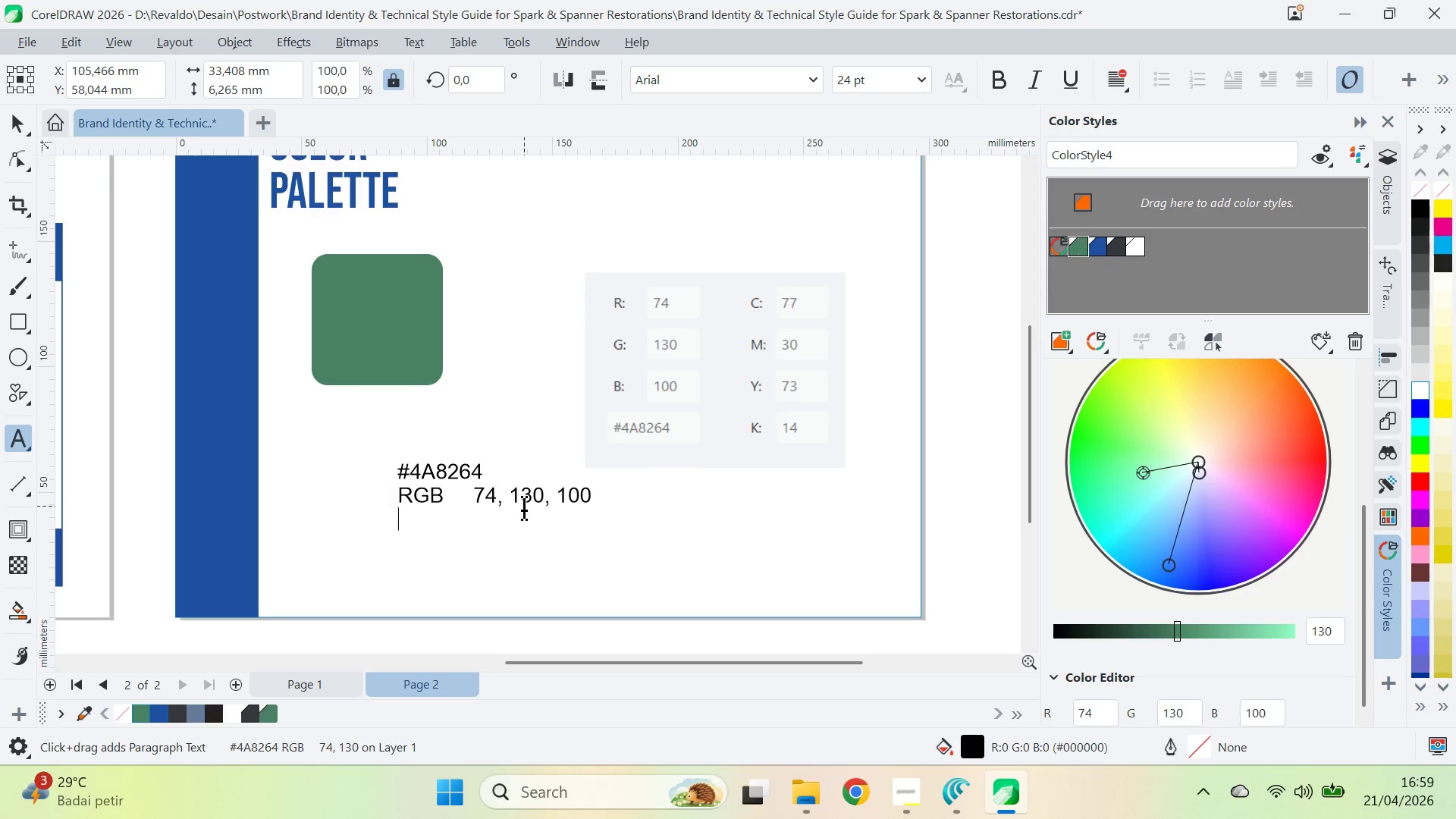 
type(CMYK  77, 30, 73, 14 )
key(Backspace)
 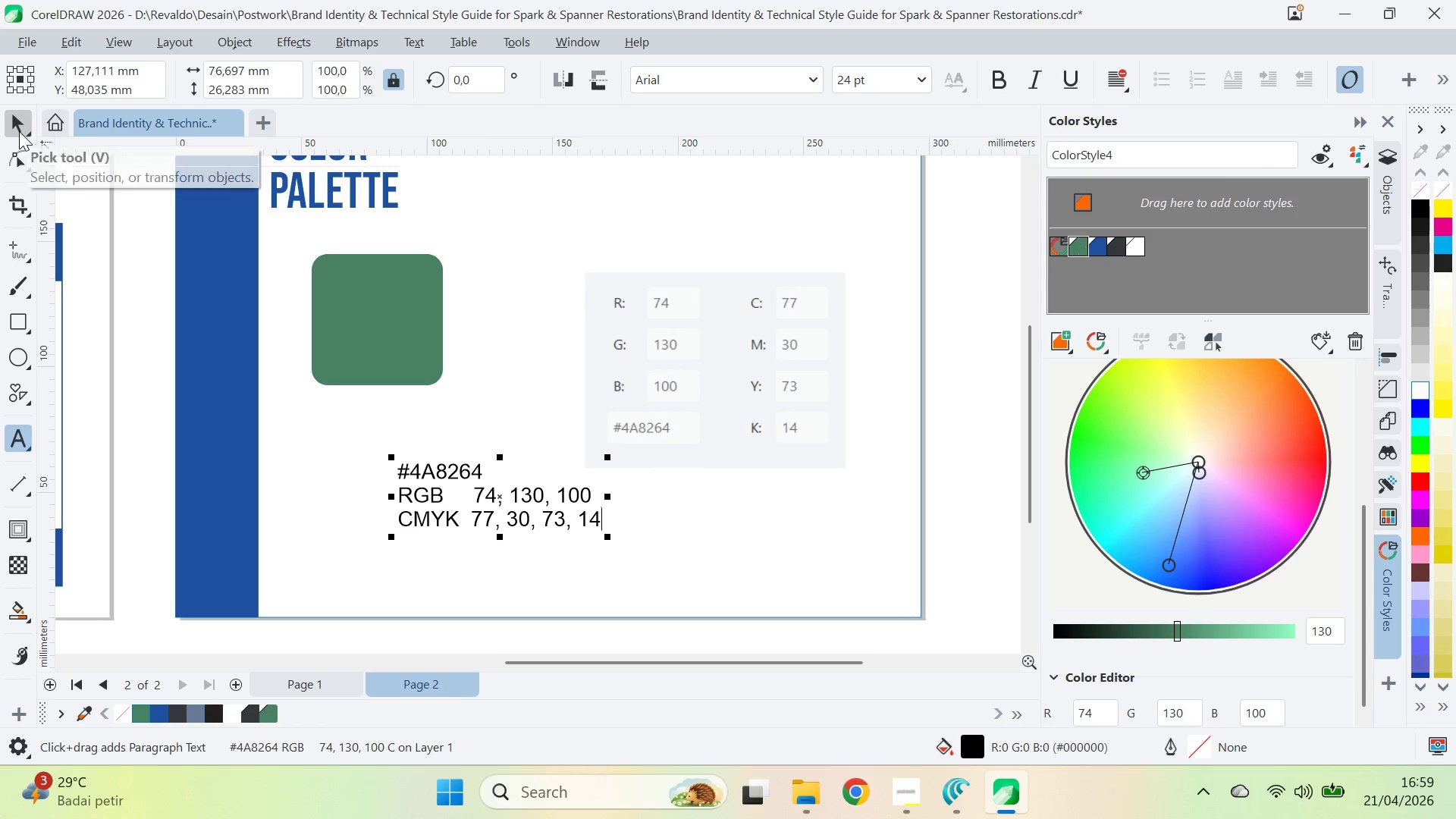 
left_click([693, 471])
 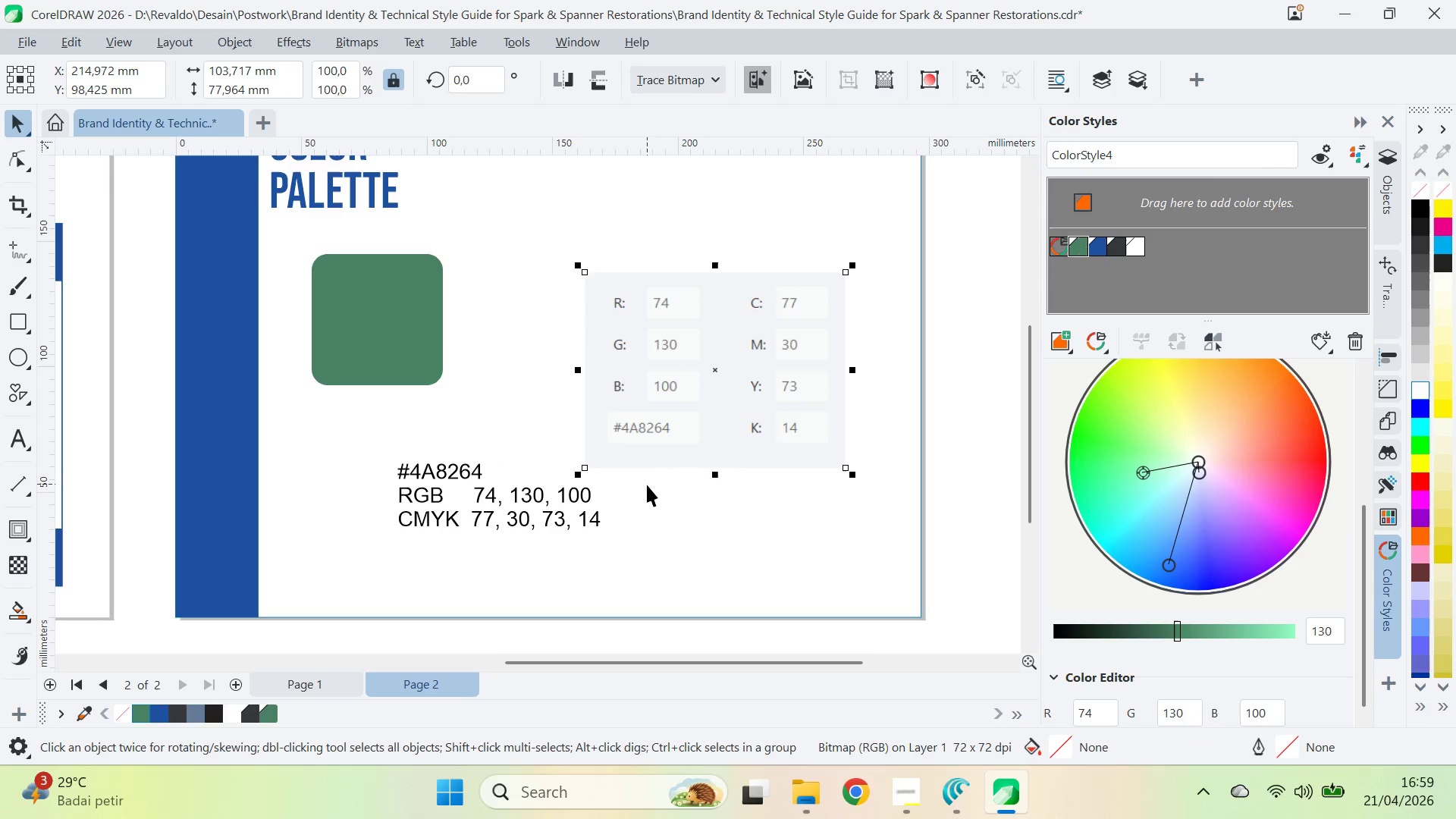 
key(Delete)
 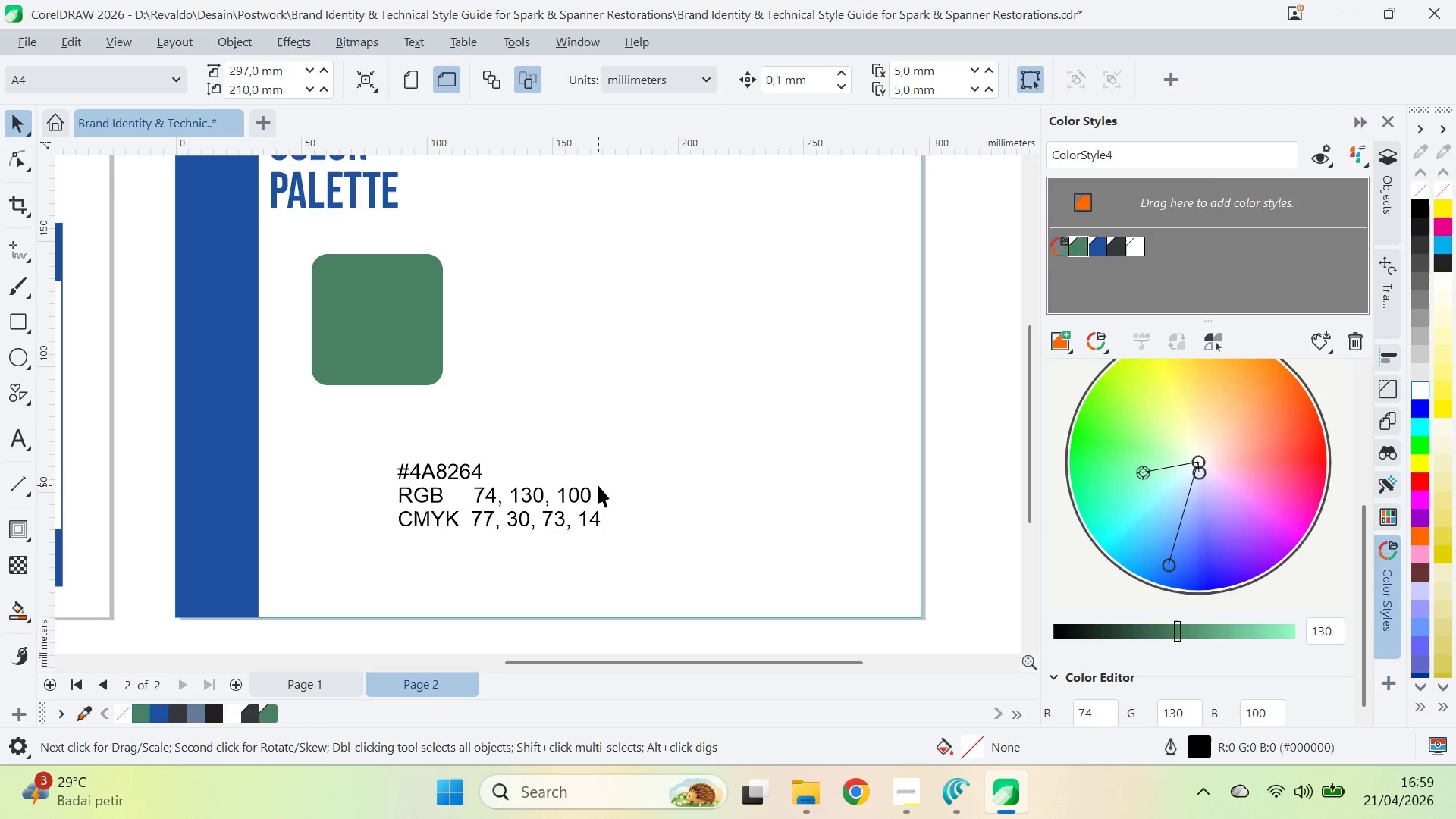 
double_click([596, 488])
 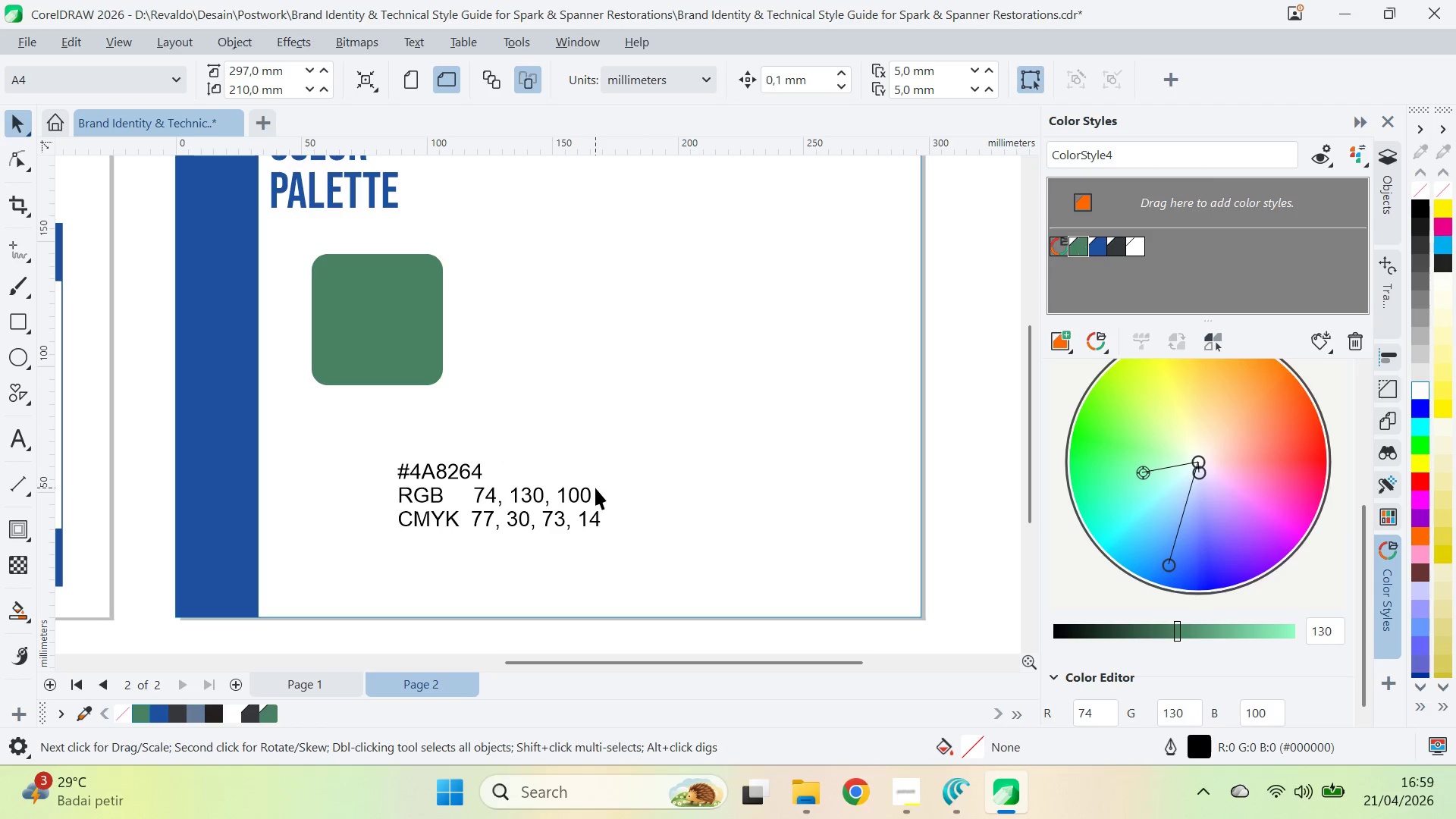 
triple_click([594, 488])
 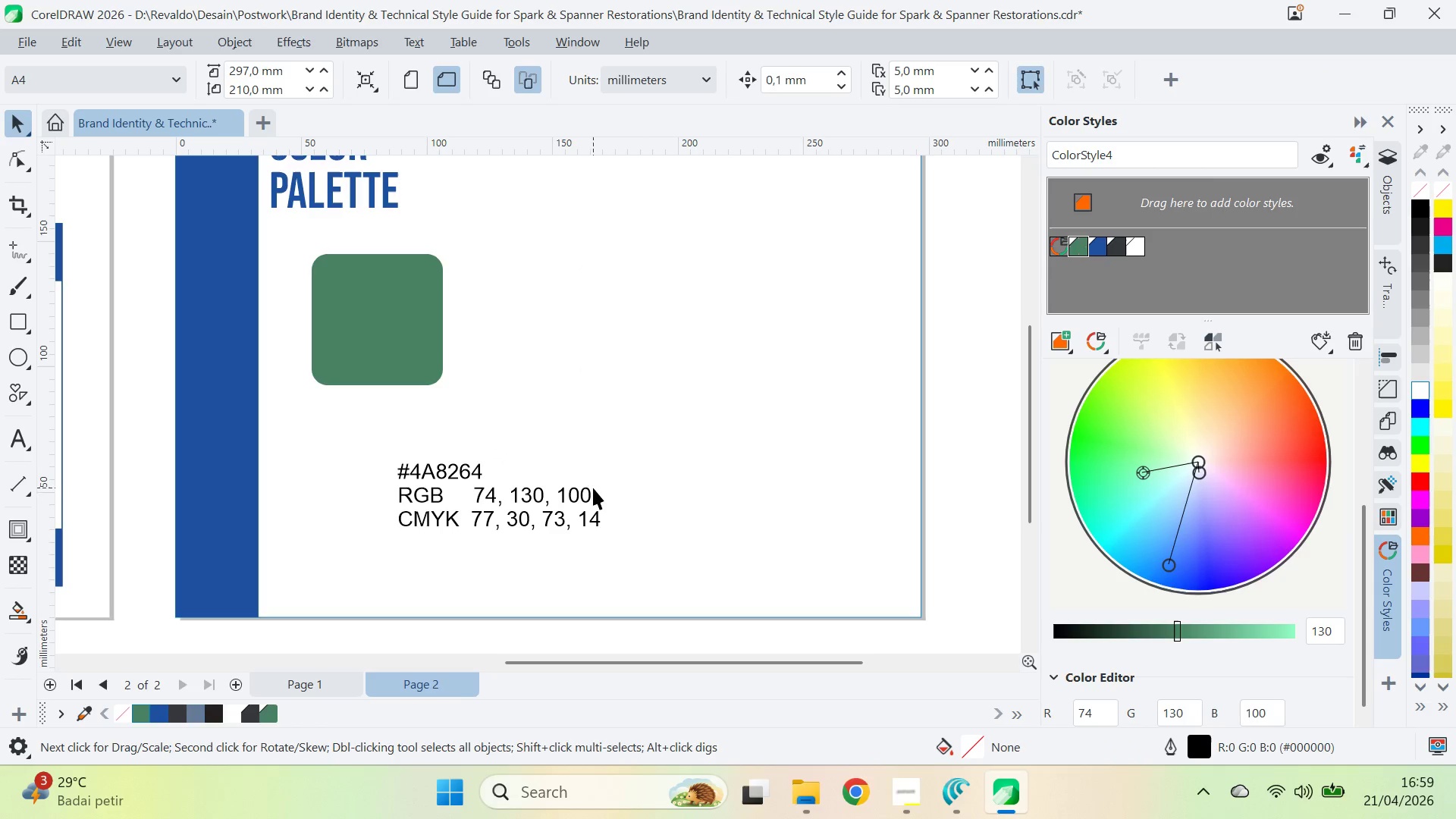 
triple_click([586, 492])
 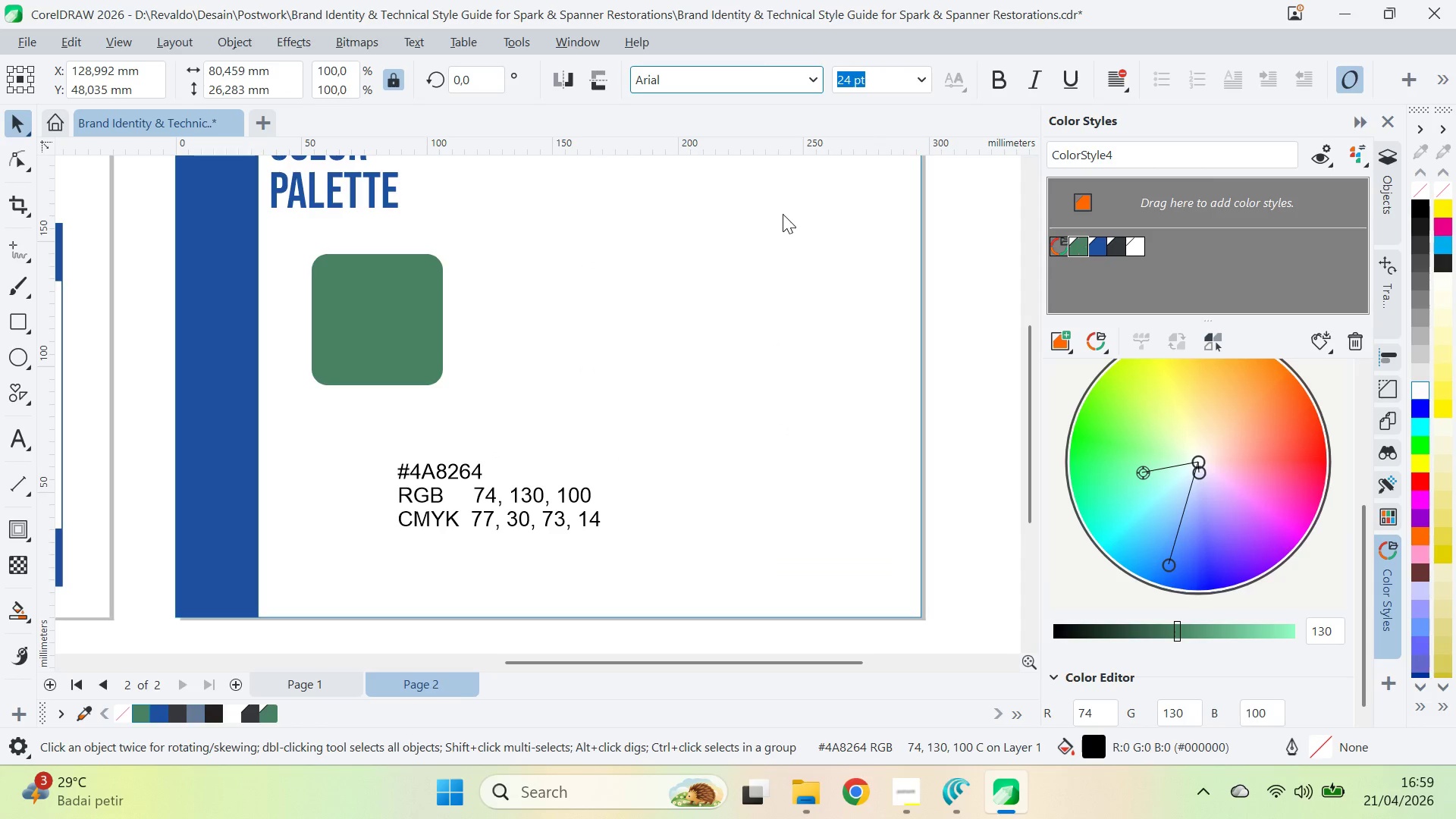 
type(av)
 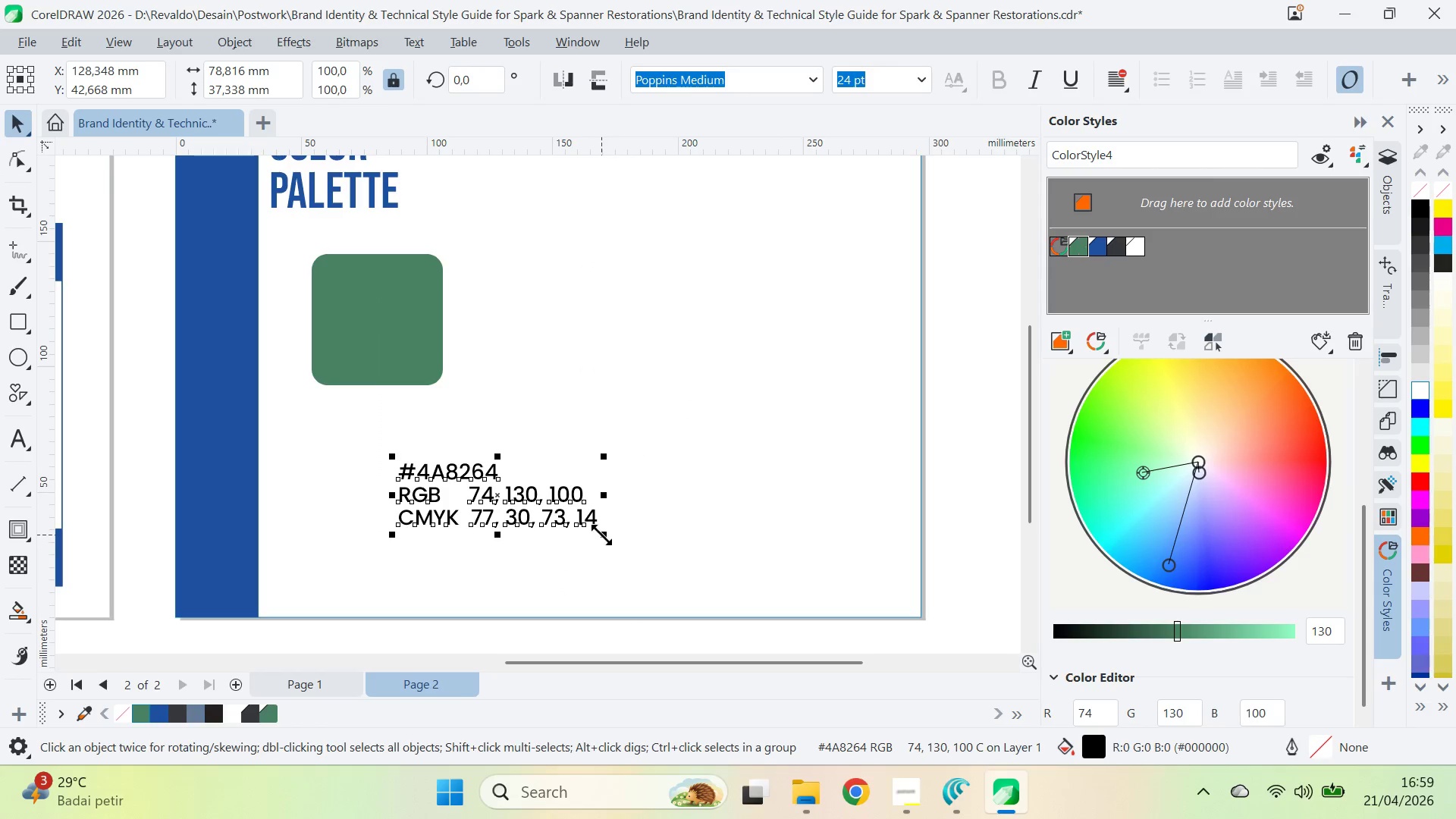 
left_click_drag(start_coordinate=[385, 564], to_coordinate=[378, 520])
 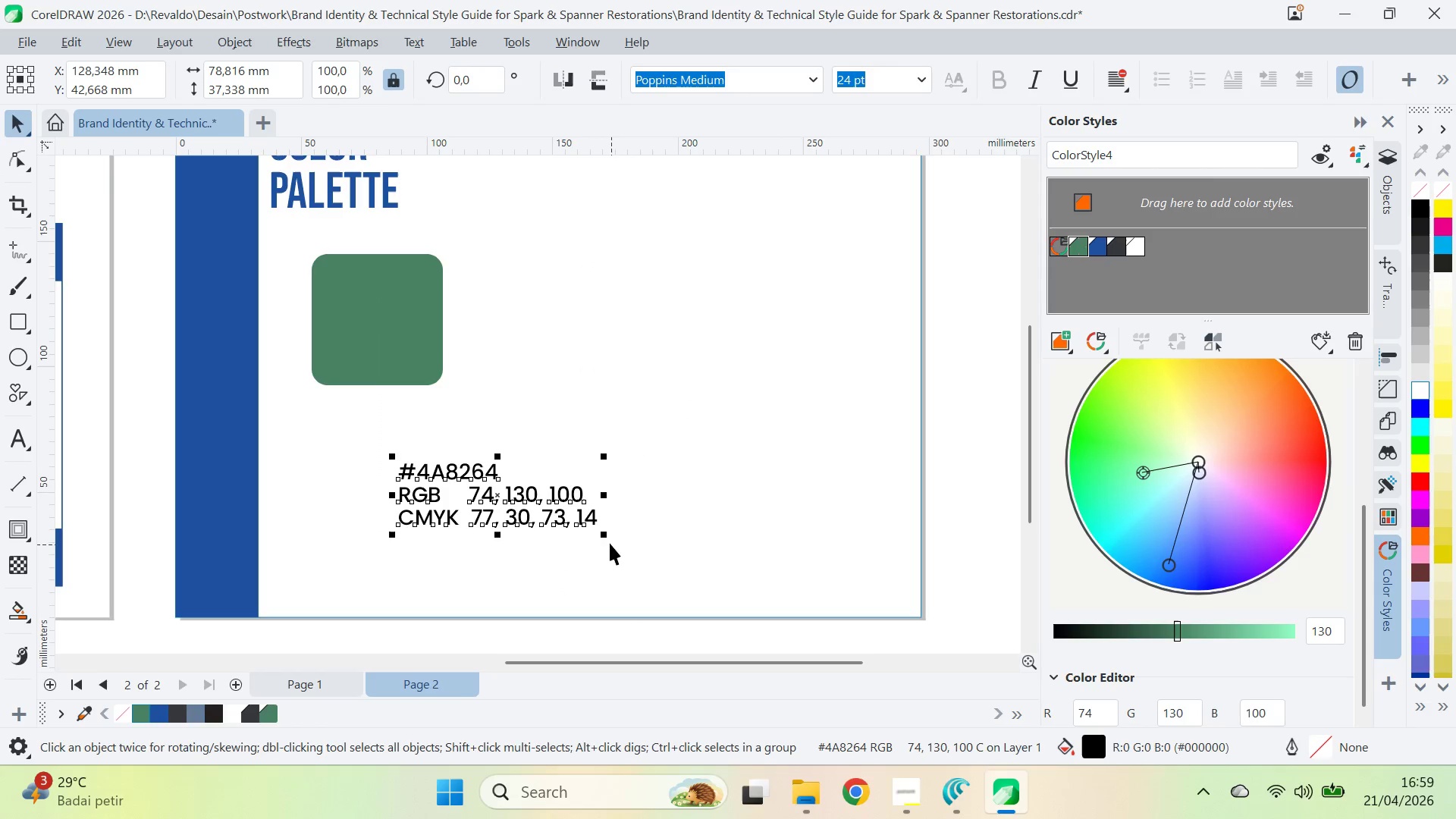 
left_click_drag(start_coordinate=[601, 535], to_coordinate=[513, 540])
 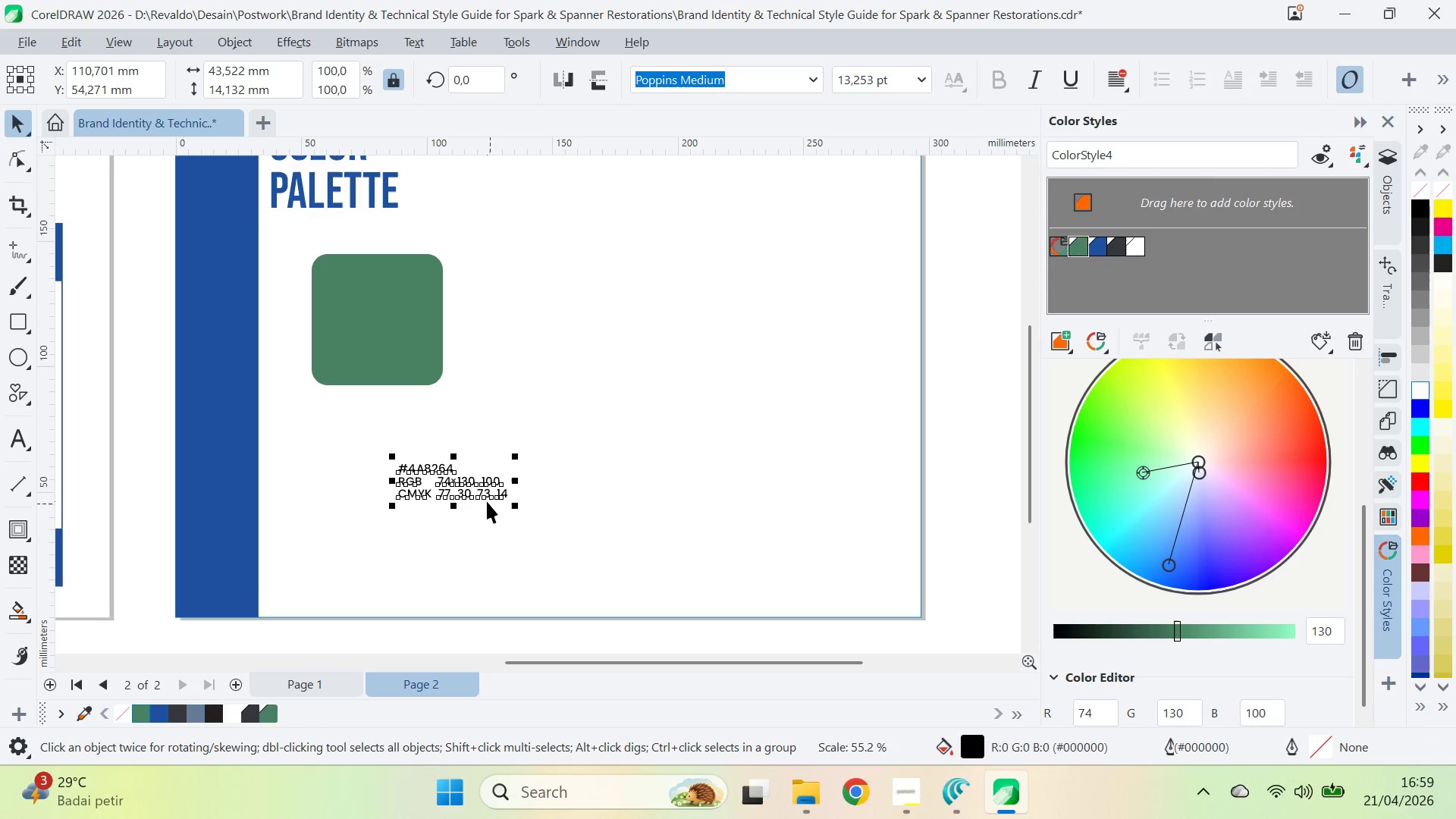 
left_click_drag(start_coordinate=[487, 500], to_coordinate=[400, 433])
 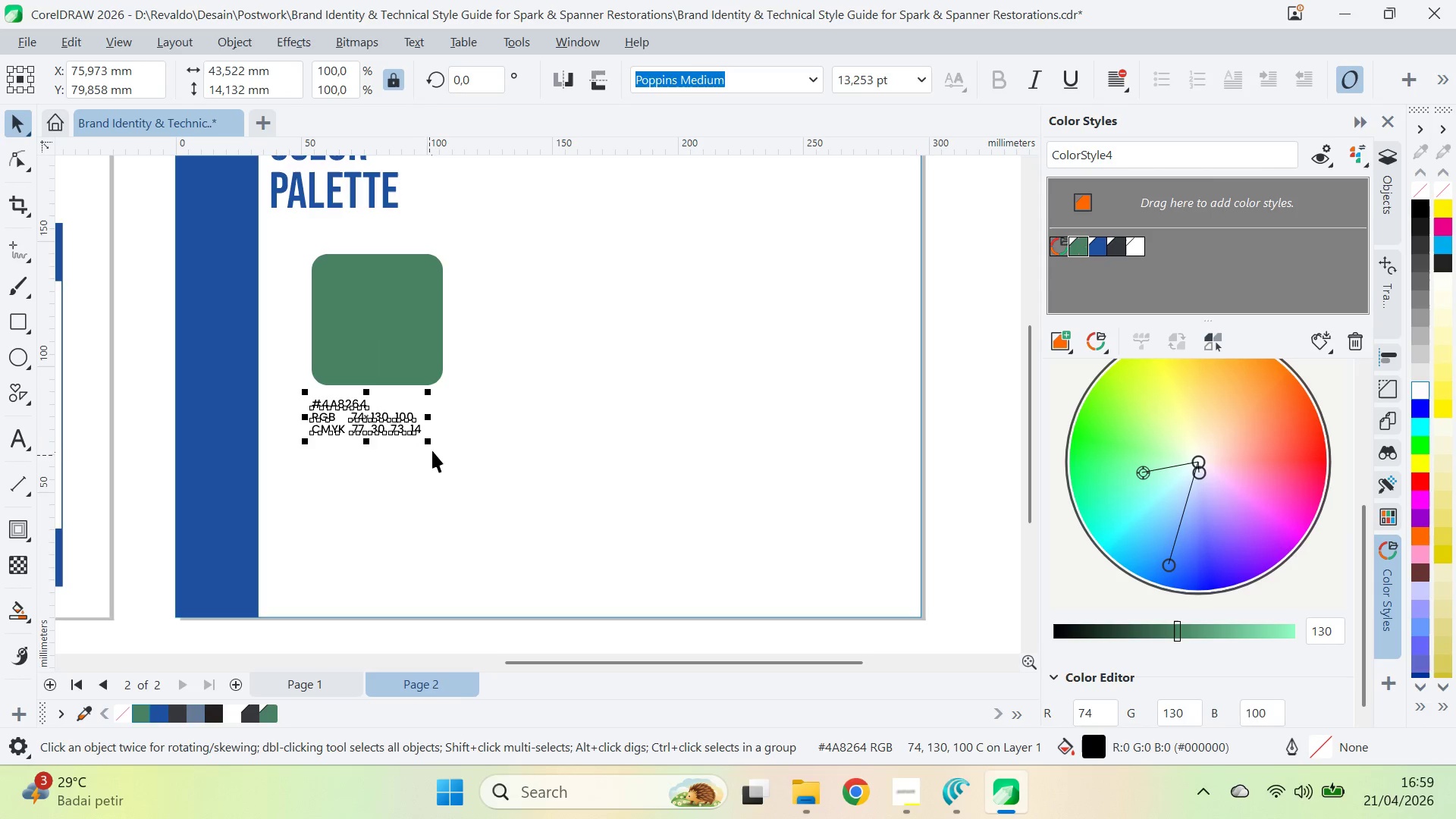 
left_click_drag(start_coordinate=[433, 447], to_coordinate=[457, 471])
 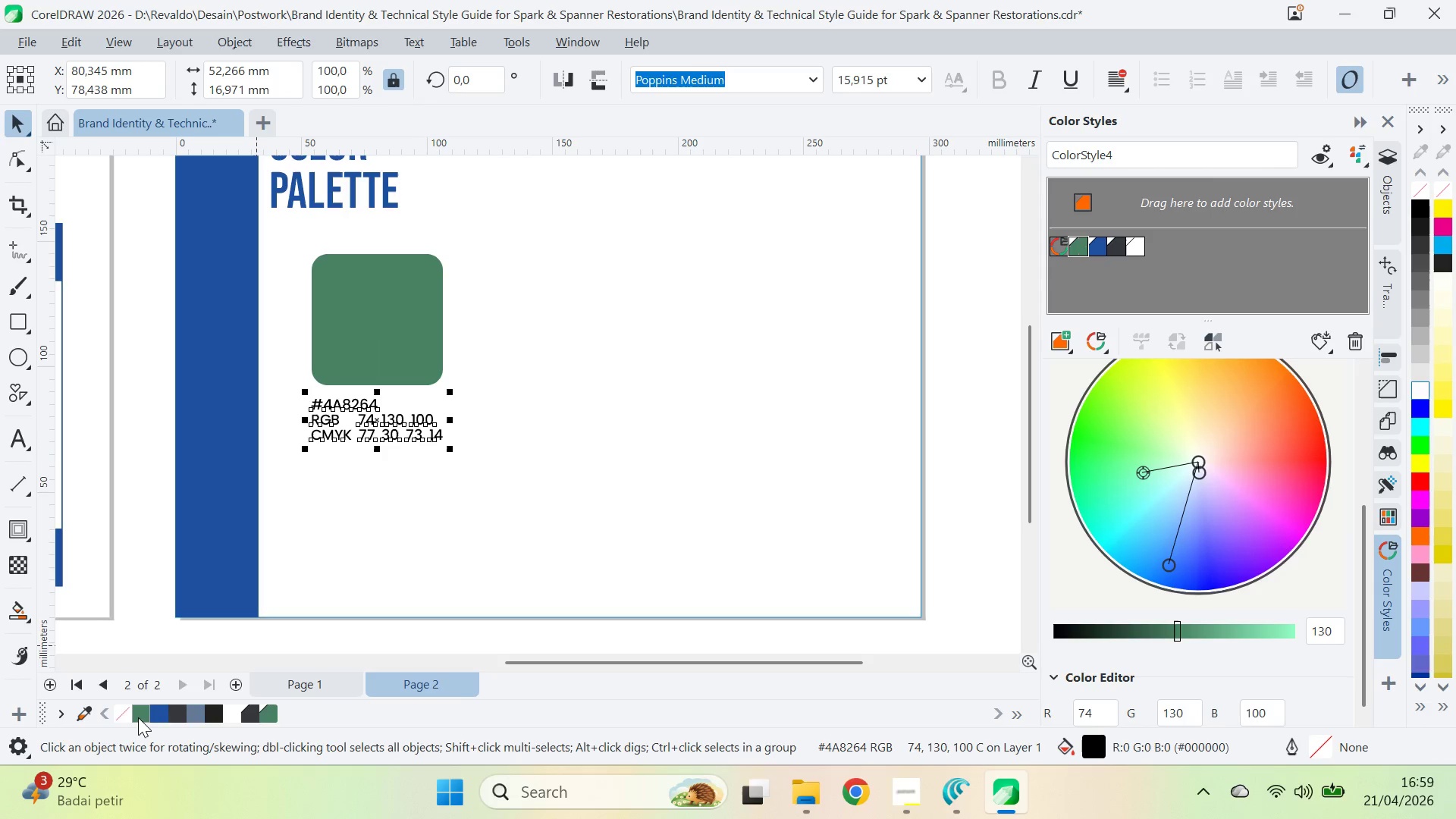 
left_click([171, 710])
 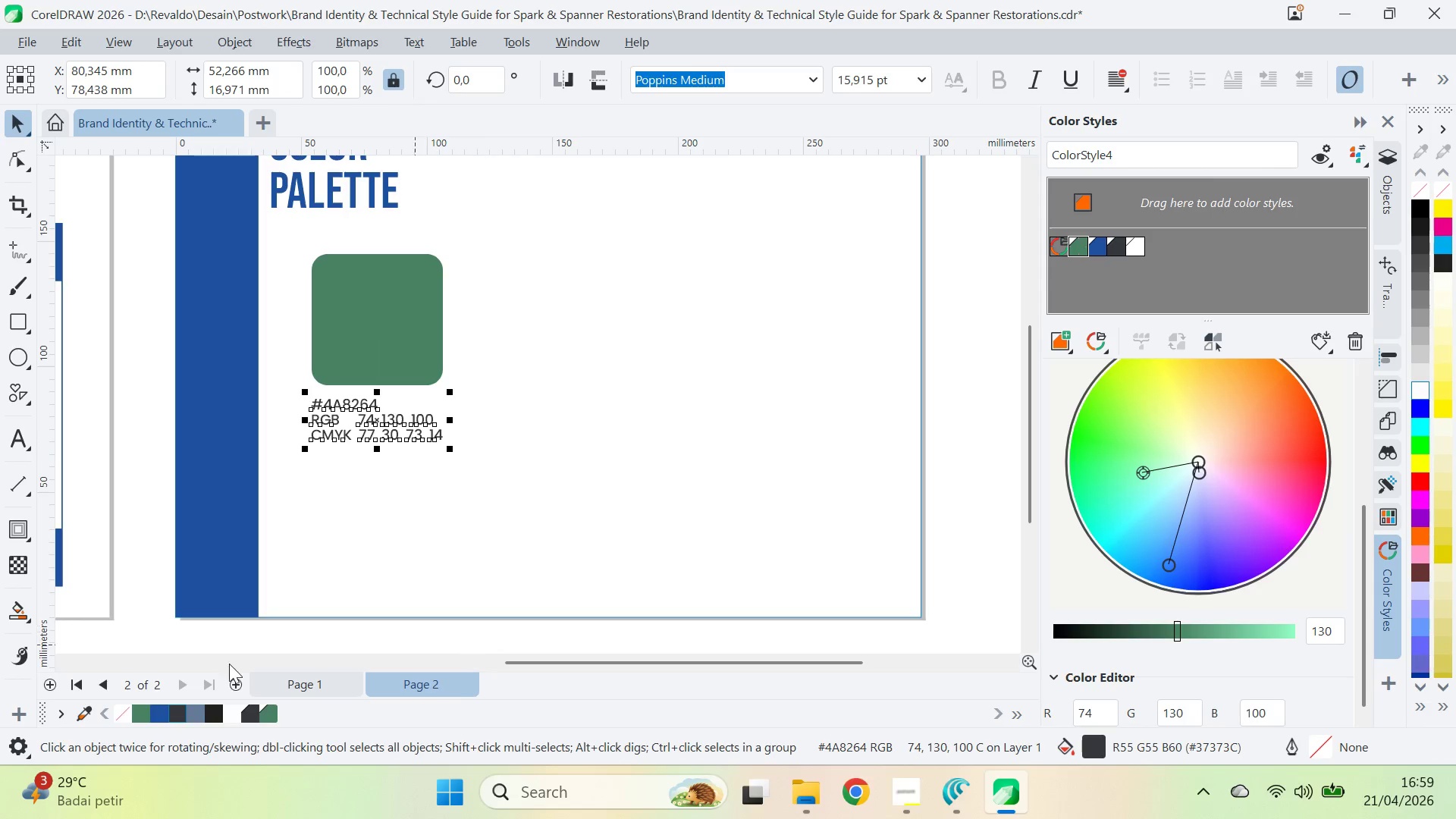 
left_click([146, 707])
 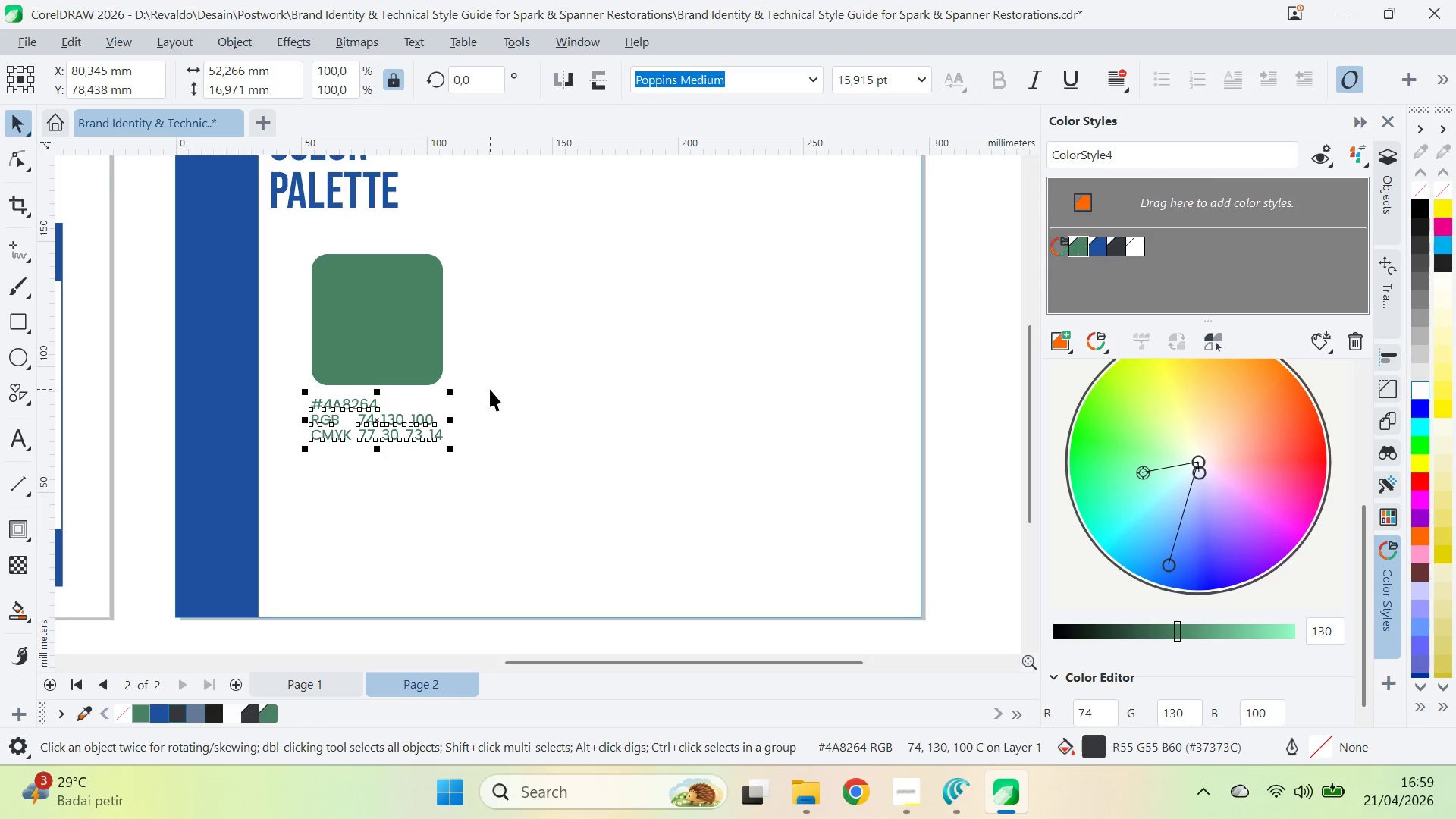 
hold_key(key=ShiftLeft, duration=0.44)
 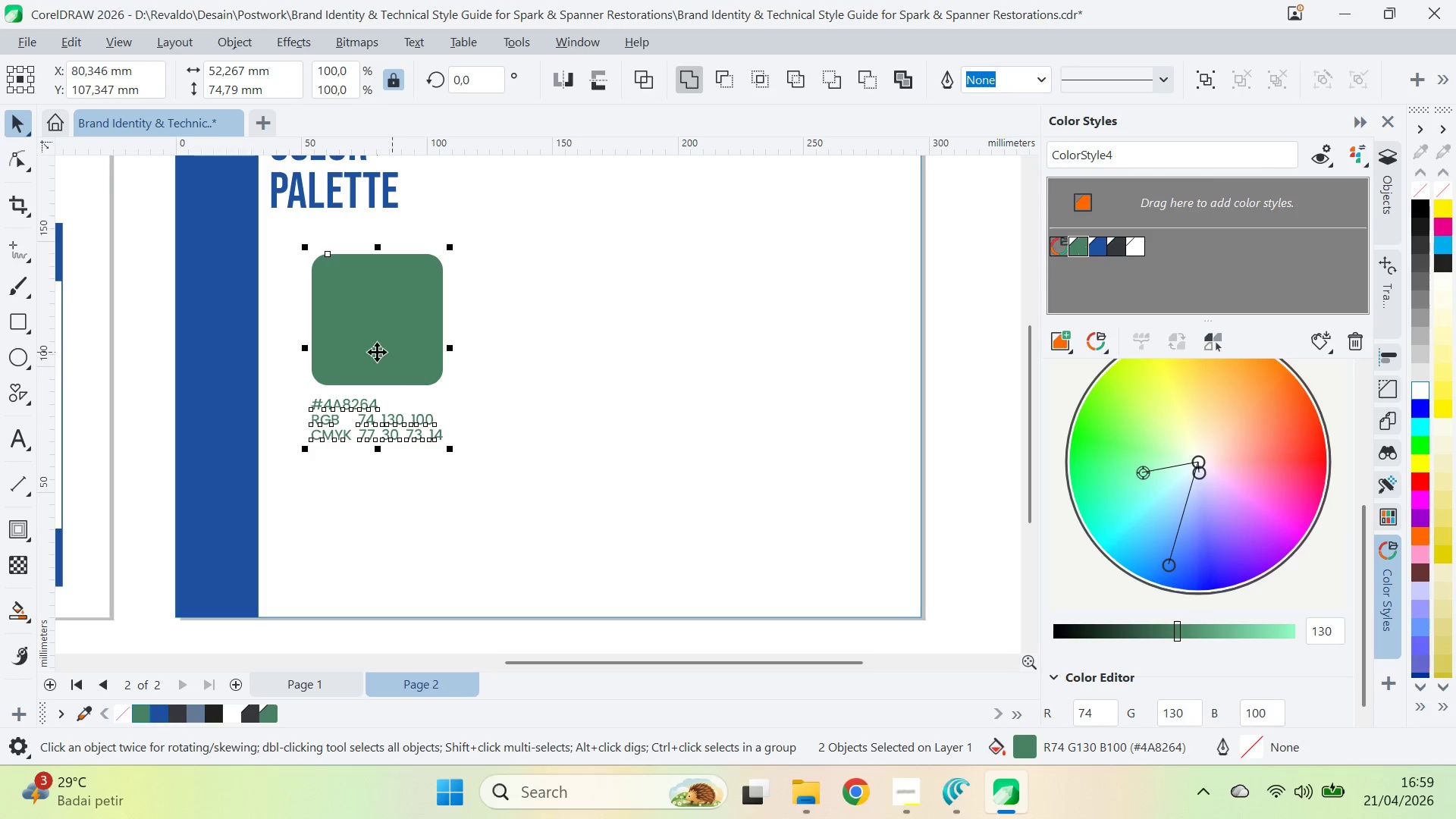 
left_click_drag(start_coordinate=[377, 352], to_coordinate=[548, 350])
 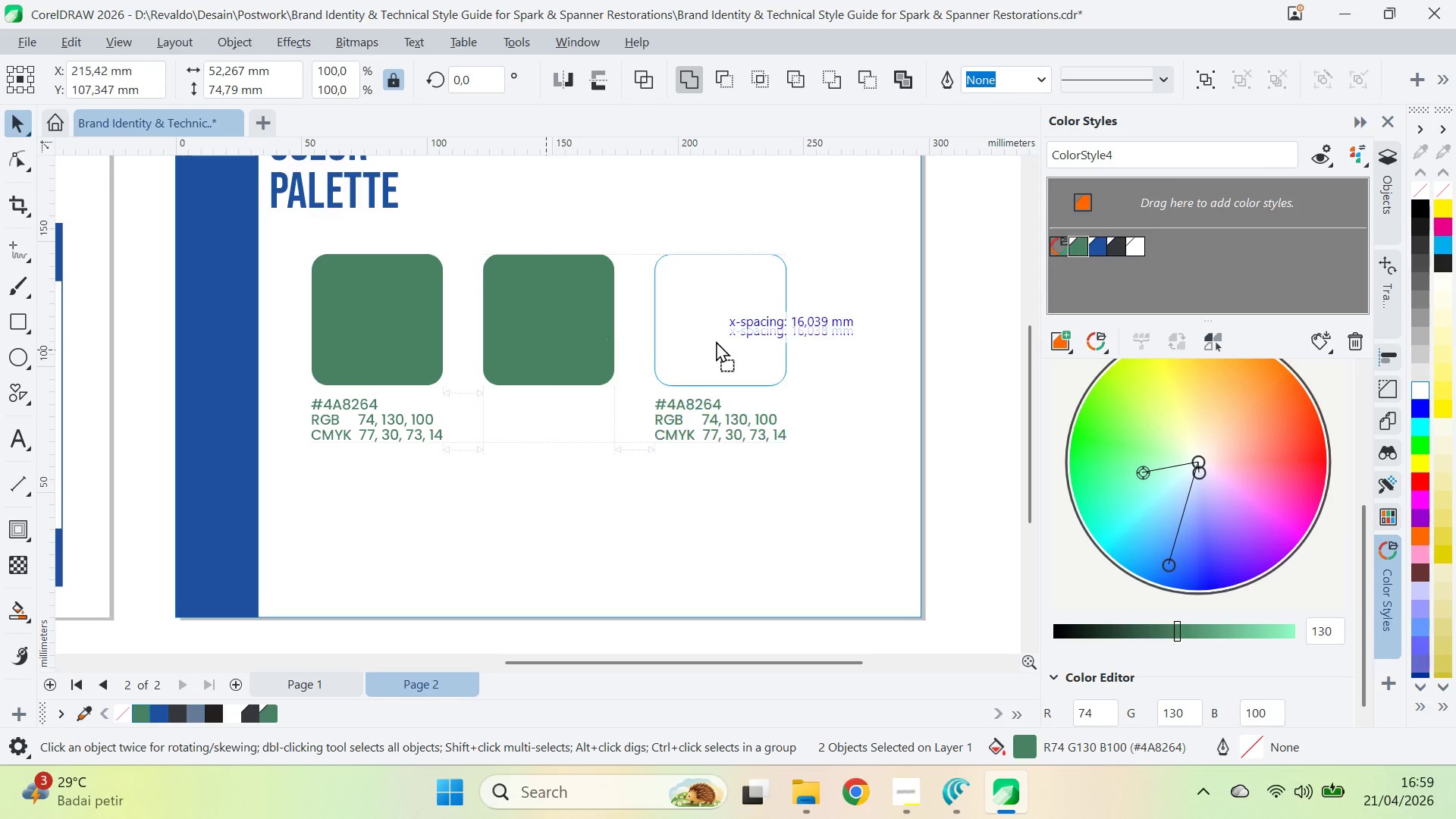 
hold_key(key=ShiftLeft, duration=0.77)
right_click([542, 346])
 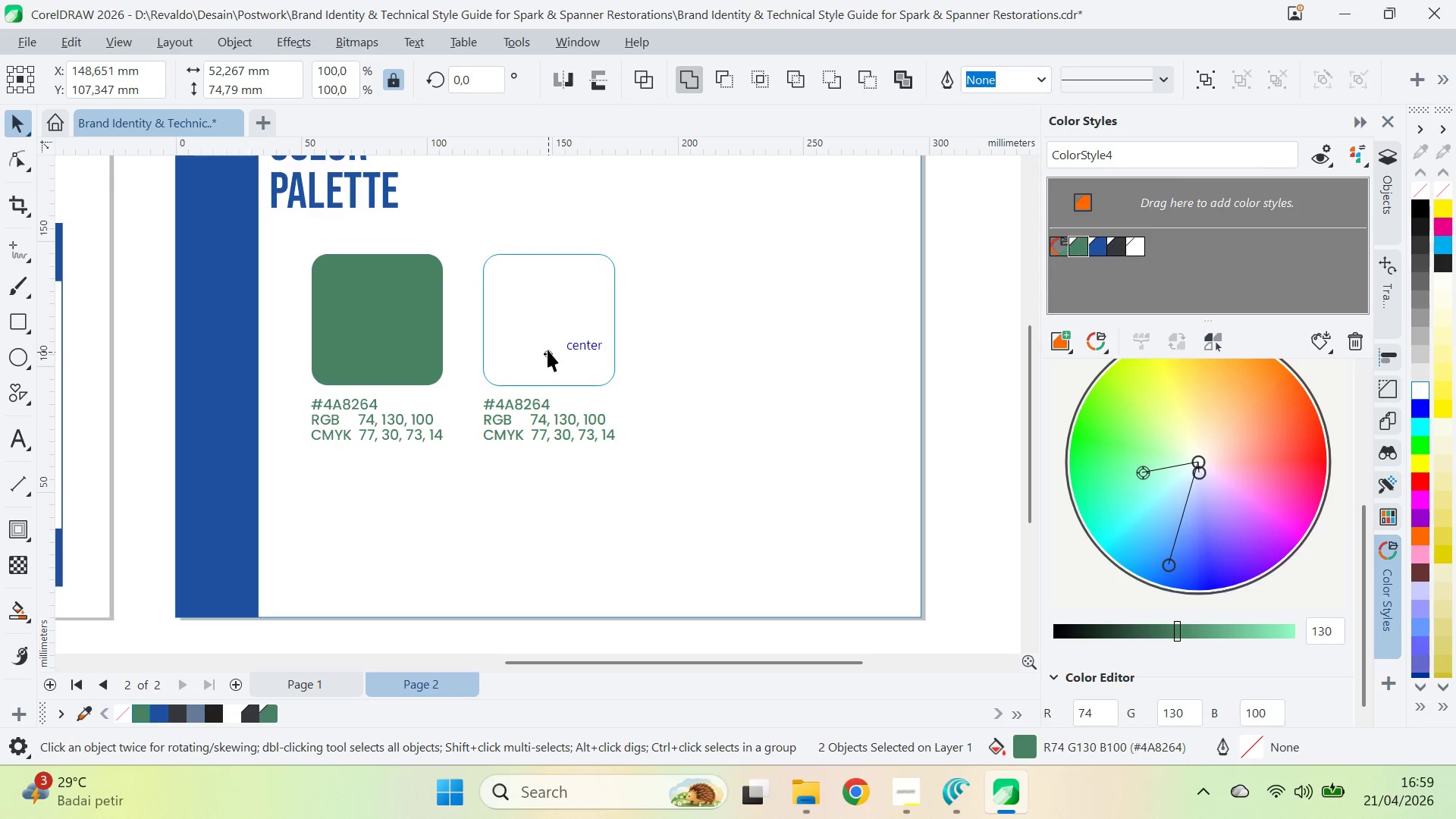 
left_click_drag(start_coordinate=[546, 350], to_coordinate=[792, 344])
 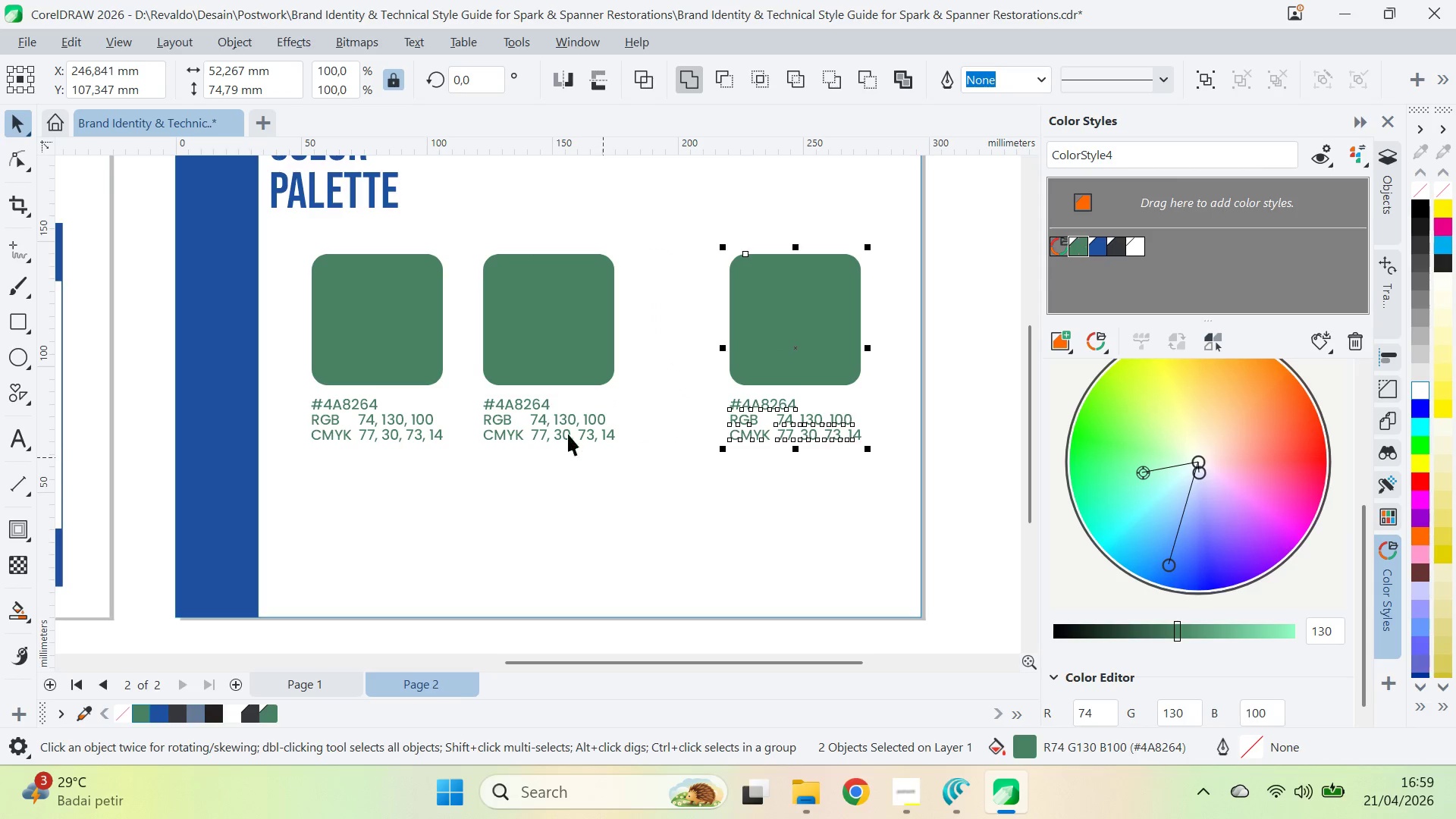 
hold_key(key=ShiftLeft, duration=2.8)
right_click([723, 339])
 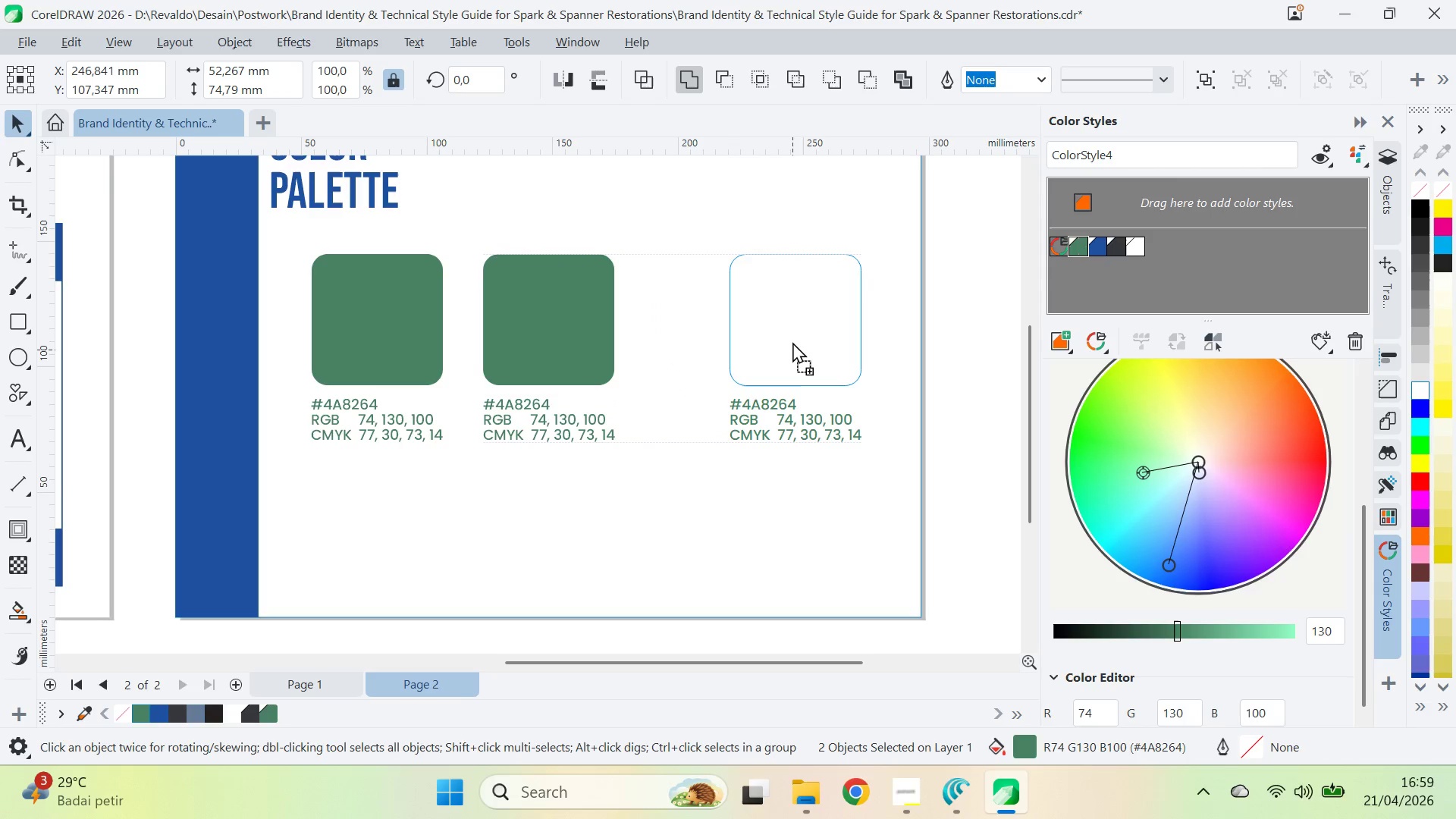 
hold_key(key=ShiftLeft, duration=2.16)
double_click([748, 425])
 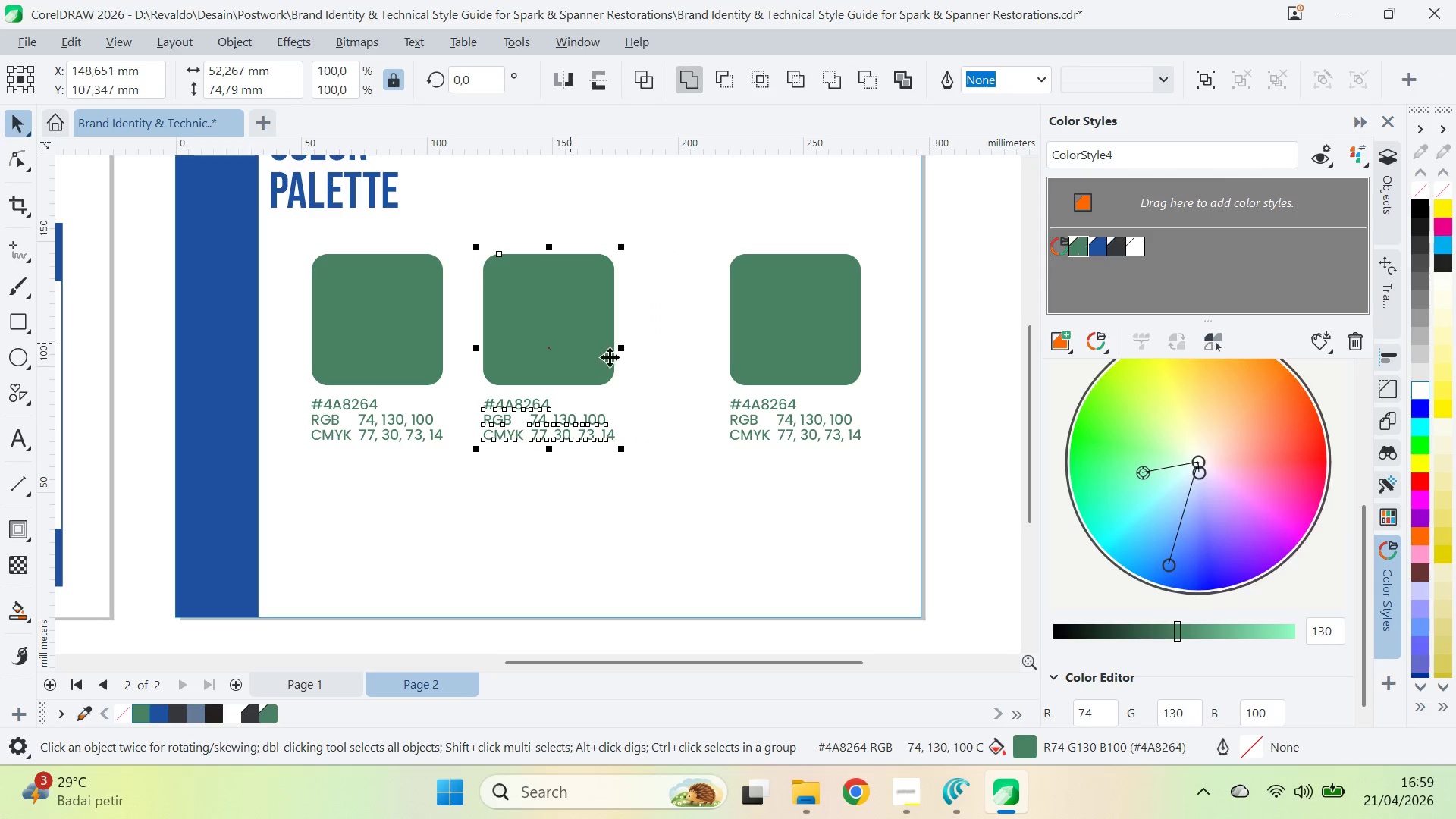 
left_click_drag(start_coordinate=[559, 357], to_coordinate=[600, 356])
 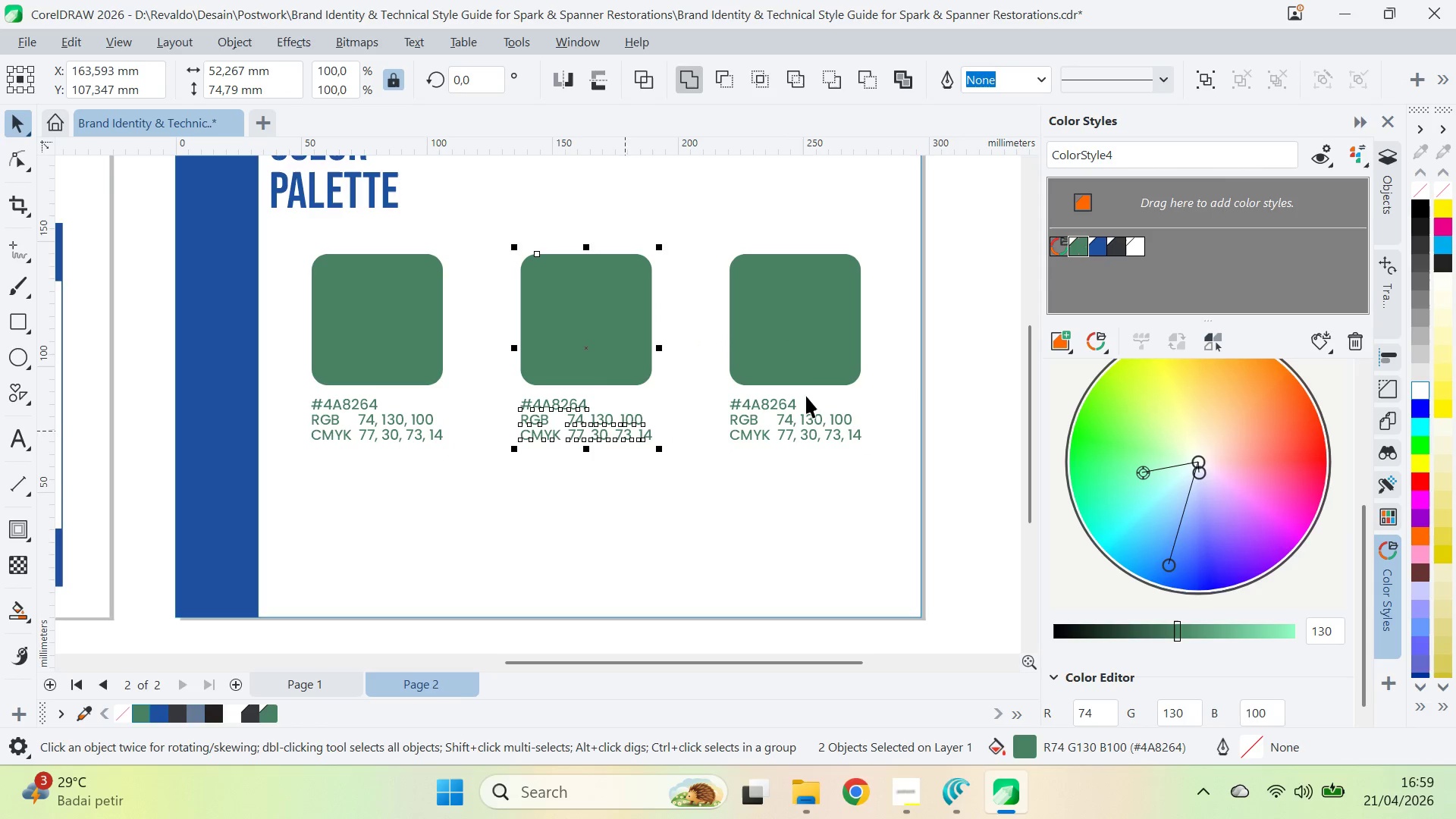 
hold_key(key=ShiftLeft, duration=0.89)
 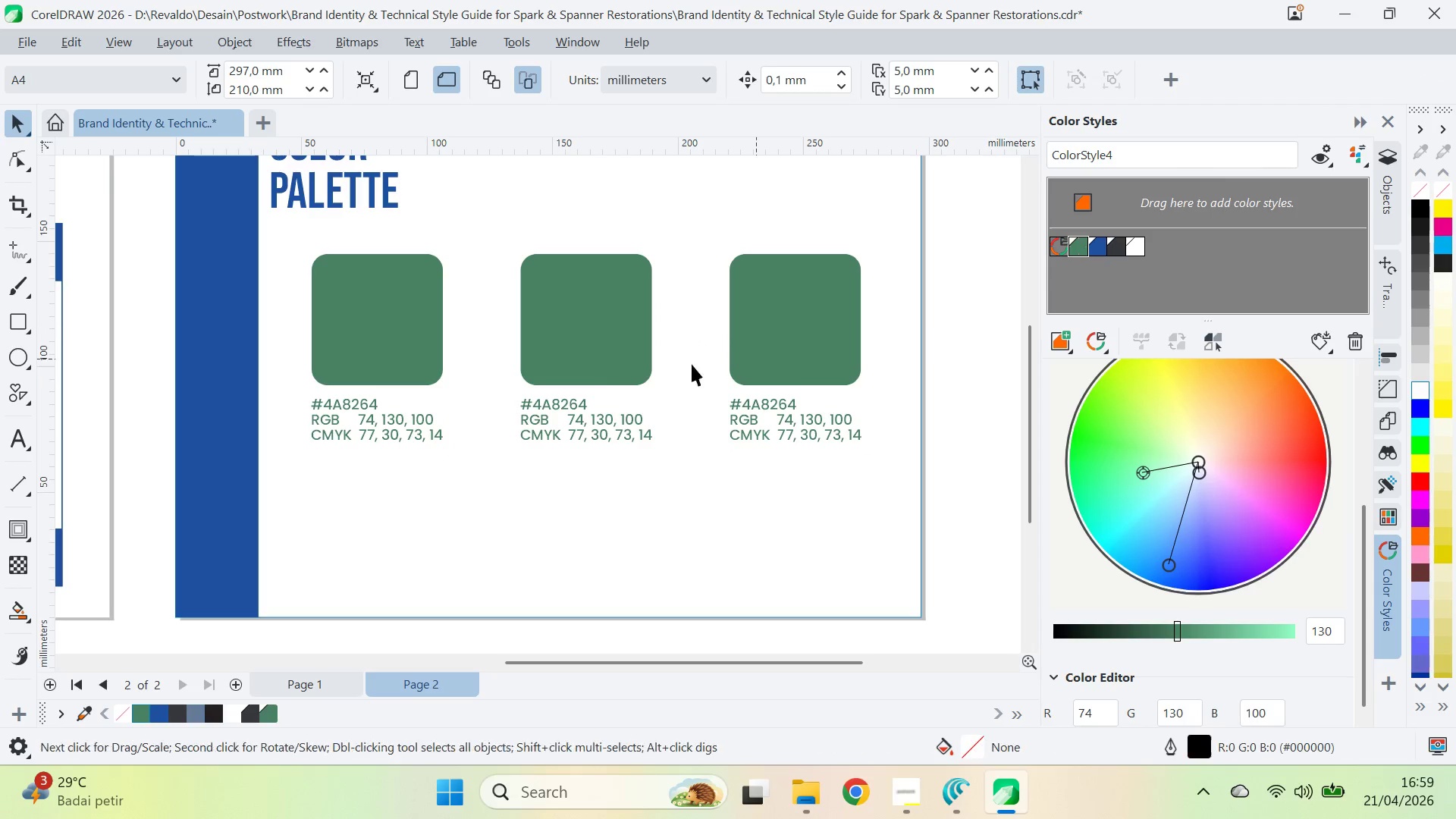 
hold_key(key=ShiftLeft, duration=1.94)
 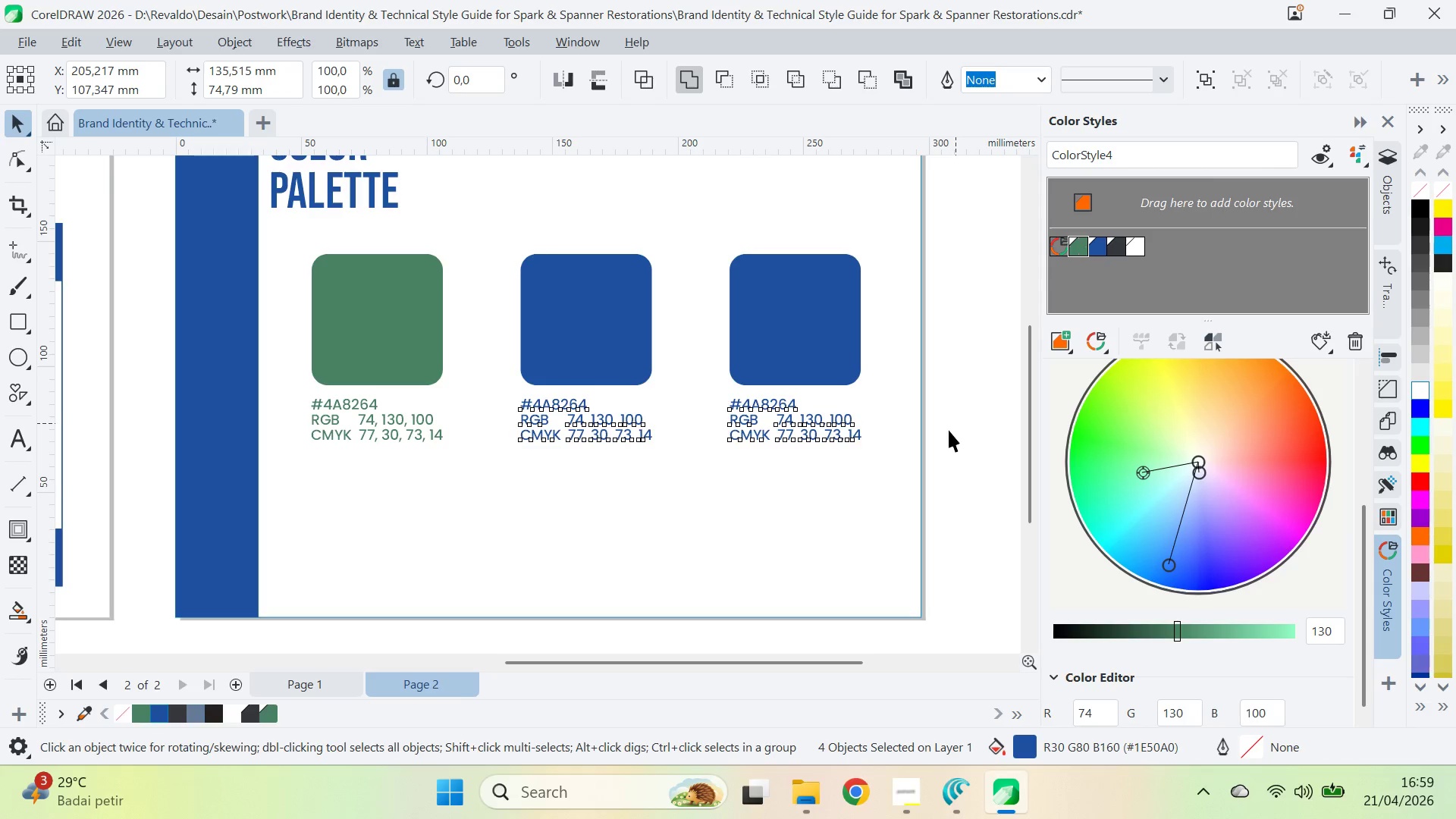 
hold_key(key=ShiftLeft, duration=0.34)
 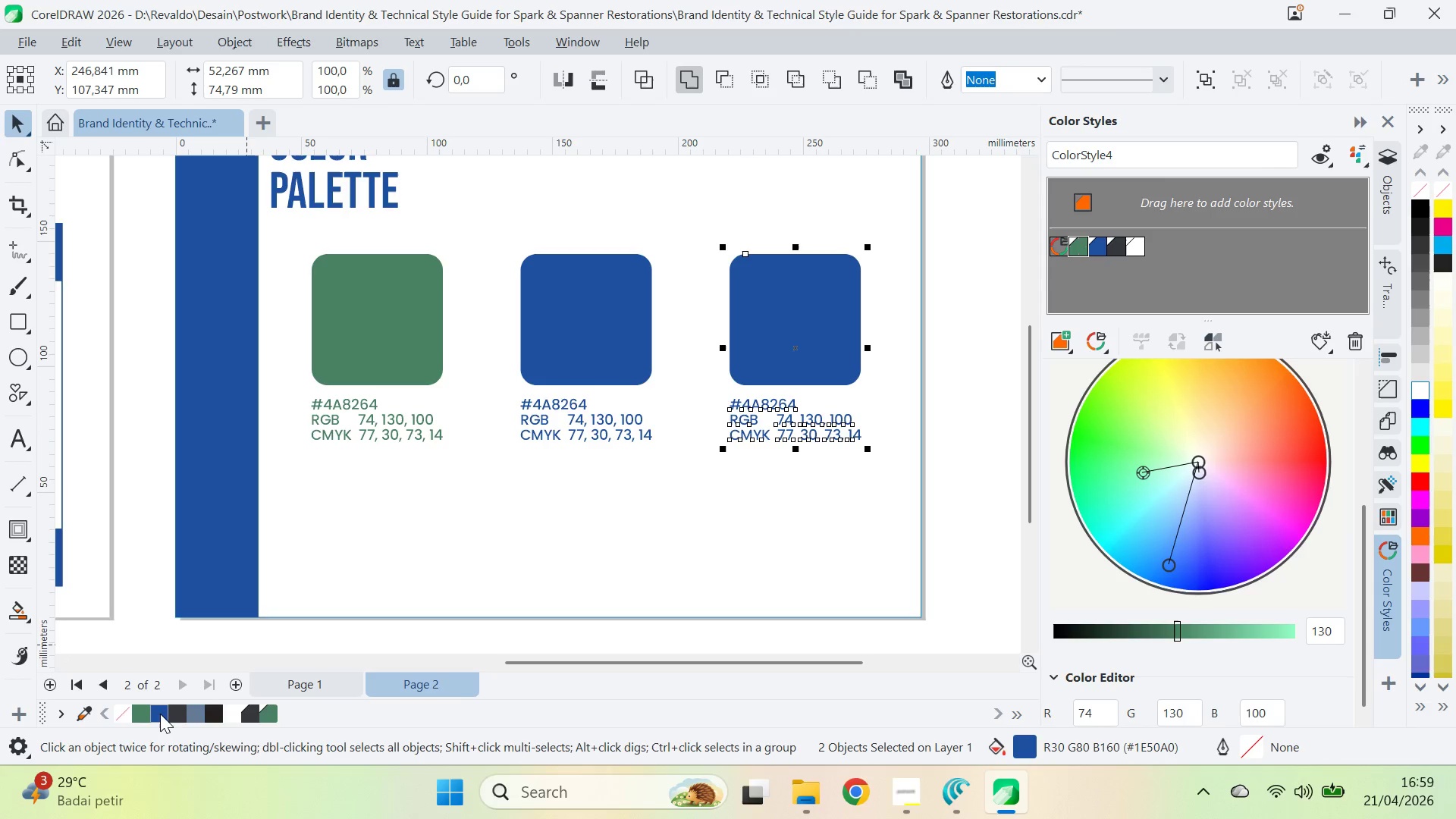 
left_click([179, 716])
 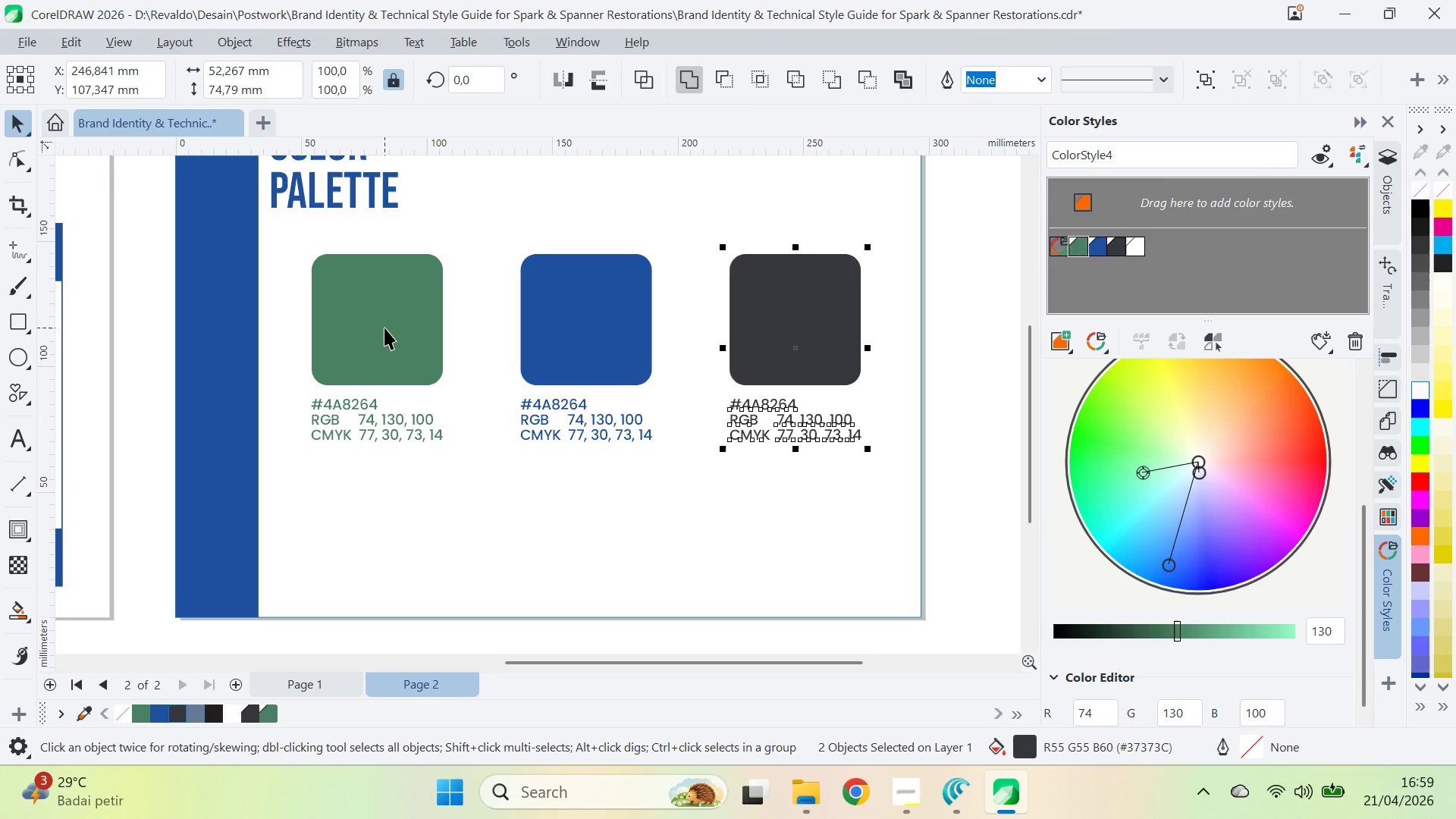 
hold_key(key=ShiftLeft, duration=0.61)
left_click([375, 416])
 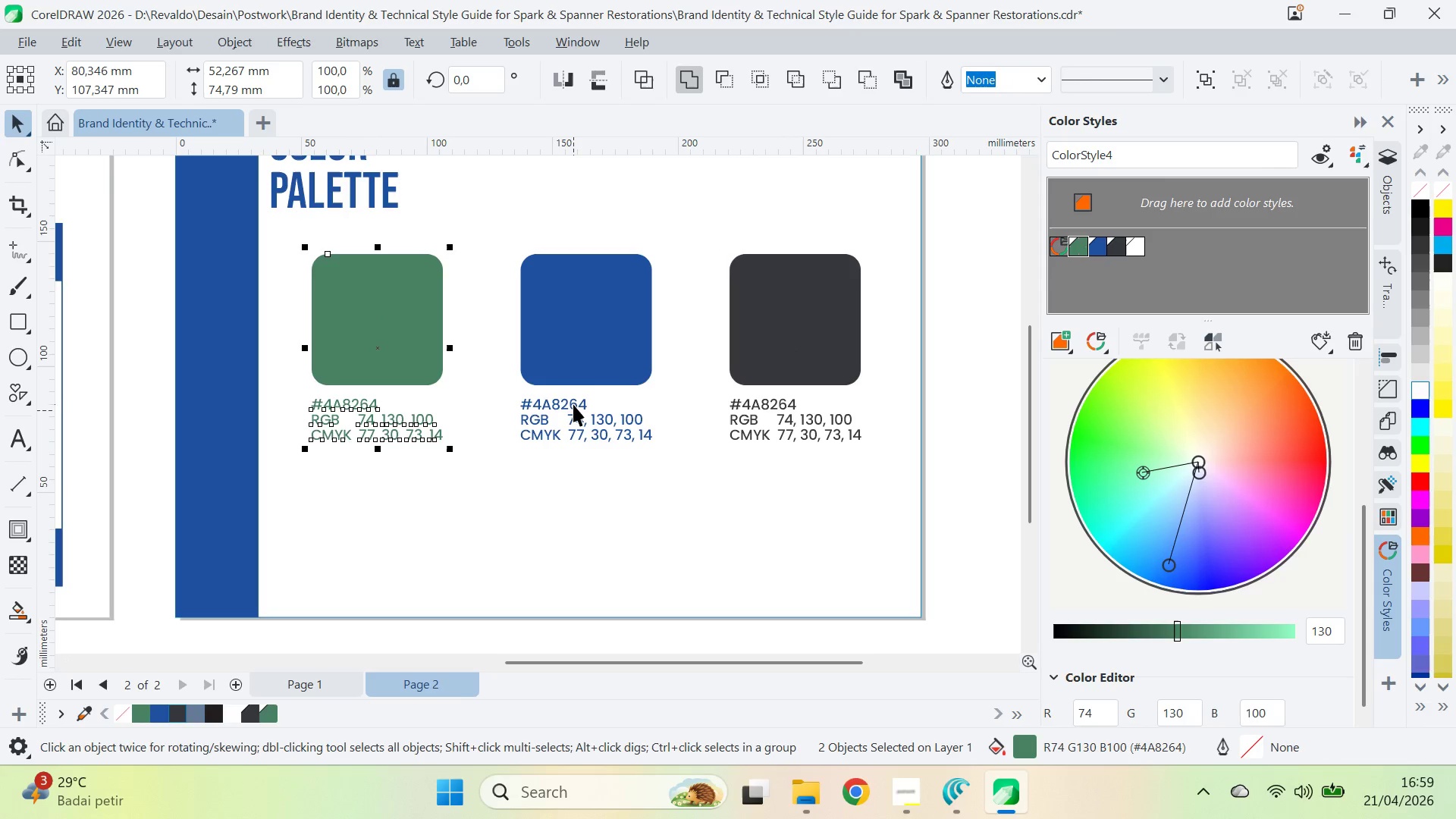 
left_click([595, 347])
 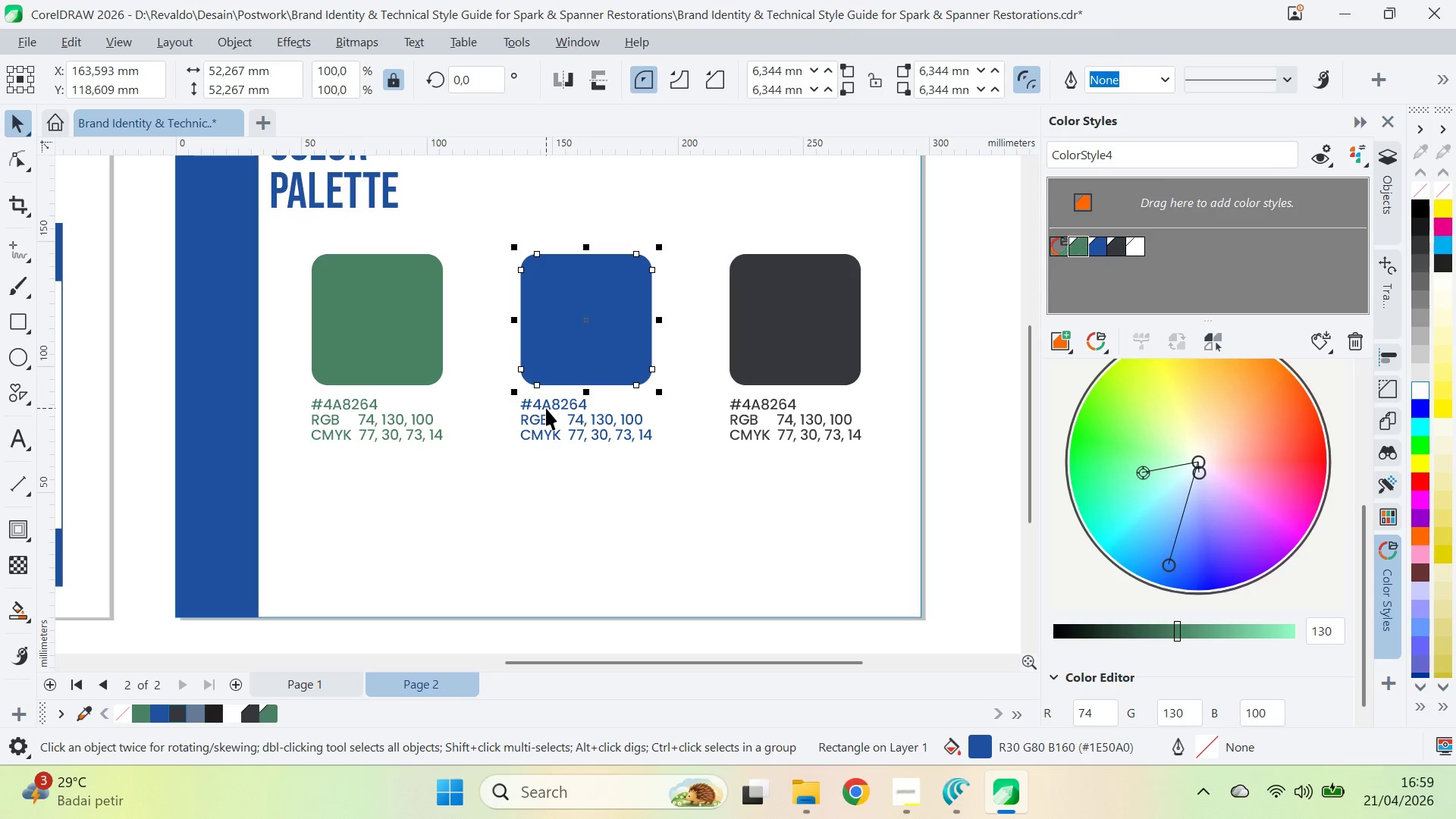 
hold_key(key=ShiftLeft, duration=0.38)
 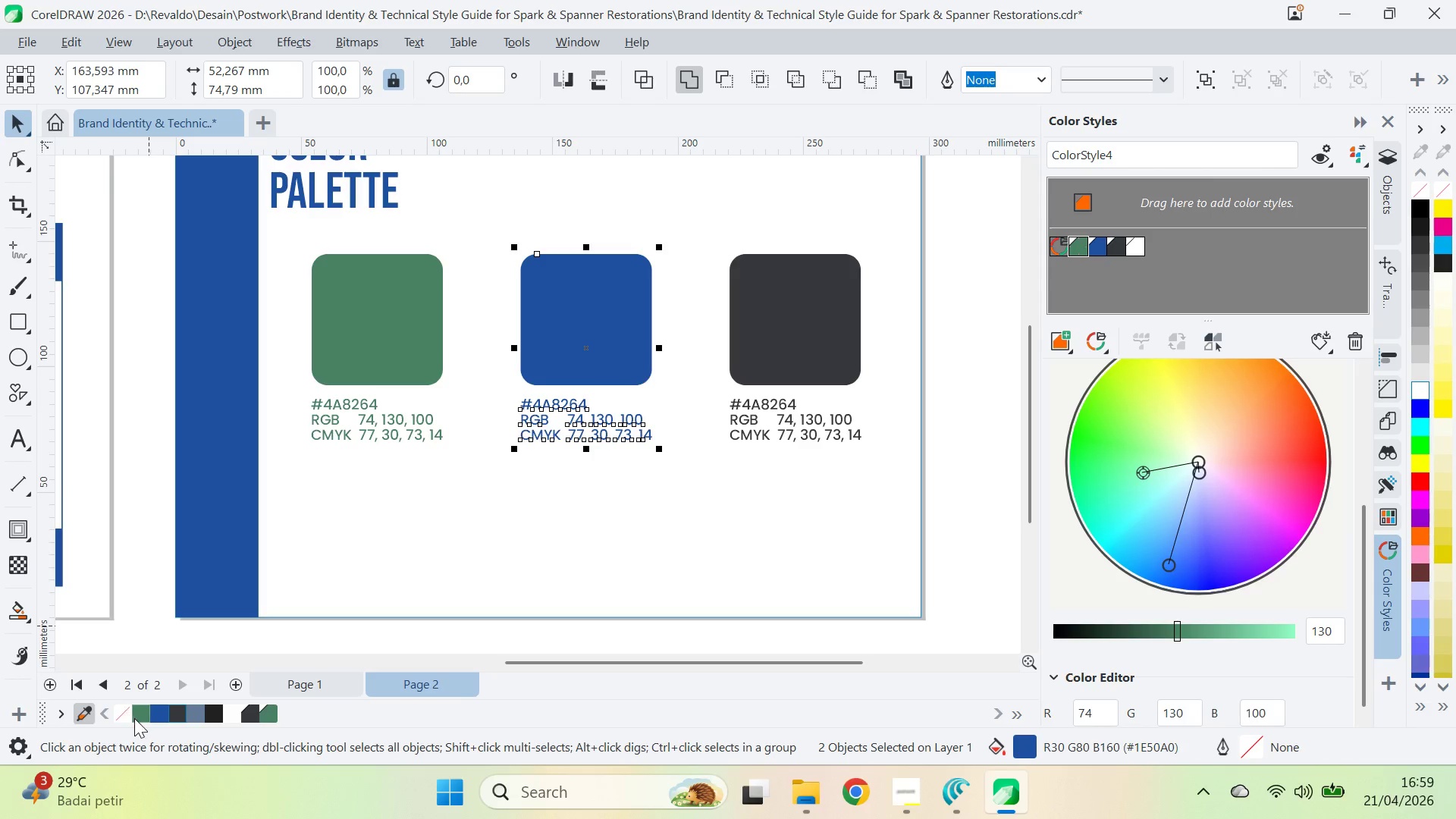 
left_click([140, 717])
 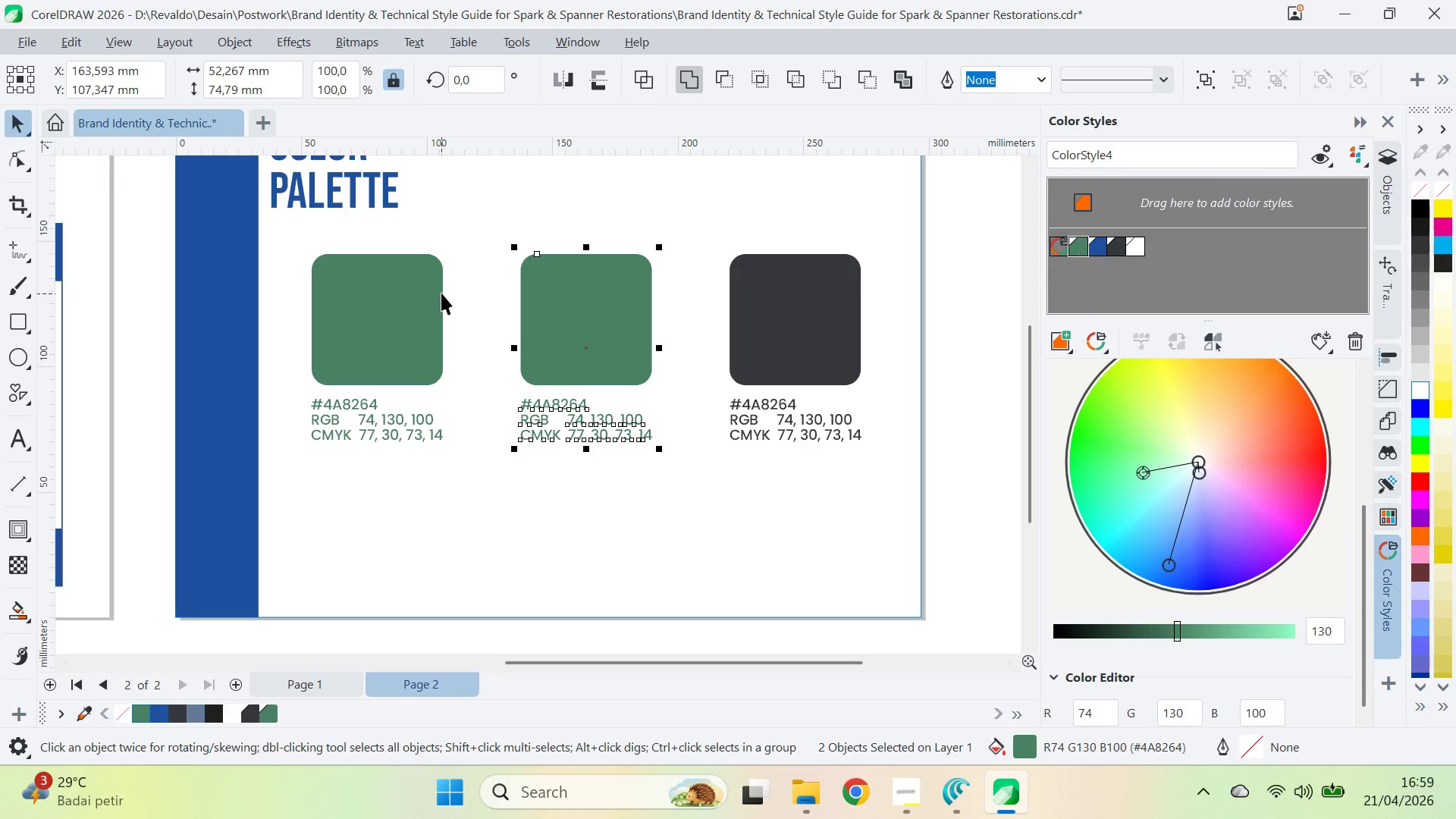 
hold_key(key=ShiftLeft, duration=0.55)
left_click([356, 406])
 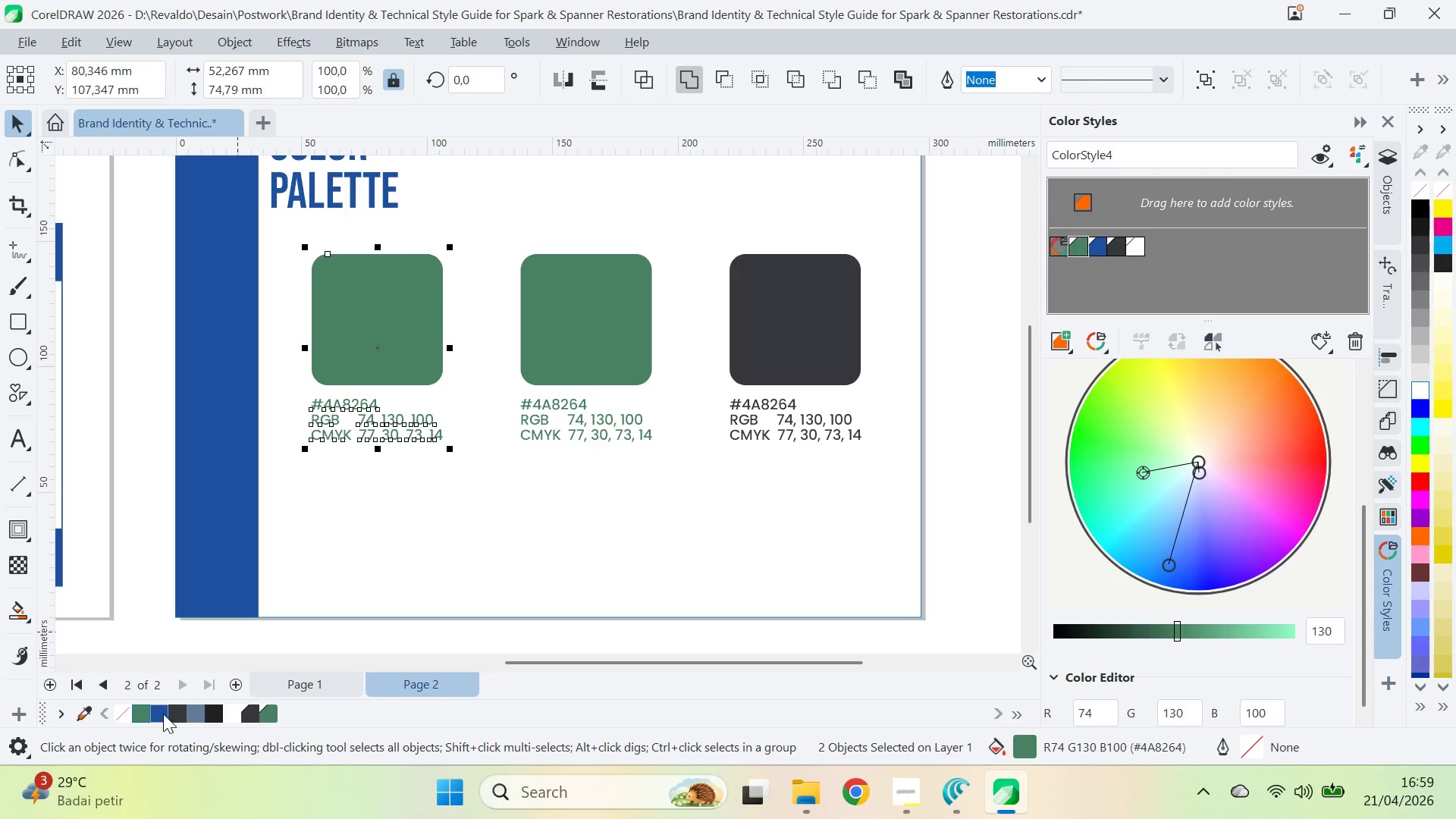 
type(qv)
 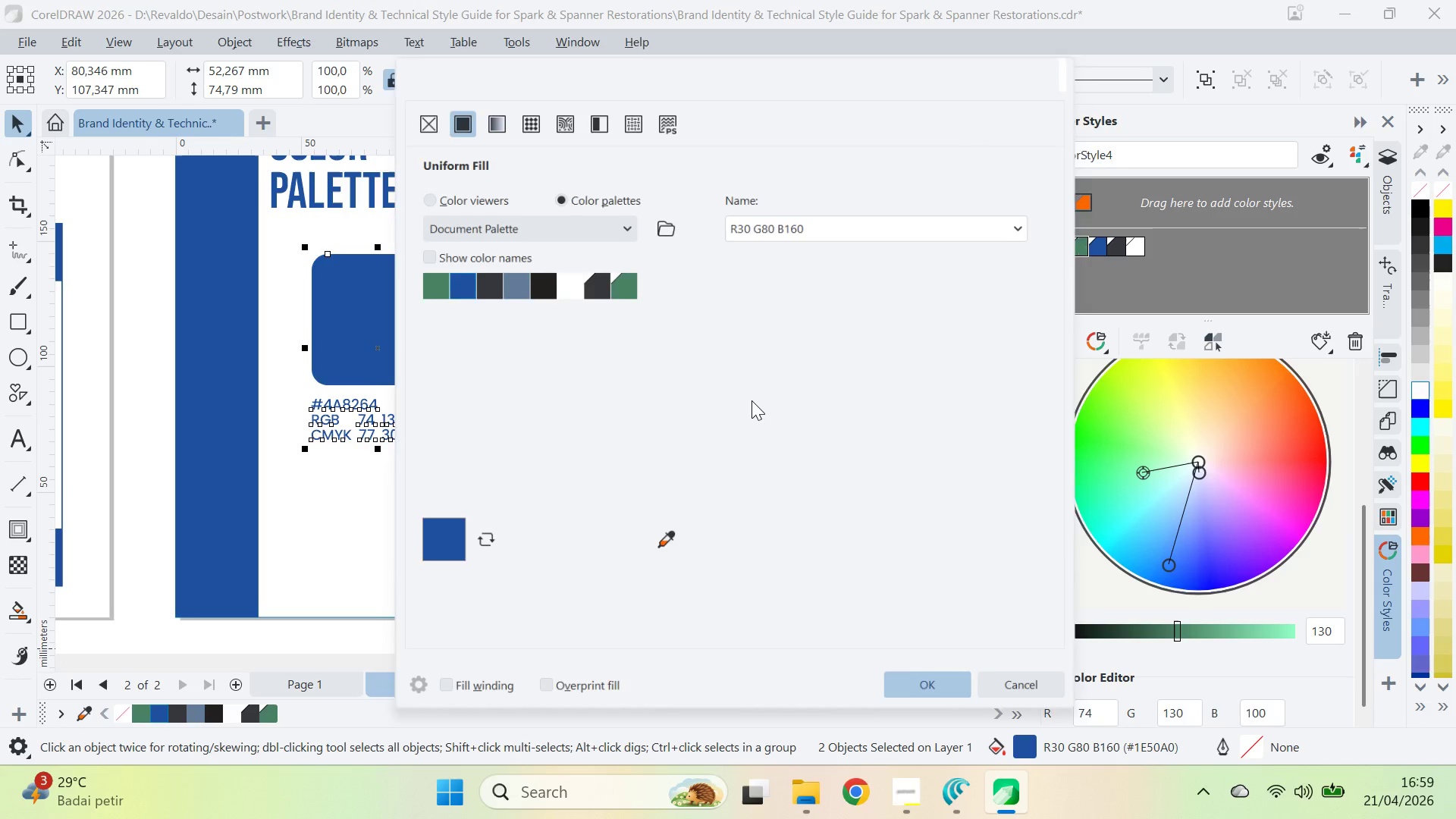 
key(Meta+Shift+S)
 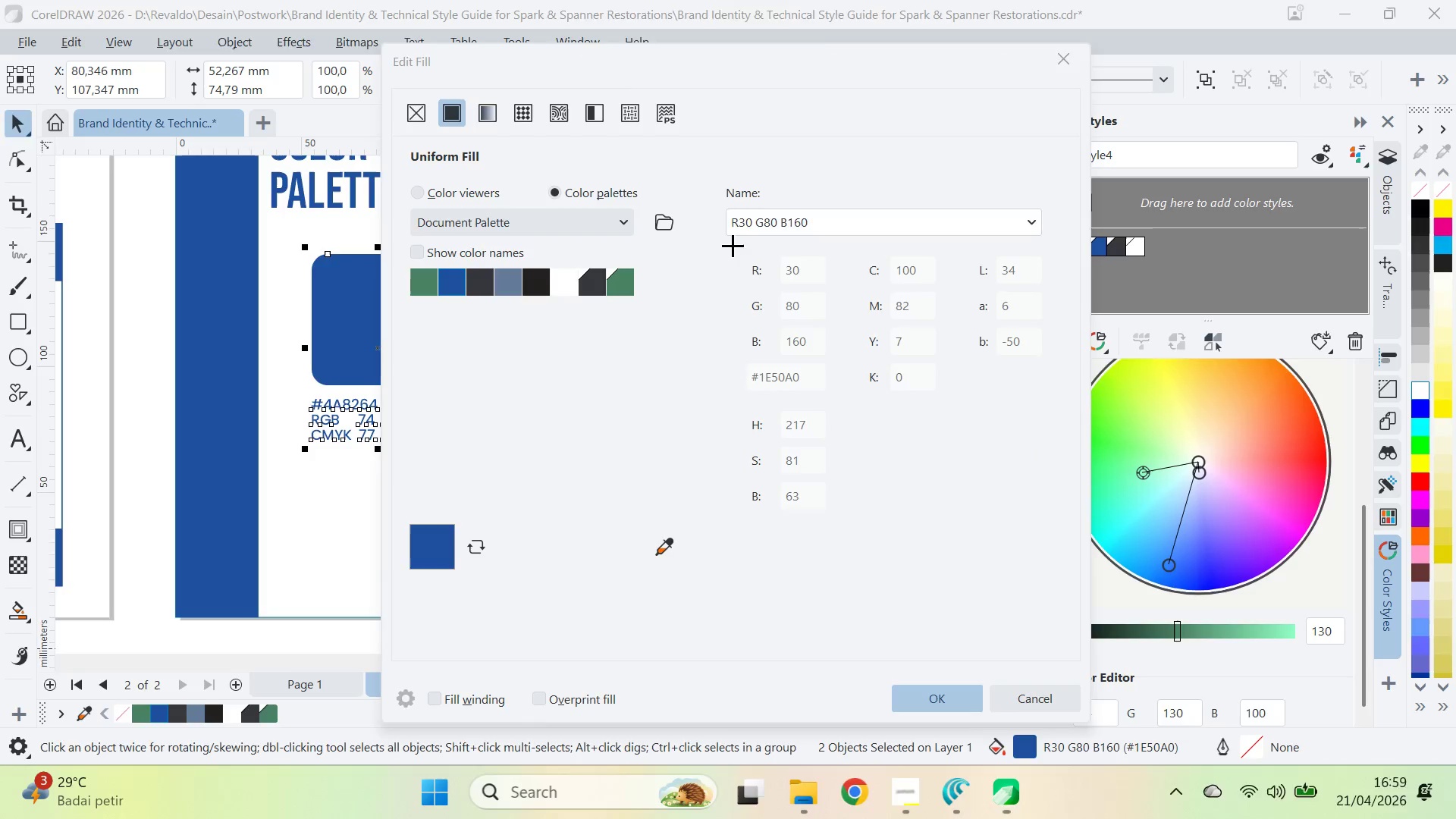 
left_click_drag(start_coordinate=[727, 242], to_coordinate=[944, 404])
 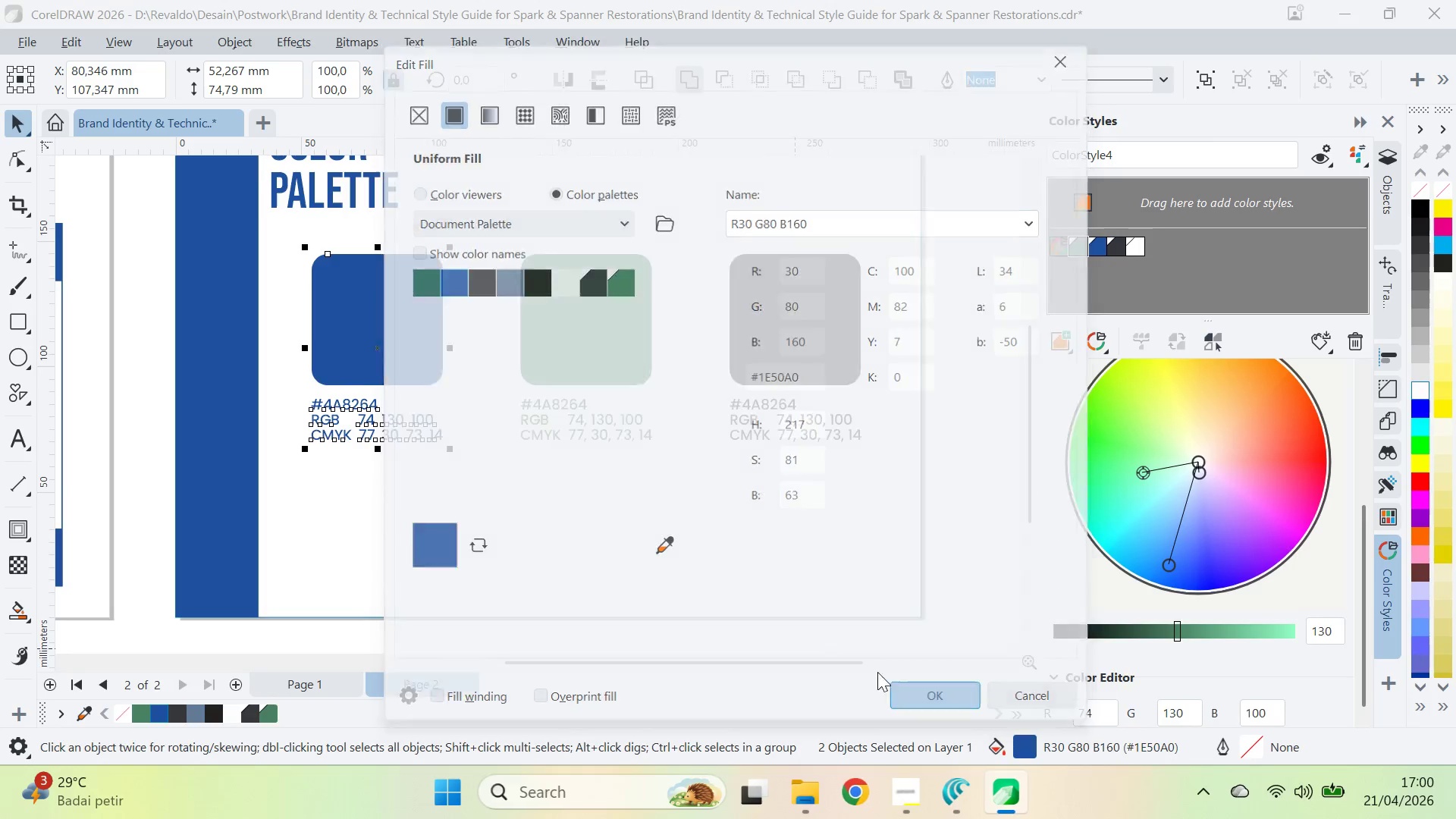 
key(V)
 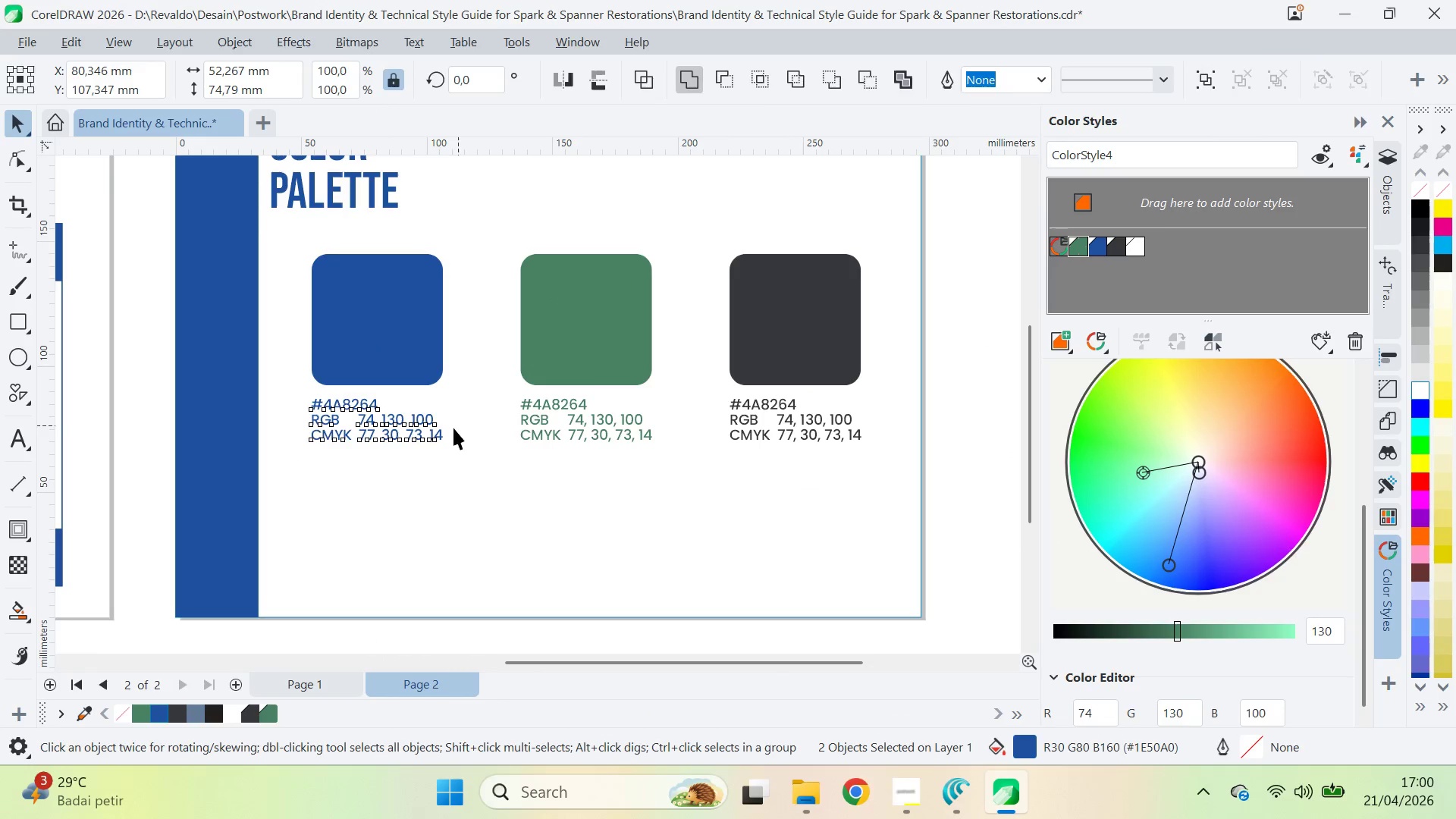 
double_click([416, 416])
 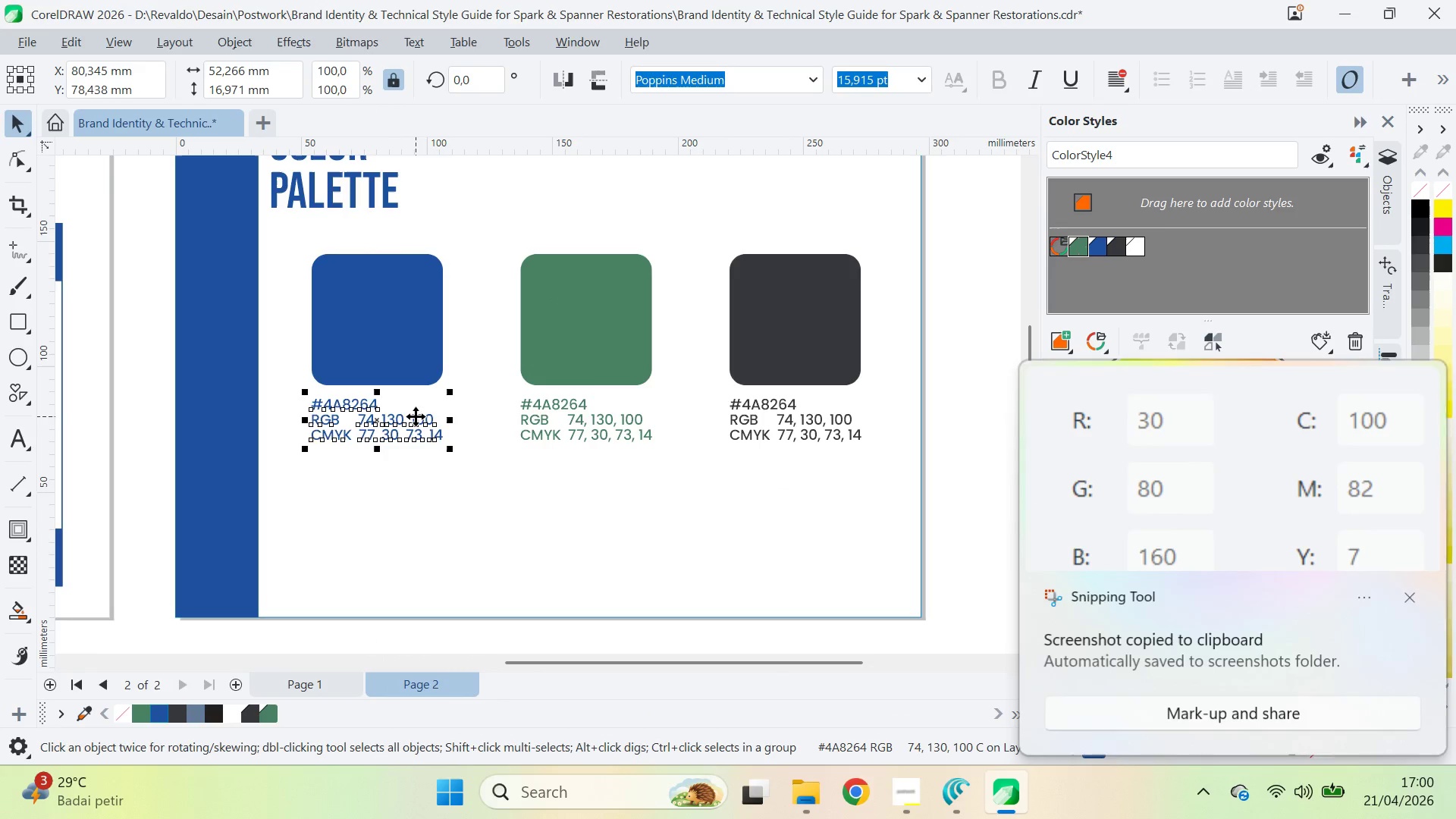 
triple_click([416, 416])
 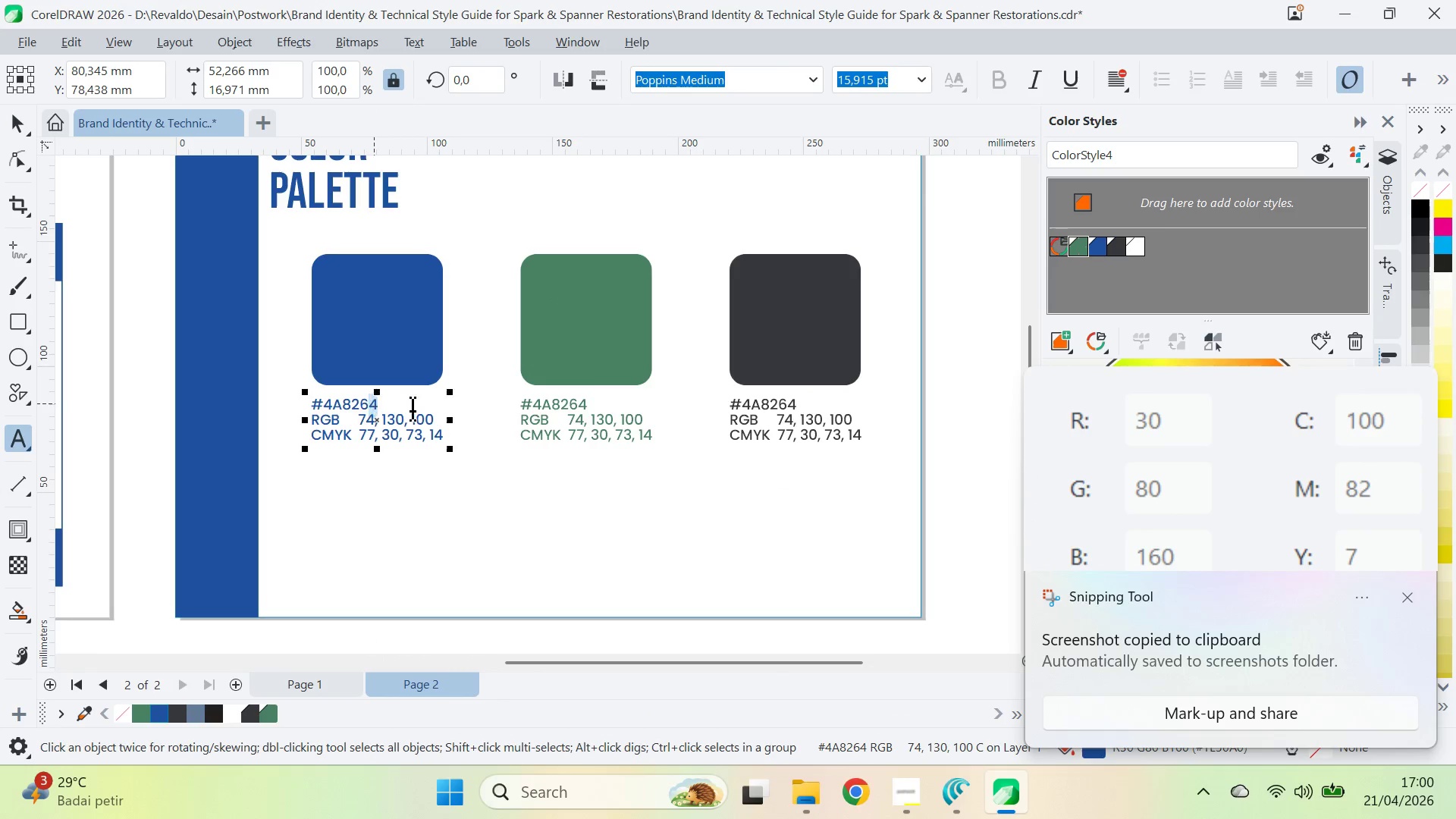 
key(Control+ControlLeft)
 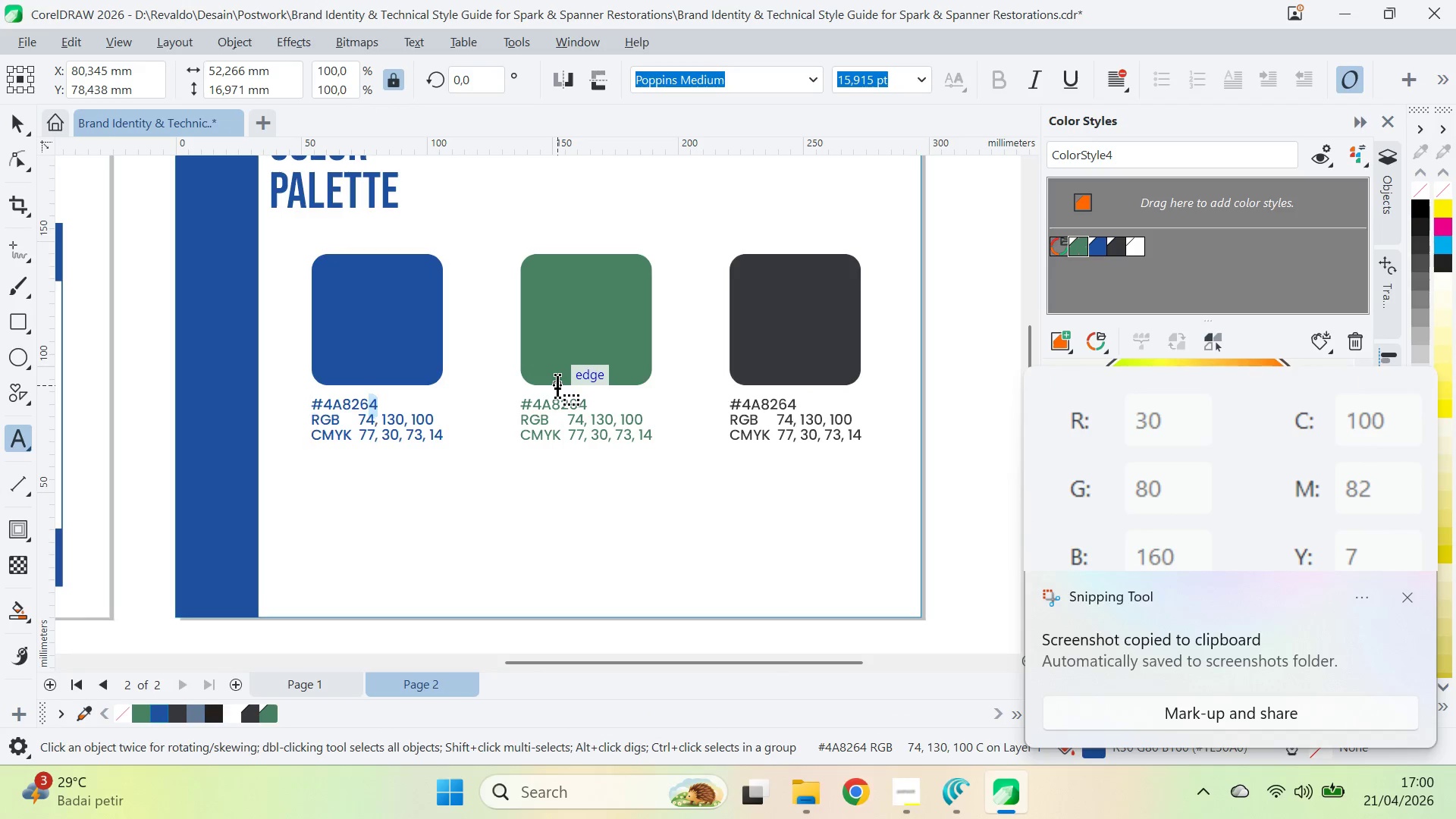 
key(Control+V)
 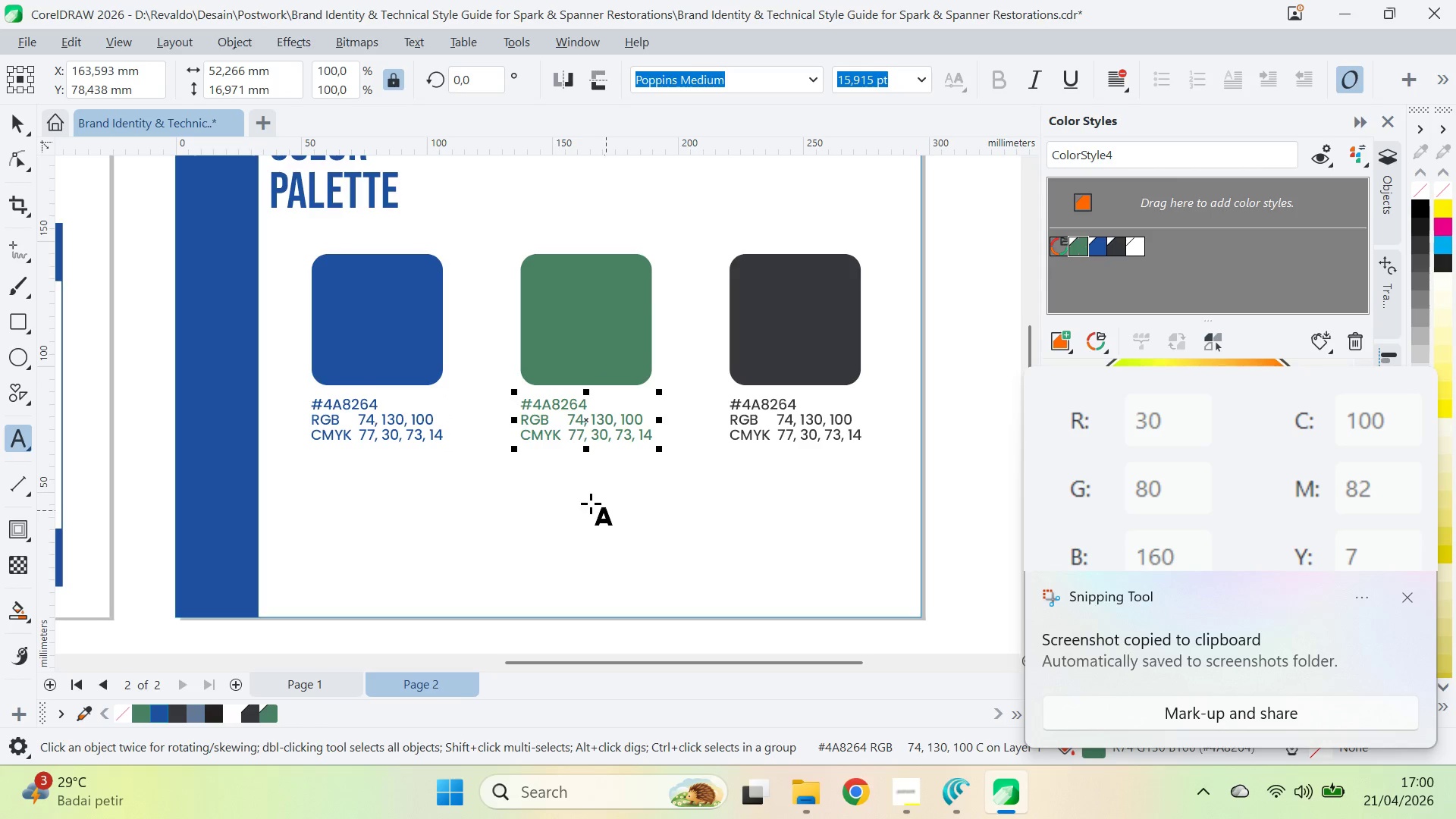 
key(Control+V)
 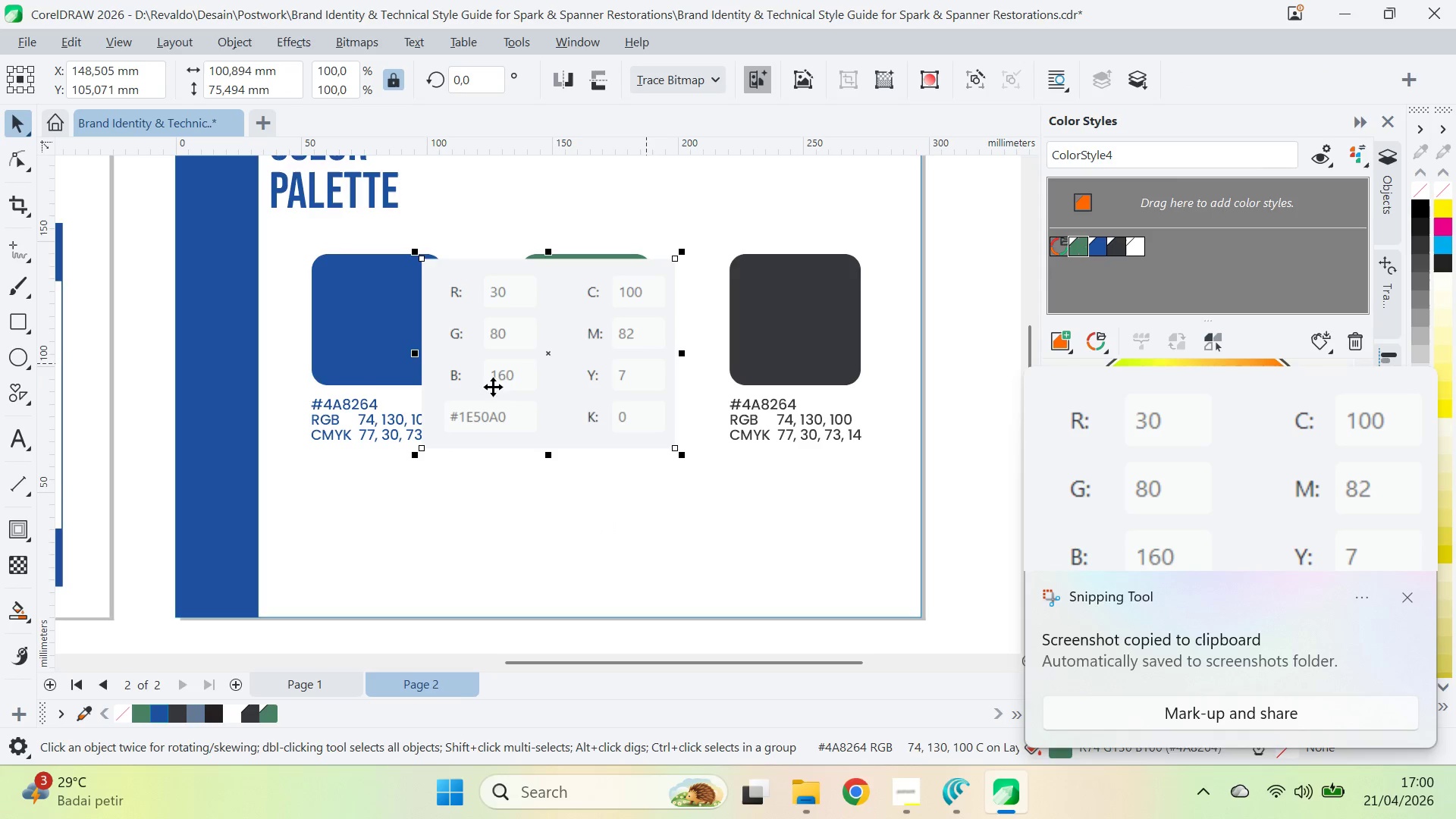 
left_click_drag(start_coordinate=[470, 375], to_coordinate=[758, 406])
 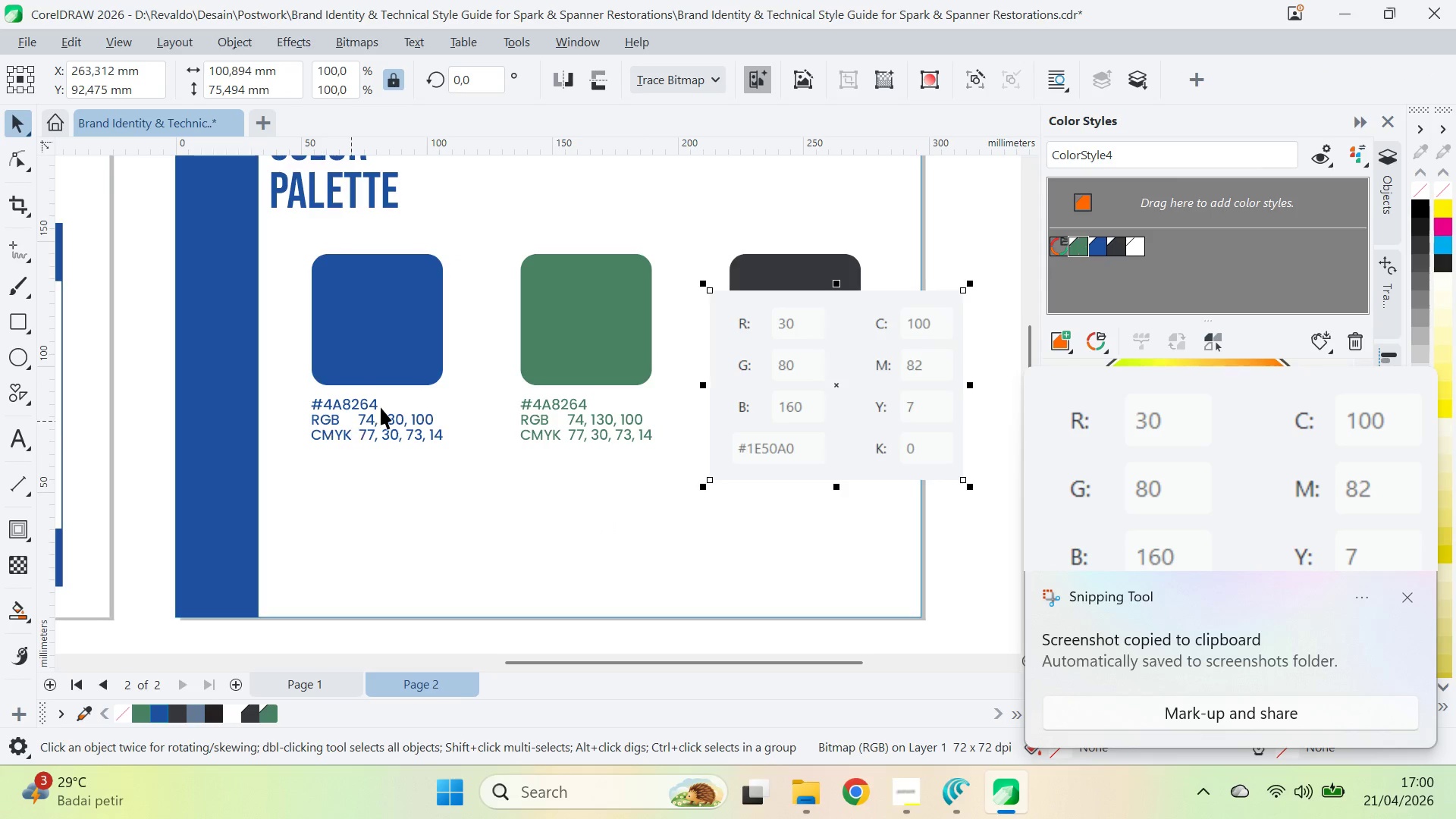 
left_click([381, 406])
 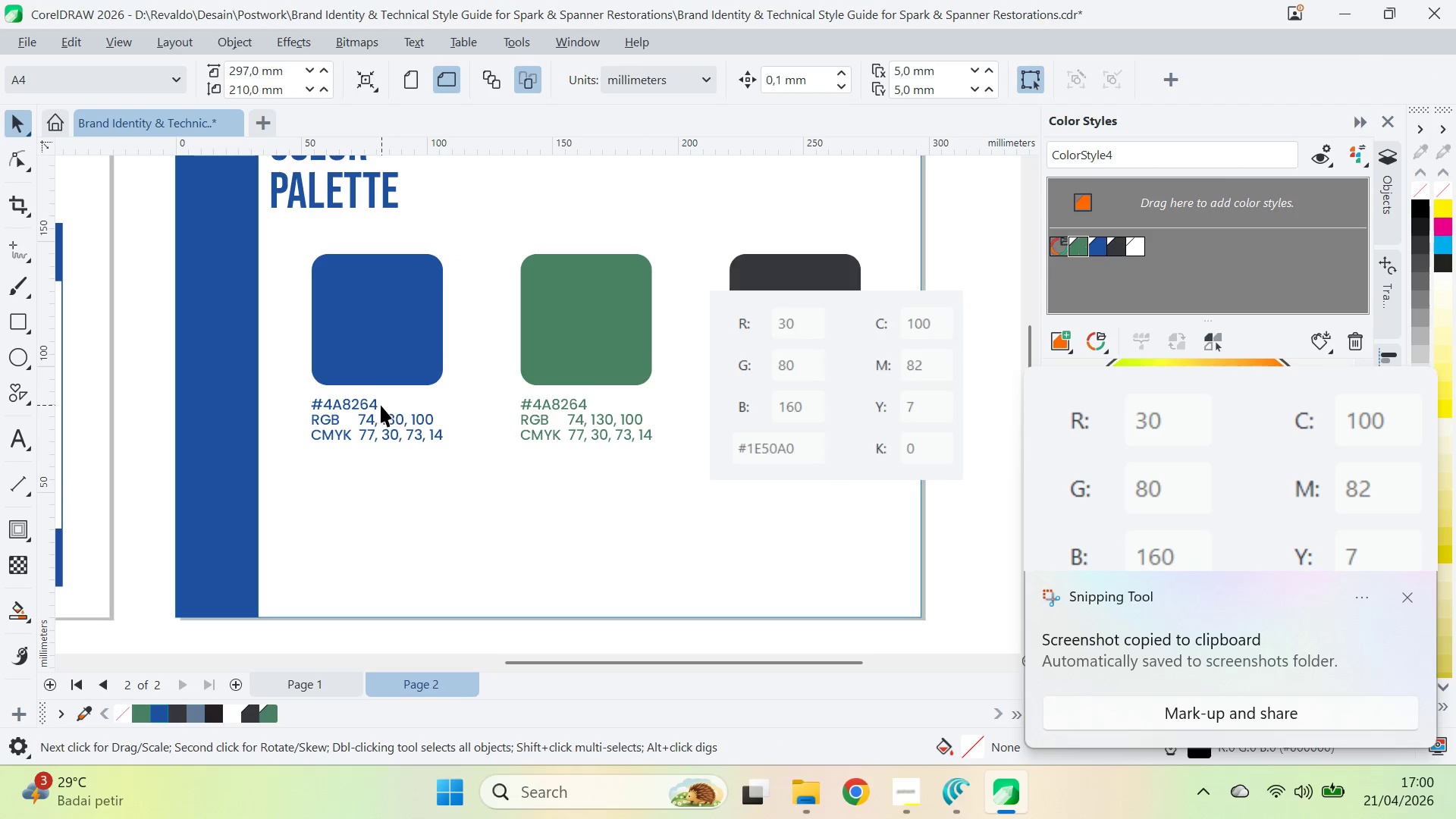 
triple_click([378, 404])
 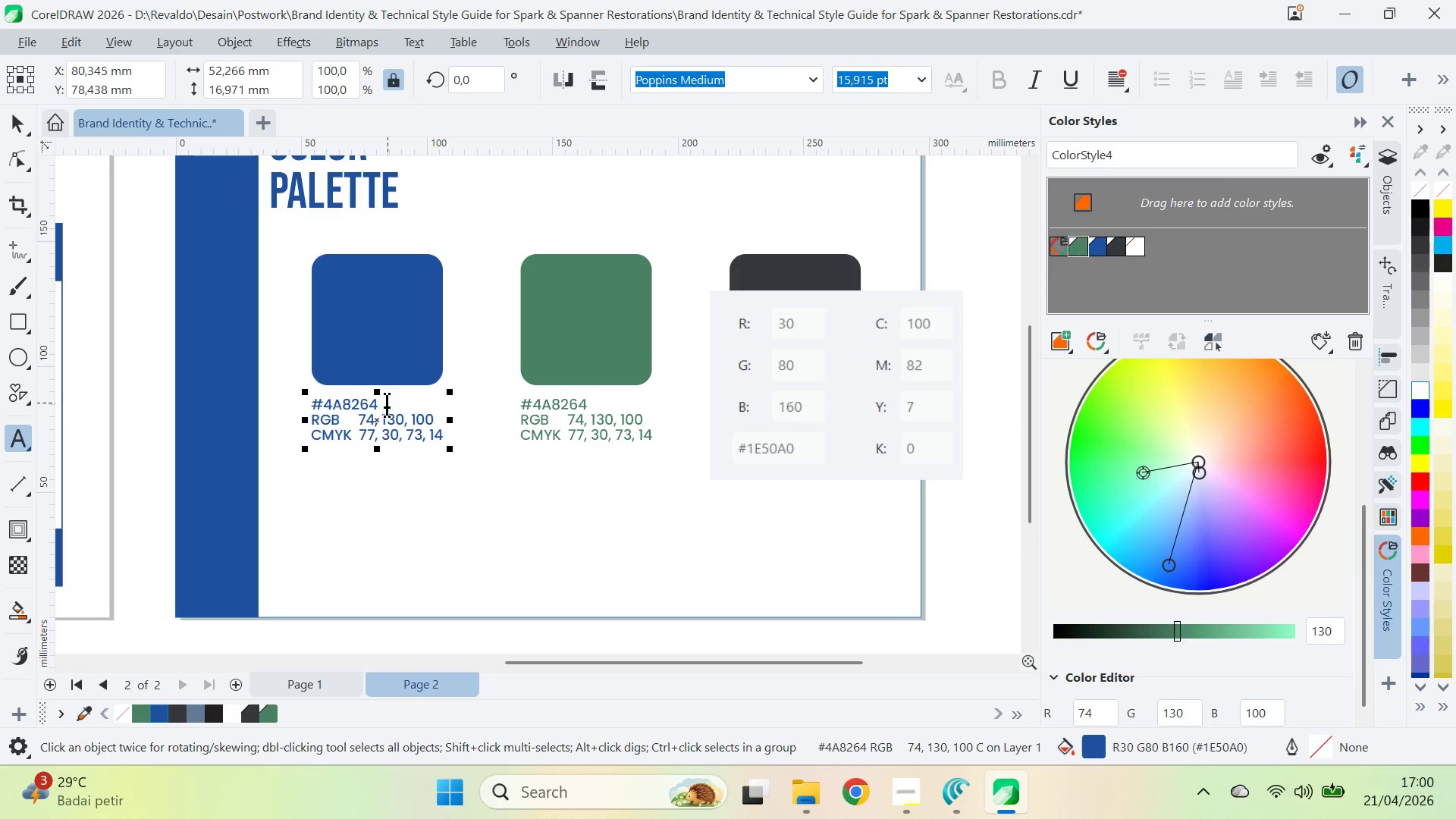 
key(Control+ControlLeft)
 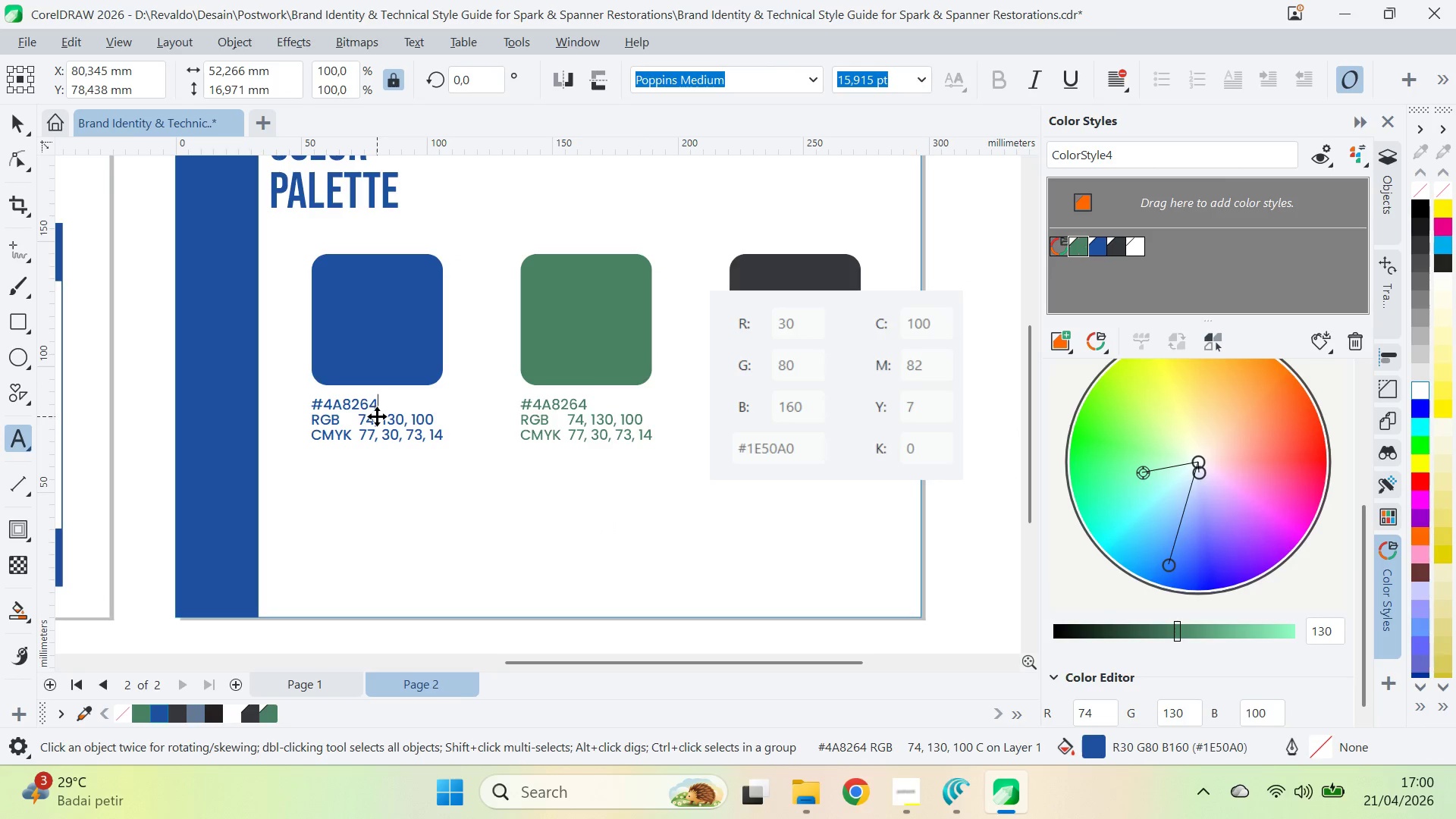 
key(Backspace)
key(Backspace)
key(Backspace)
key(Backspace)
key(Backspace)
key(Backspace)
type(1E50A0)
 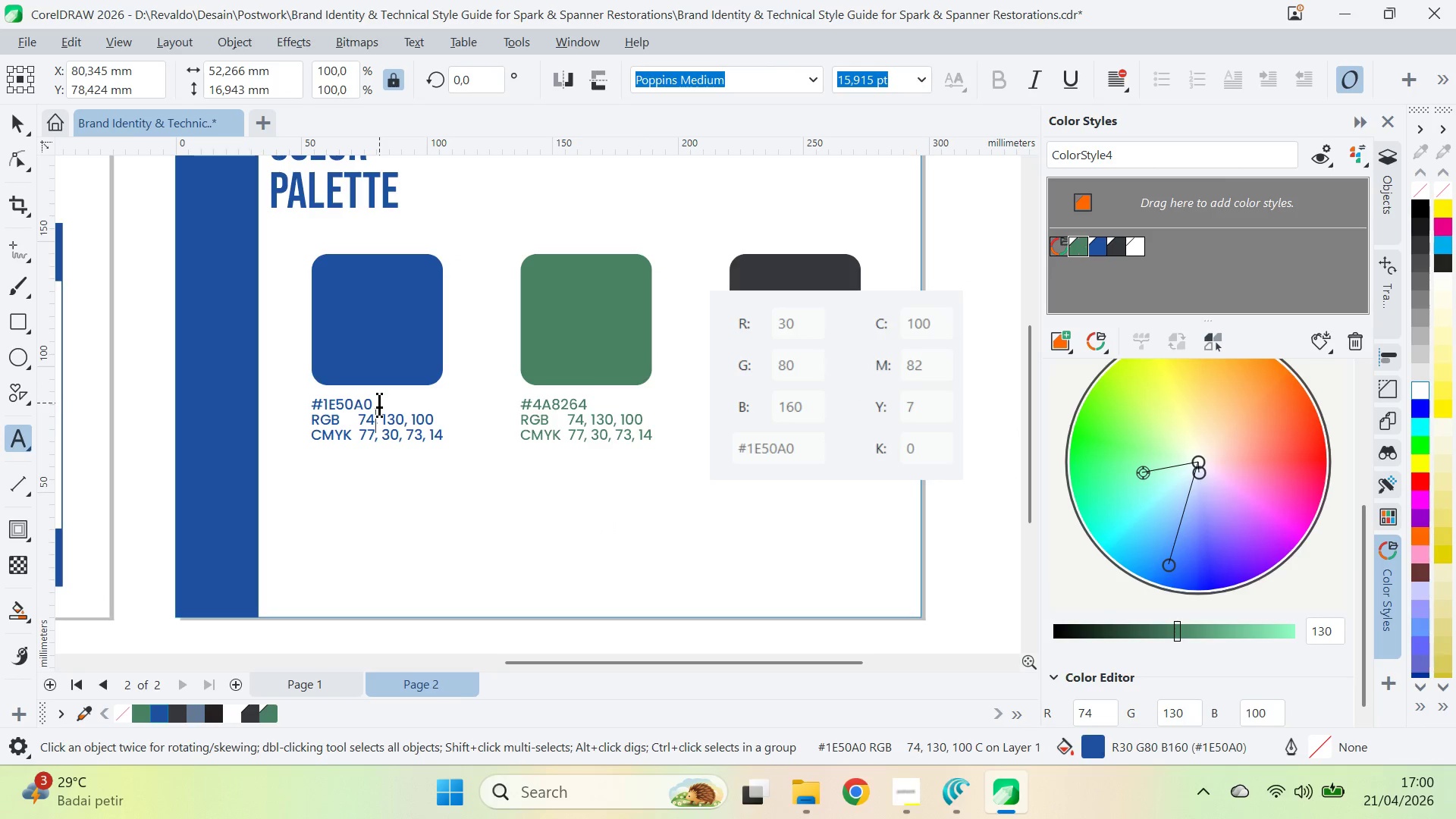 
 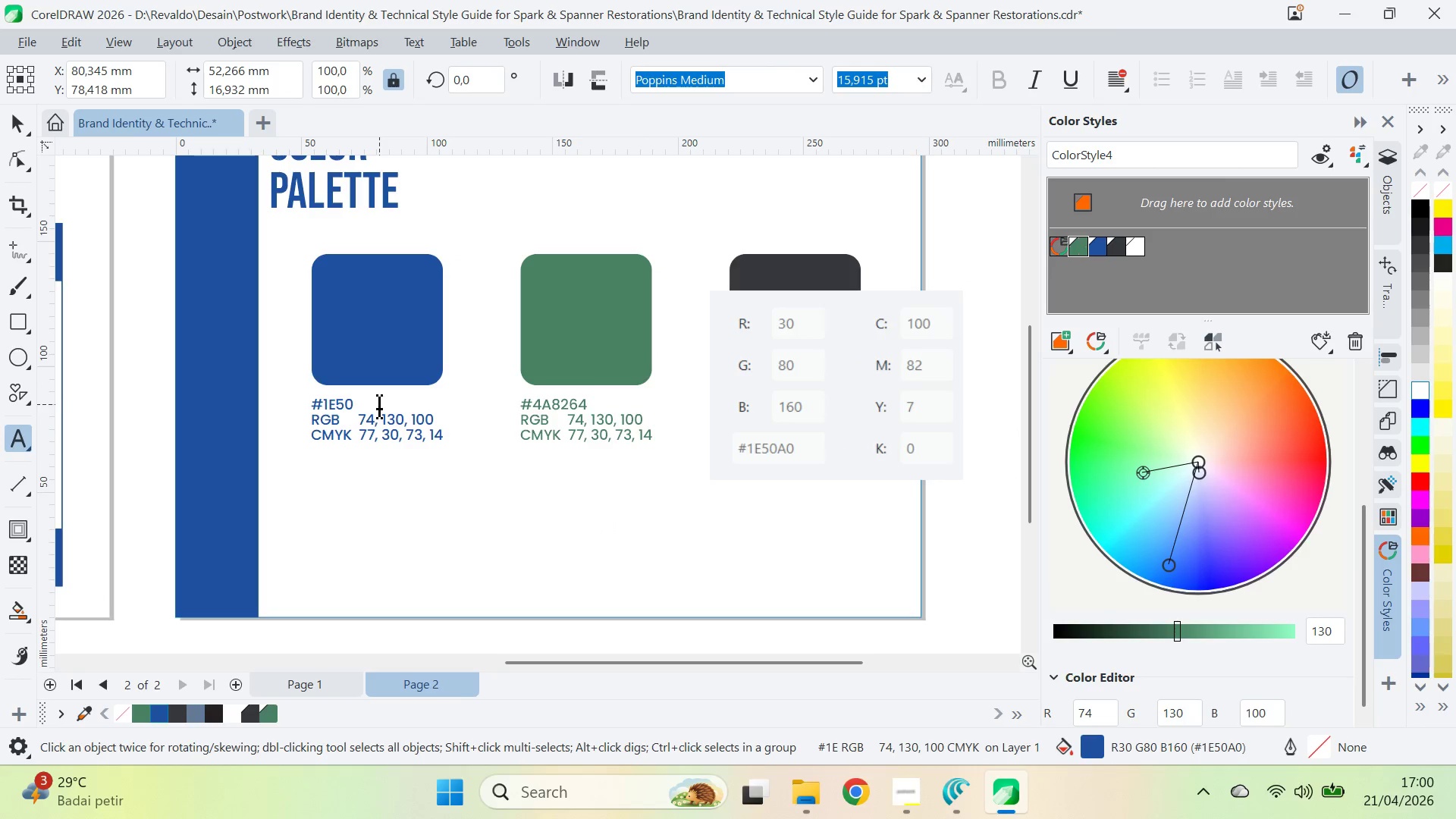 
key(ArrowDown)
 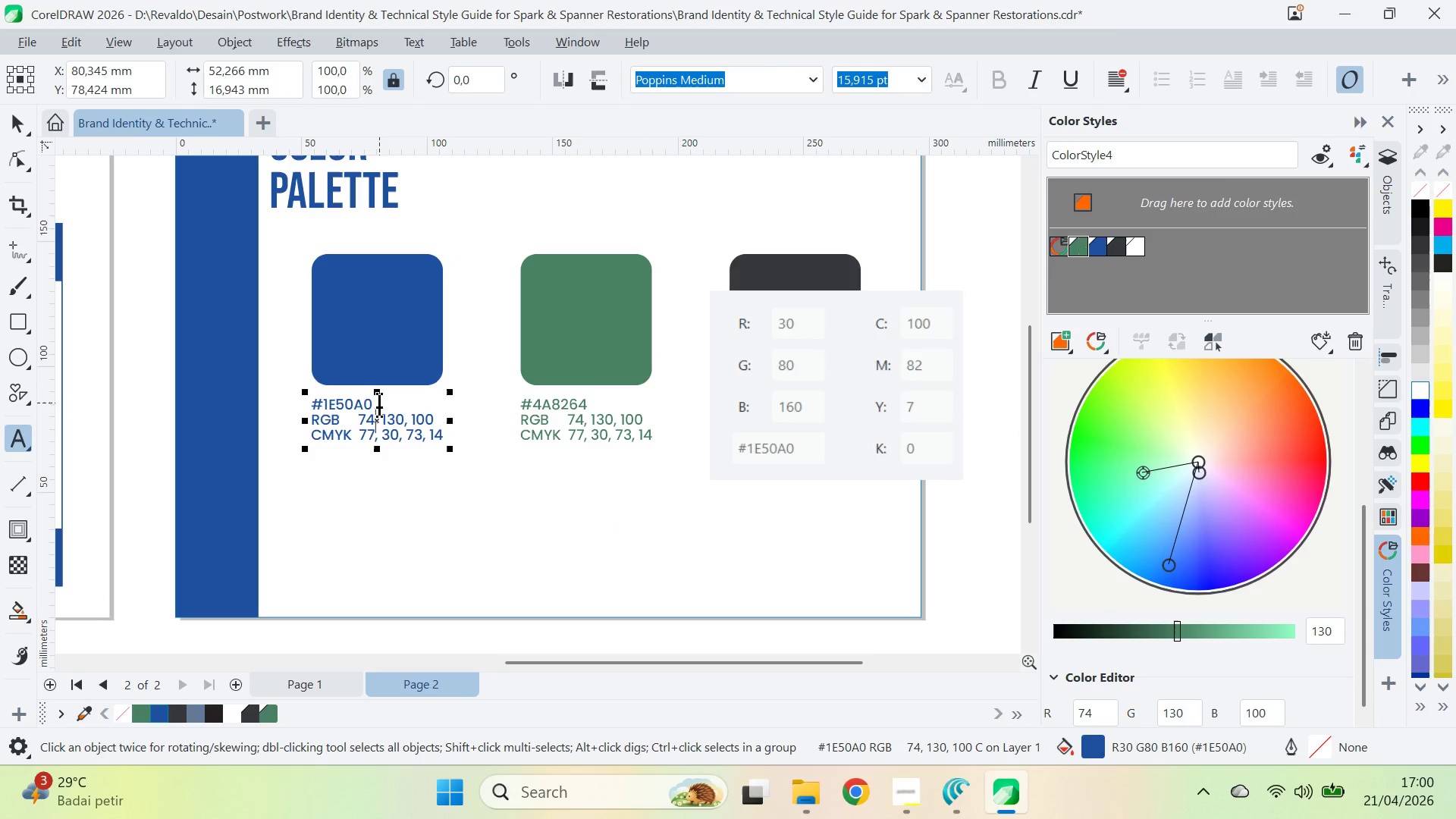 
key(Control+ArrowRight)
 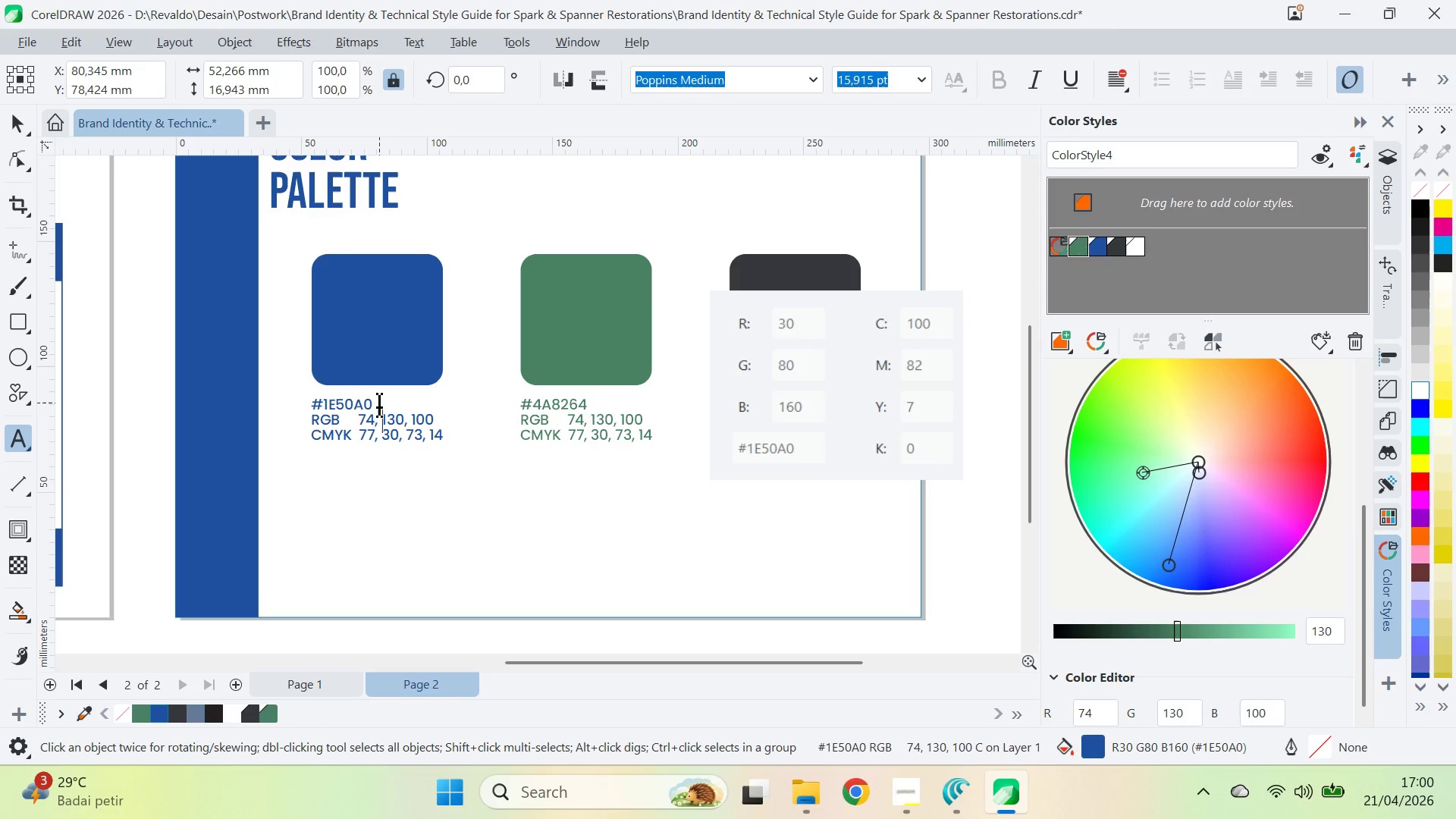 
key(Control+ArrowRight)
 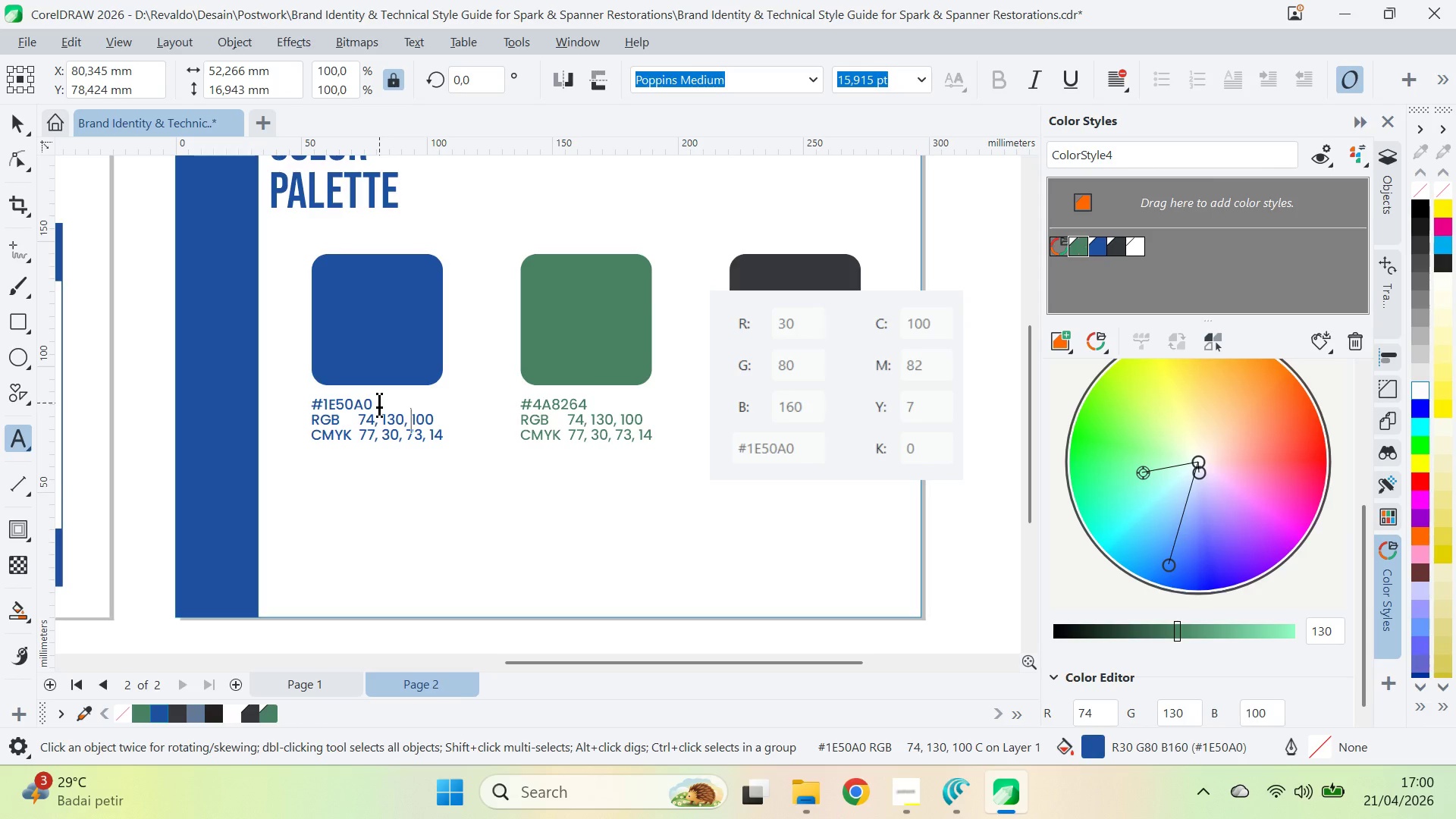 
key(Control+Backspace)
 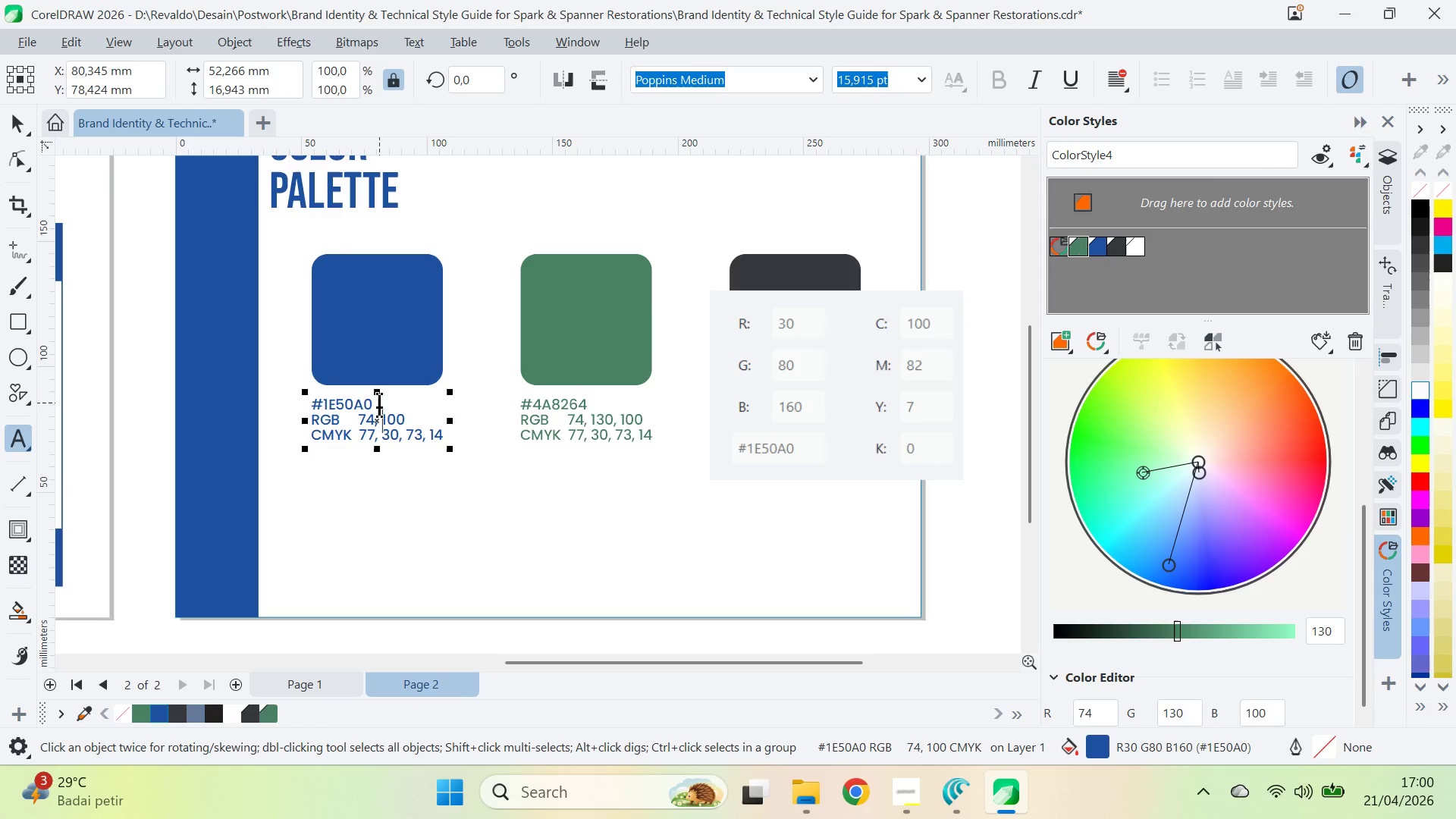 
type([Delete][Delete][Delete])
key(Backspace)
key(Backspace)
key(Backspace)
key(Backspace)
type(30, 80, 160 )
key(Backspace)
 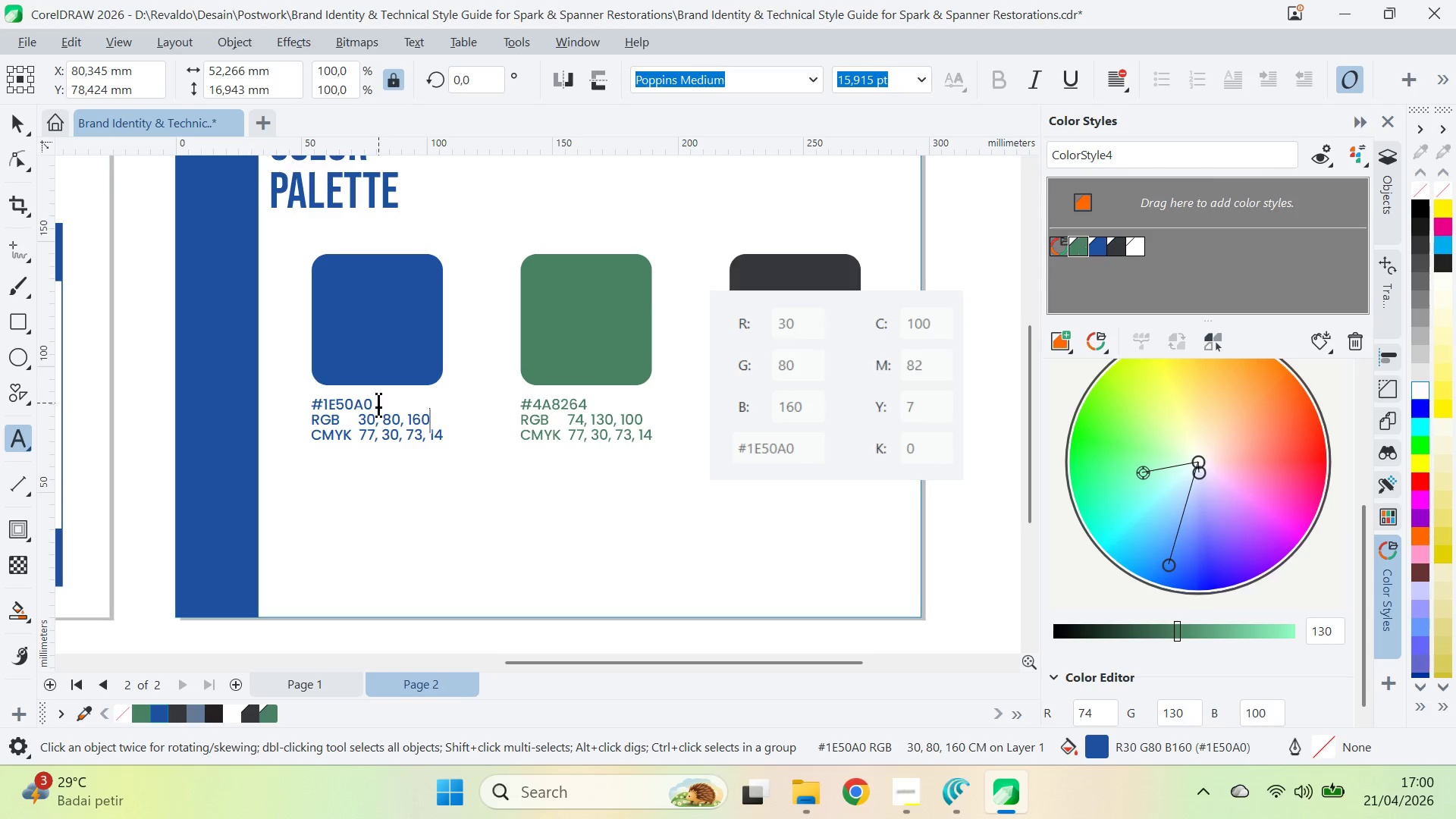 
key(ArrowDown)
 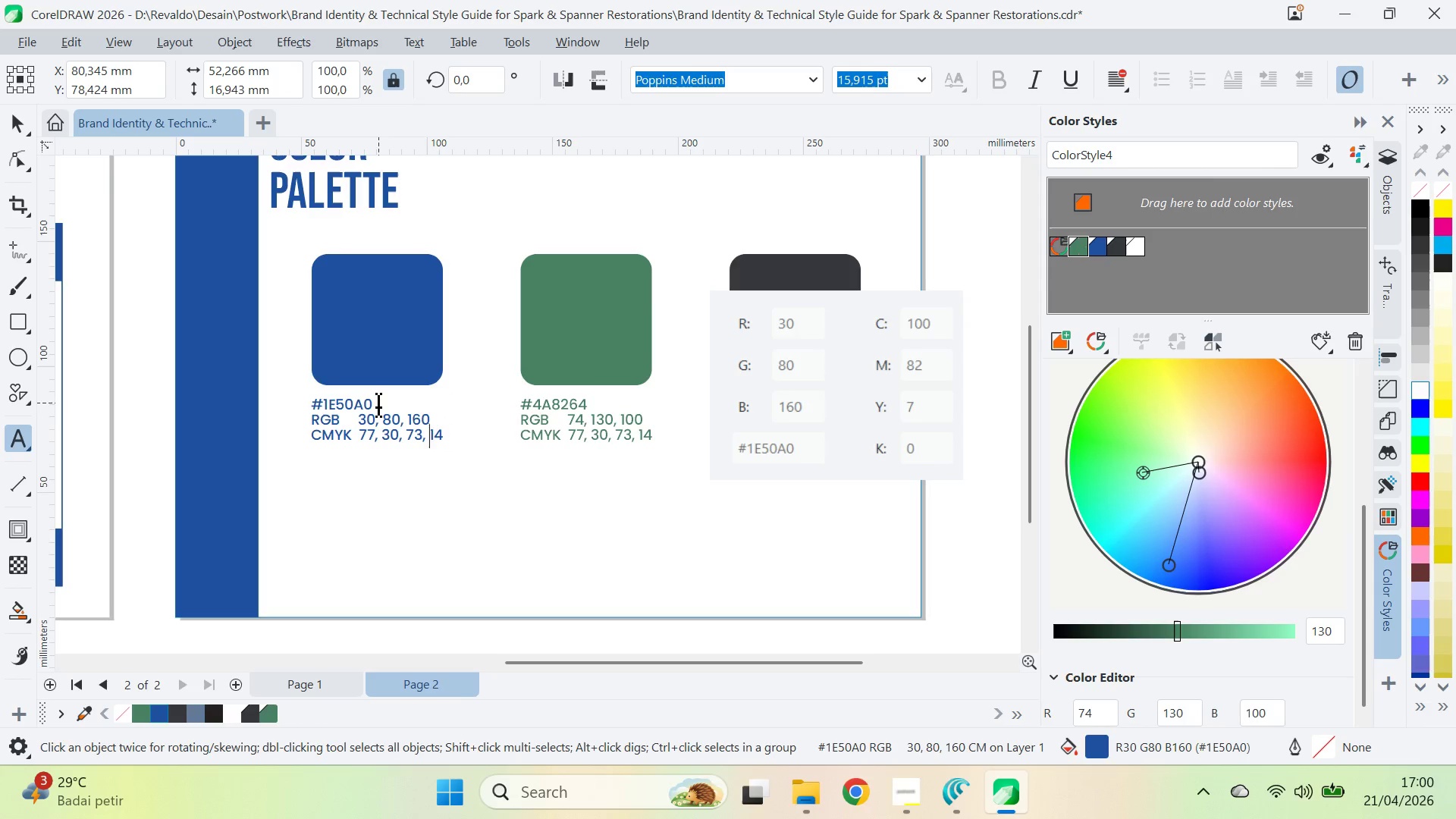 
key(ArrowRight)
 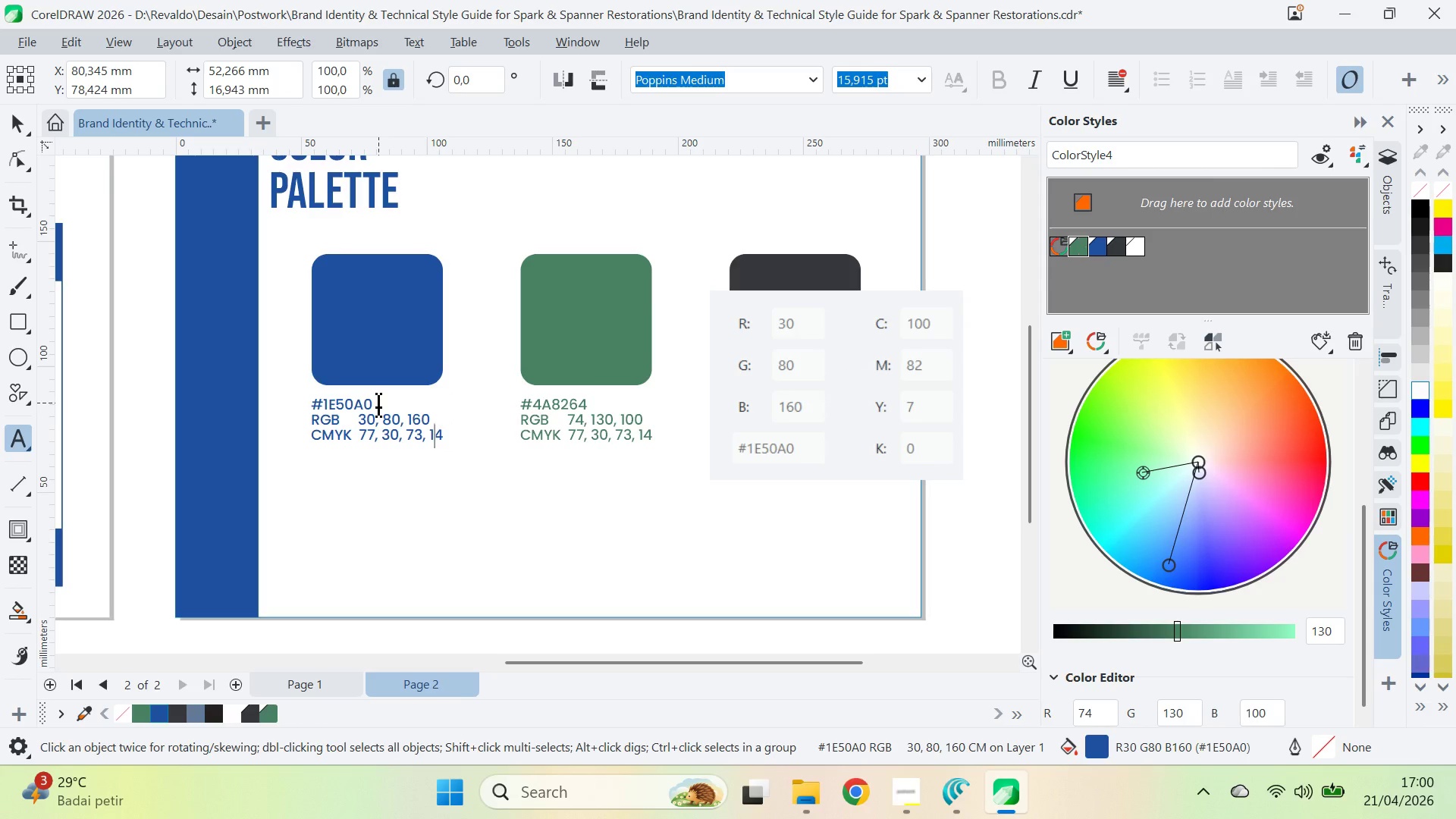 
key(ArrowRight)
 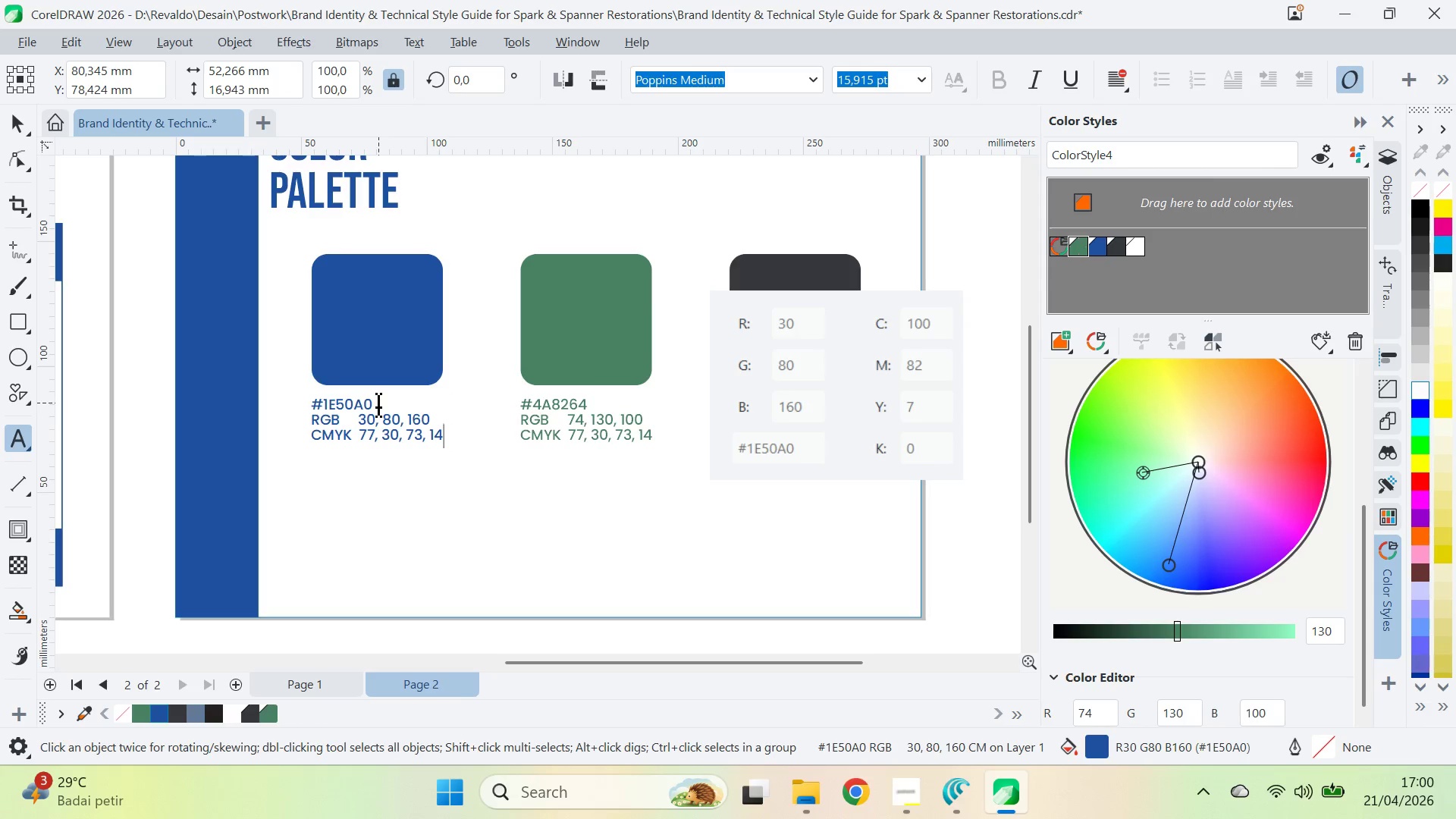 
key(Control+Backspace)
 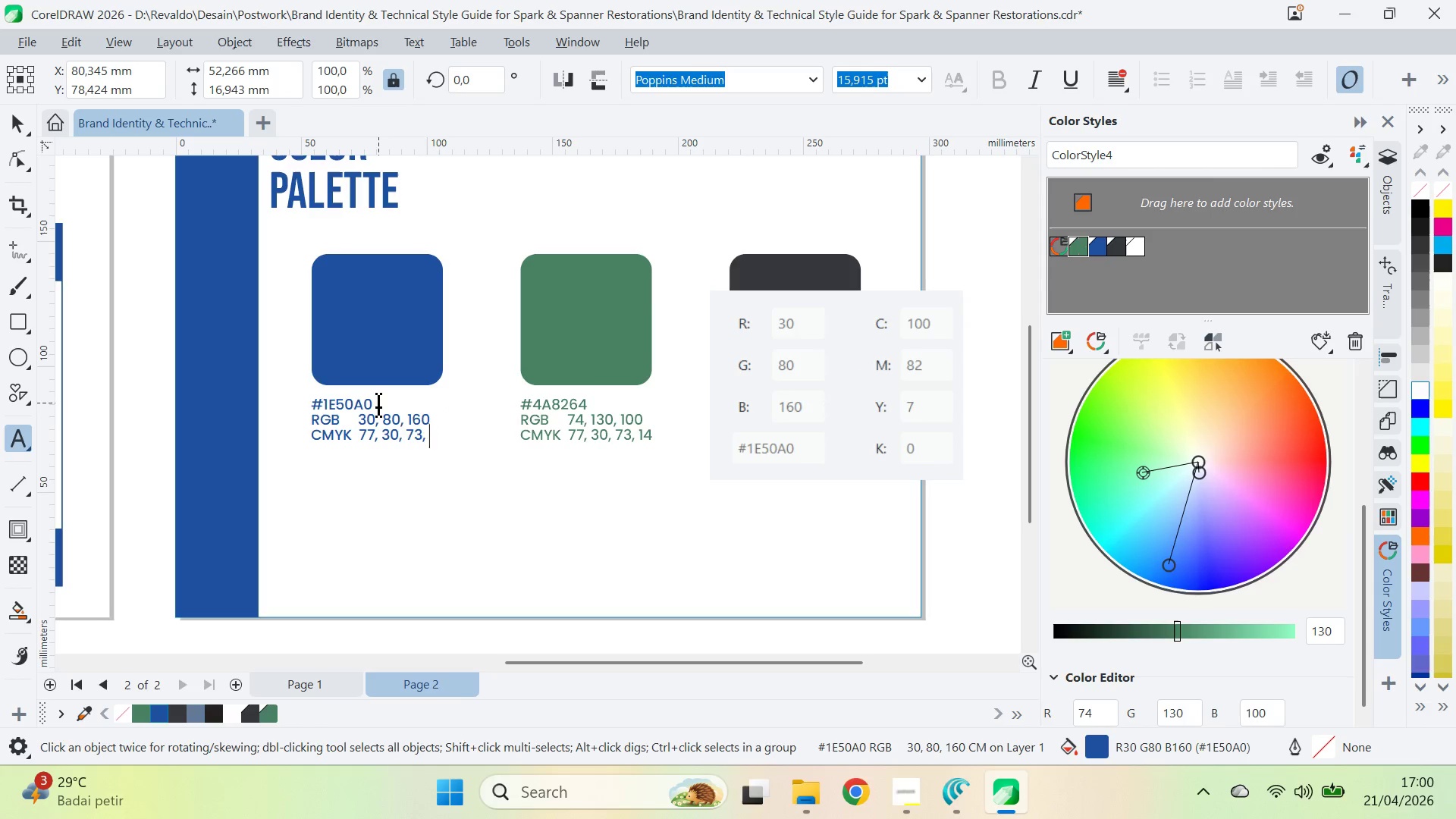 
key(Control+Backspace)
 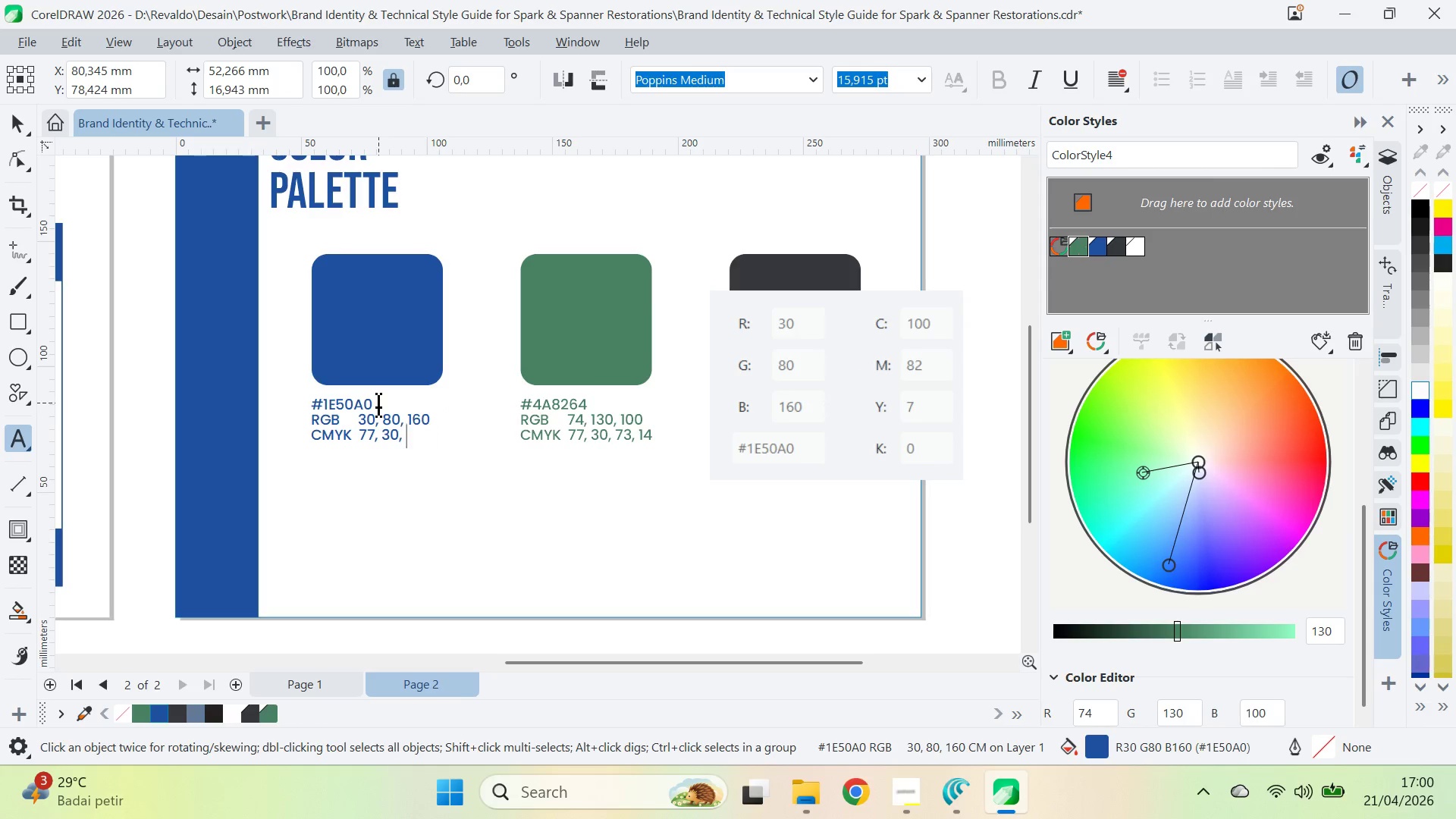 
key(Control+Backspace)
 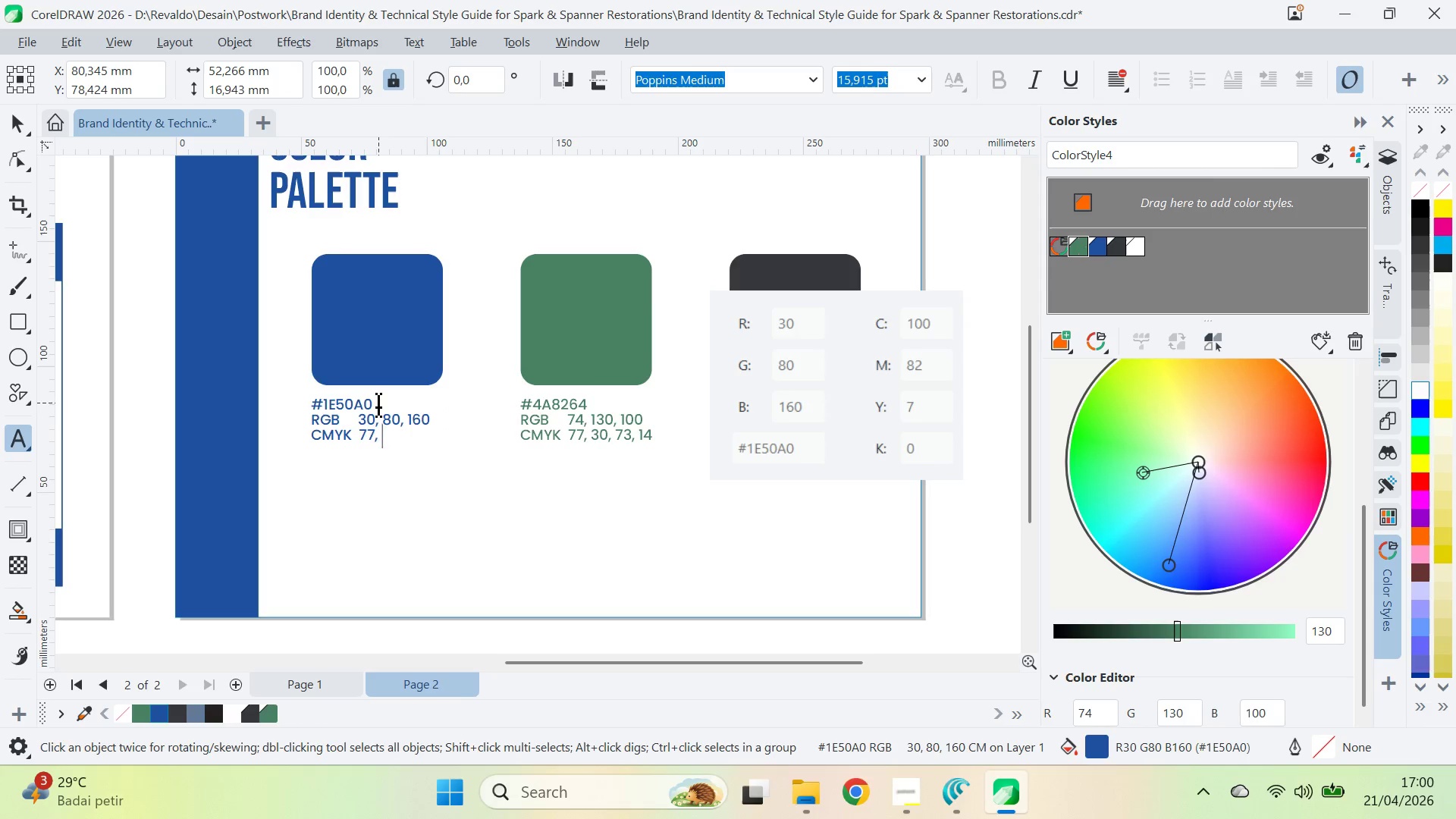 
key(Control+Backspace)
 